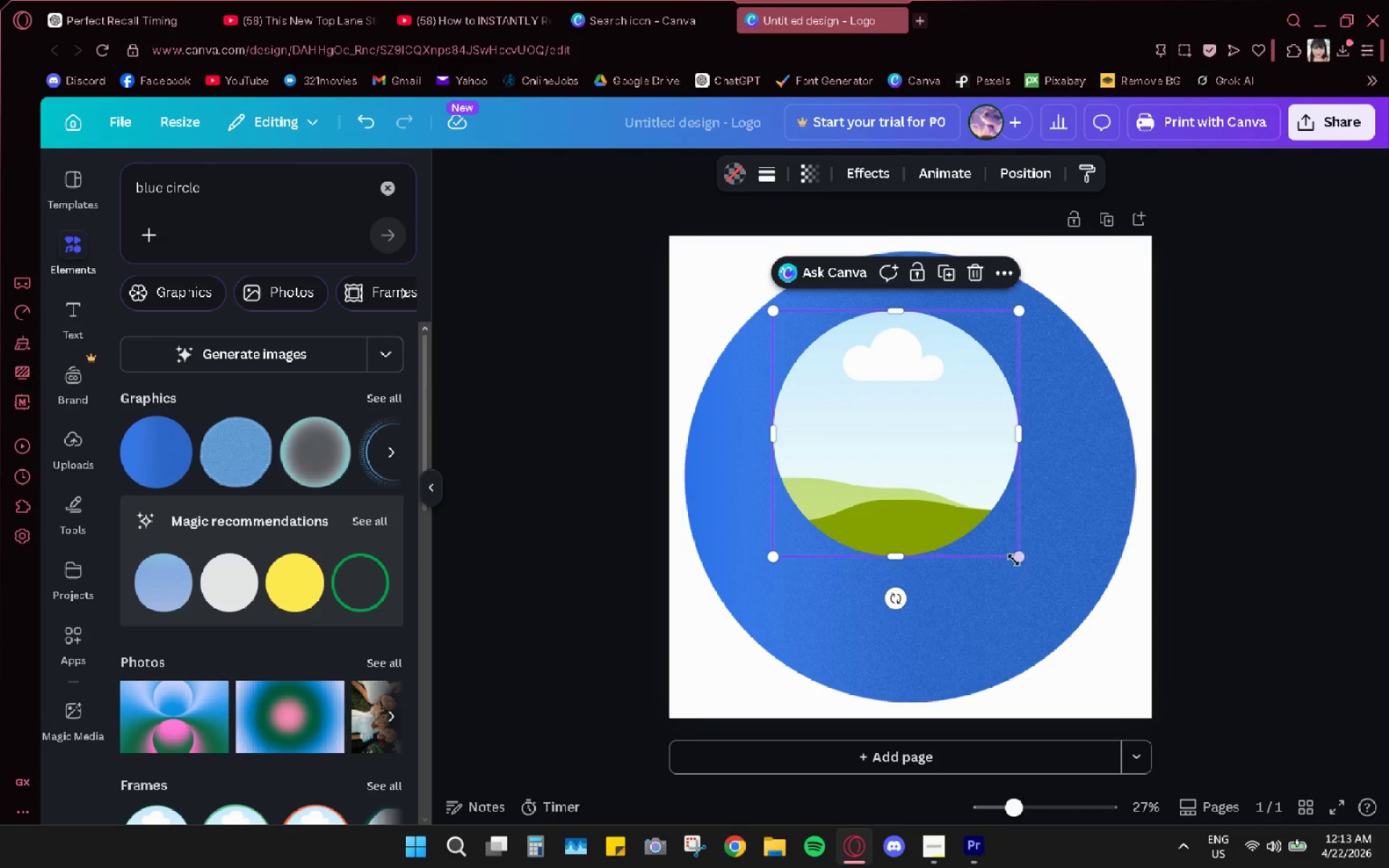 
left_click_drag(start_coordinate=[1014, 558], to_coordinate=[1145, 720])
 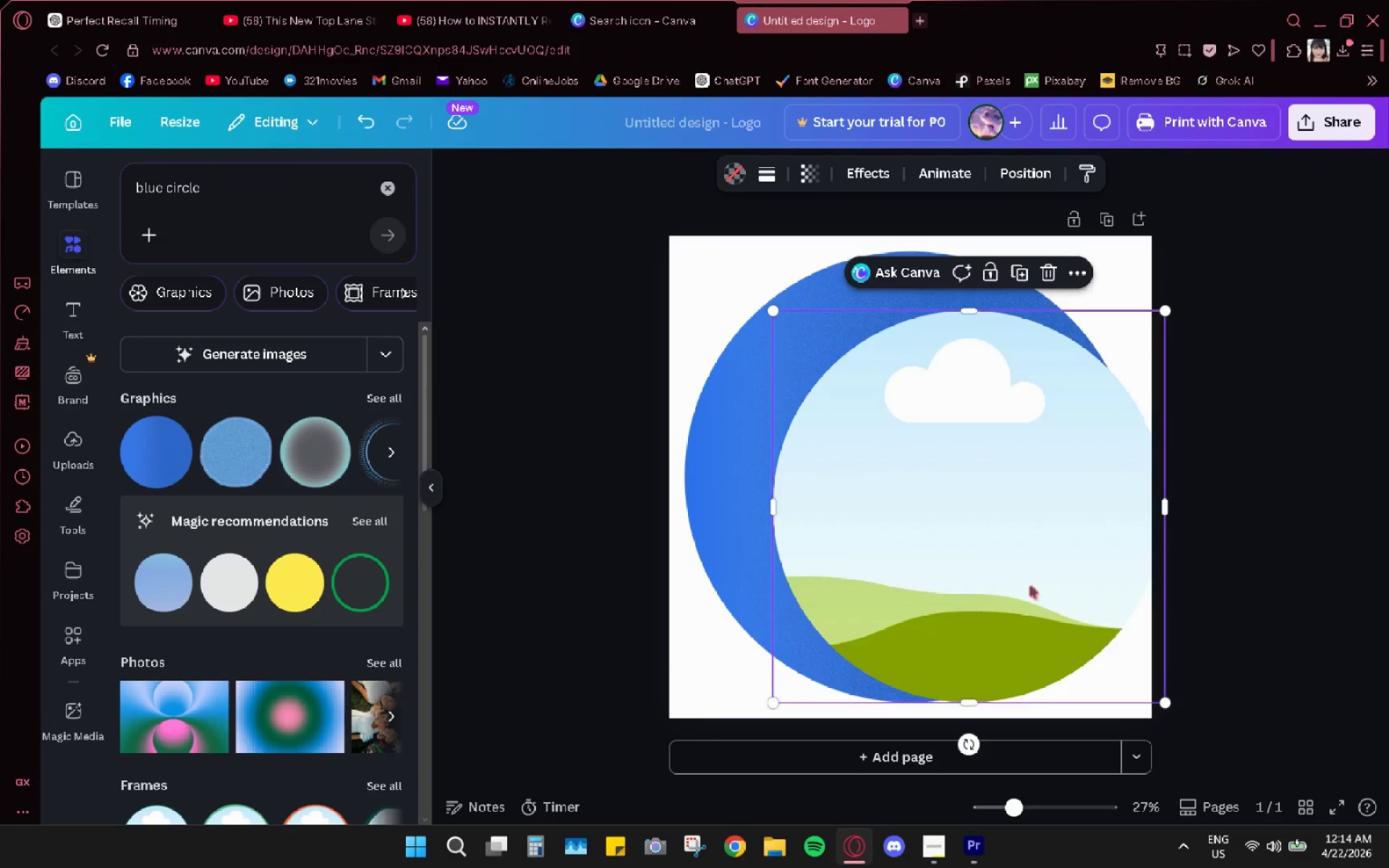 
left_click_drag(start_coordinate=[1030, 586], to_coordinate=[967, 550])
 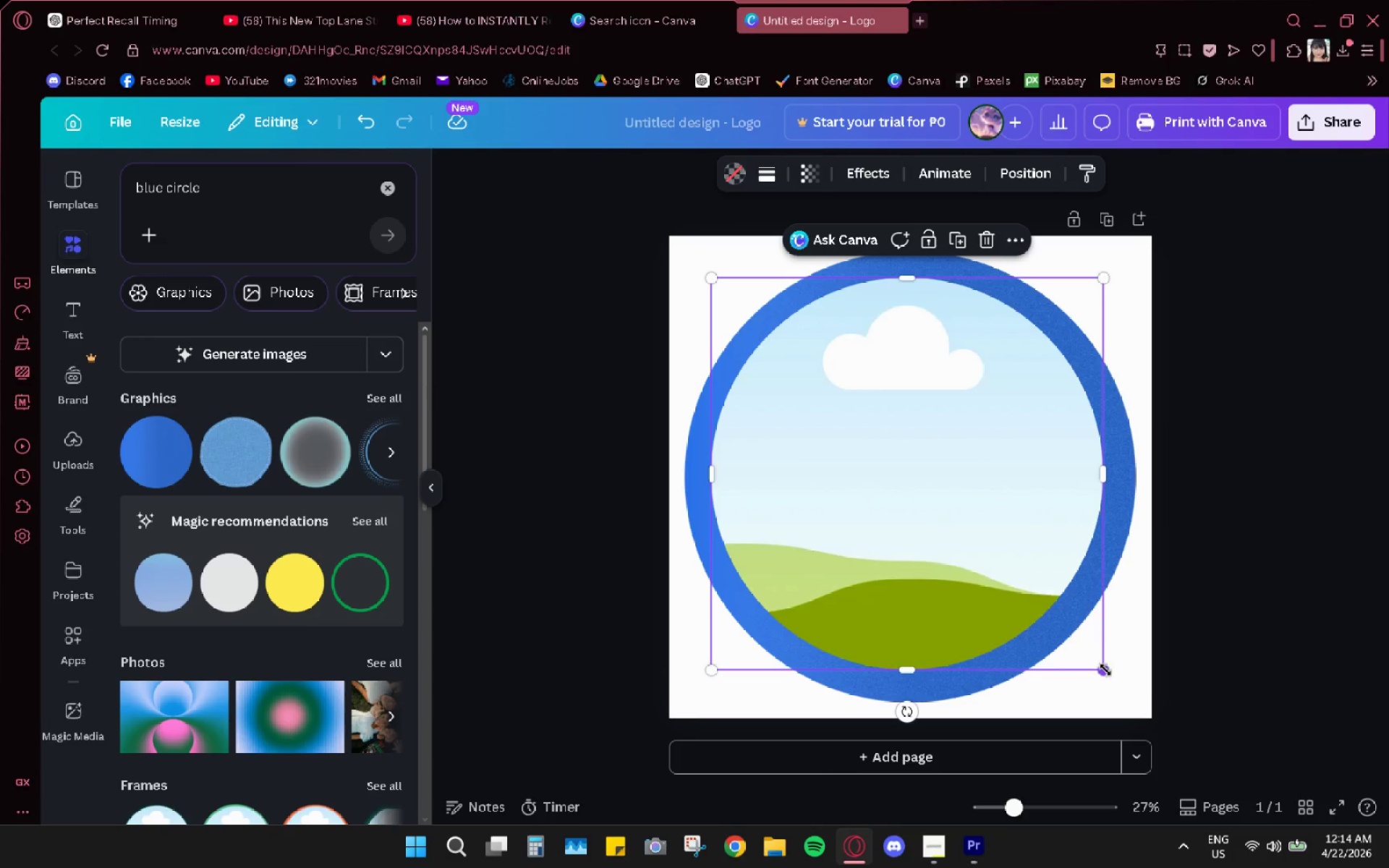 
left_click_drag(start_coordinate=[1105, 670], to_coordinate=[1115, 688])
 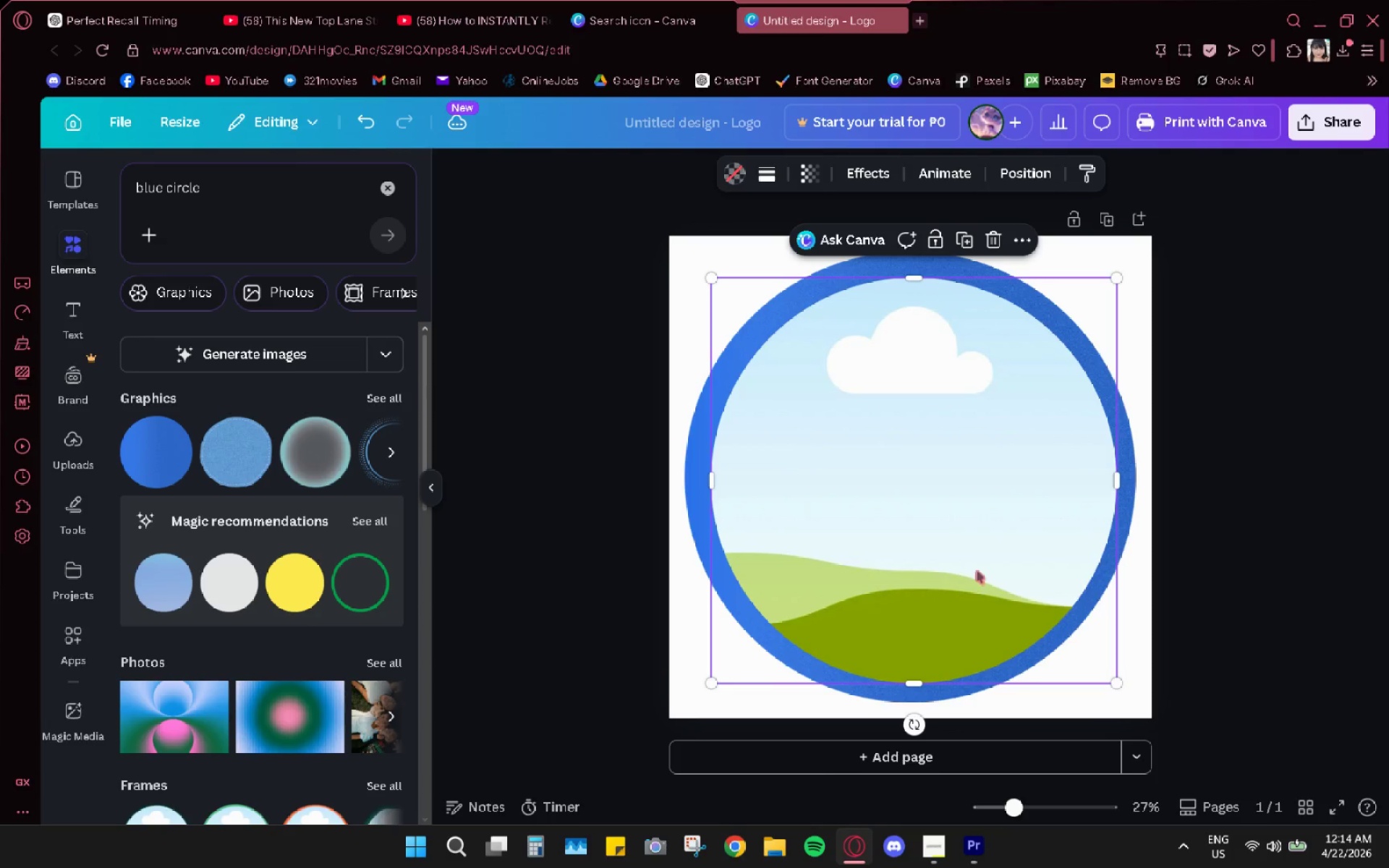 
left_click_drag(start_coordinate=[977, 571], to_coordinate=[969, 566])
 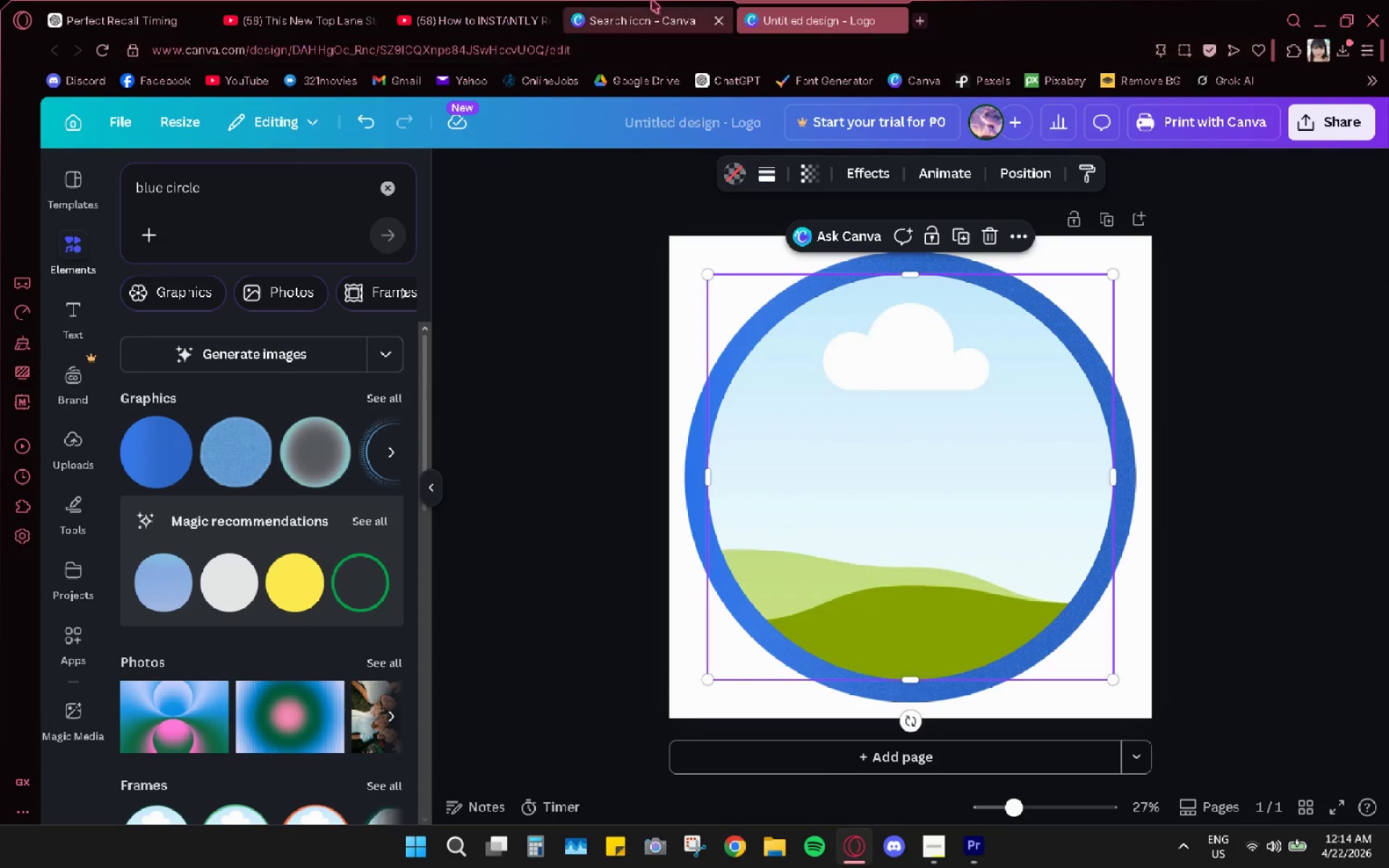 
left_click([535, 0])
 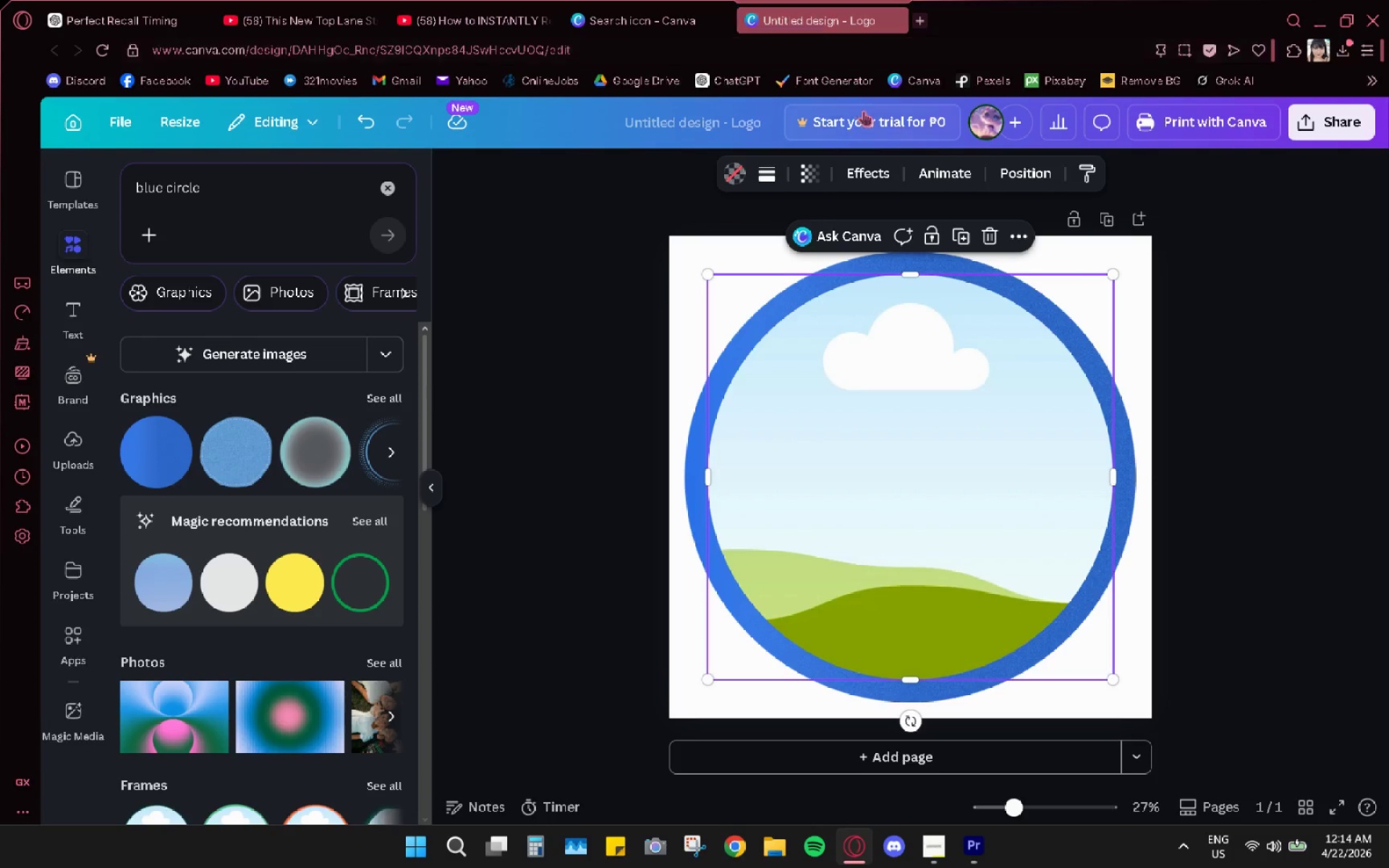 
wait(7.52)
 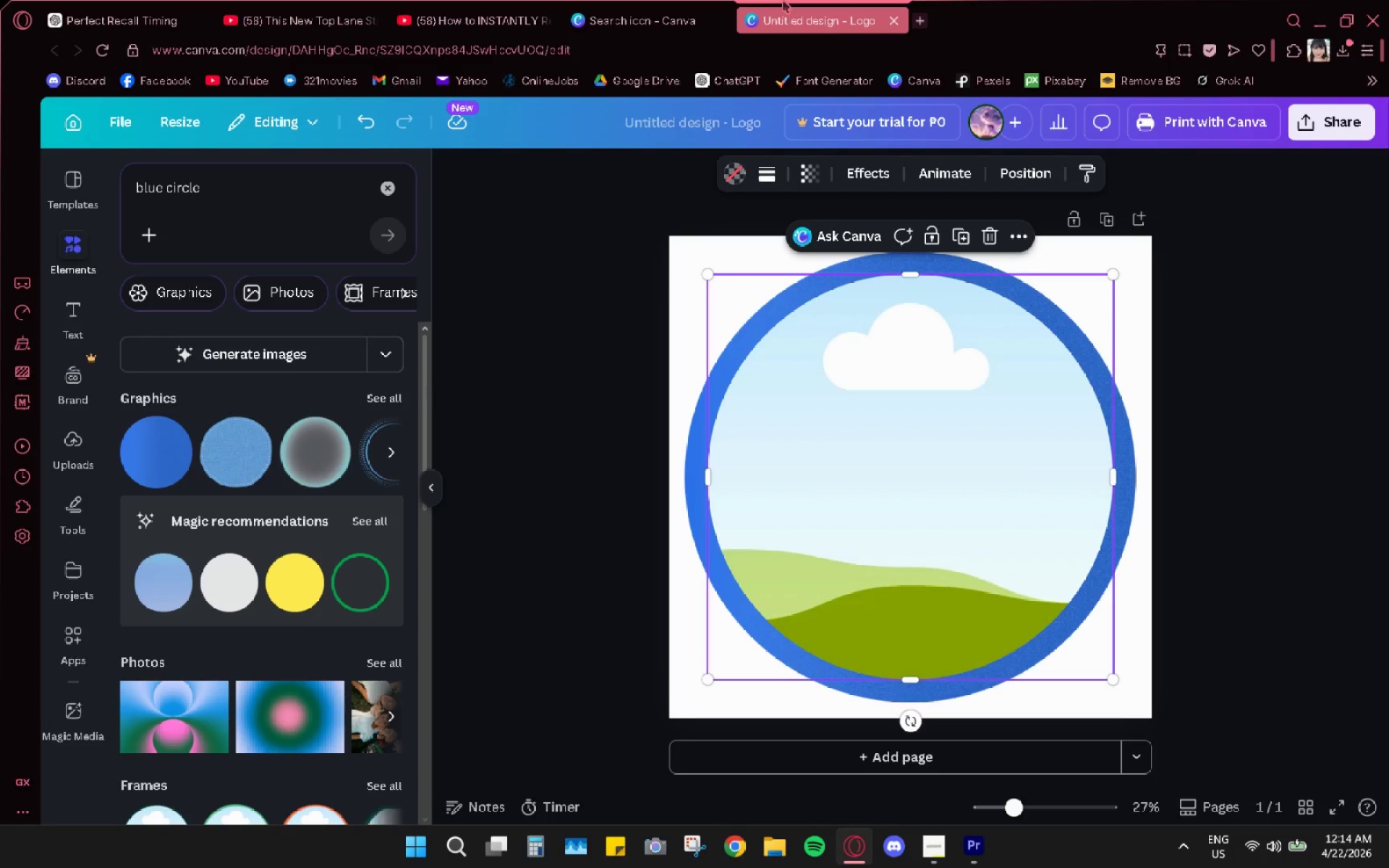 
left_click([776, 851])
 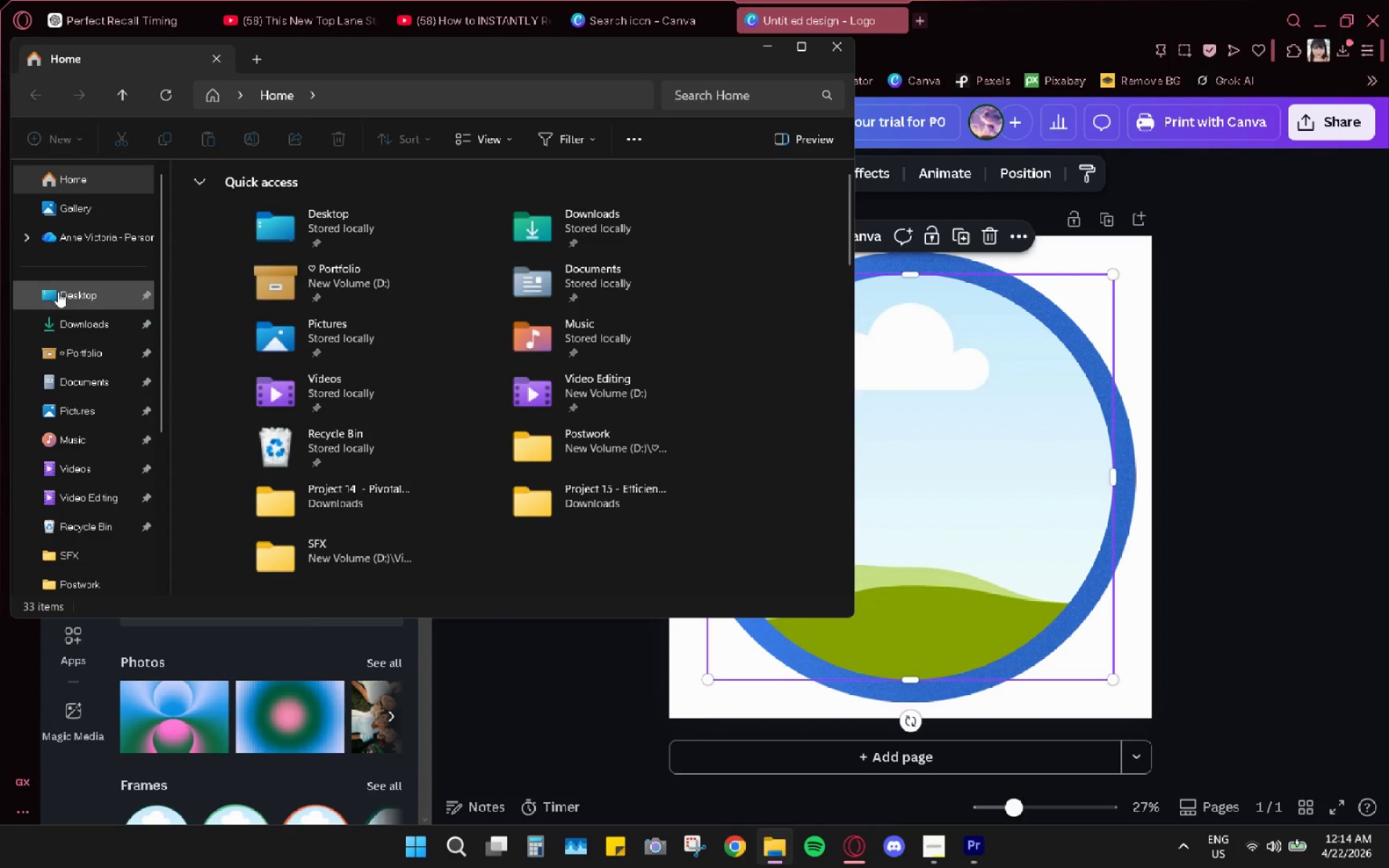 
left_click([55, 319])
 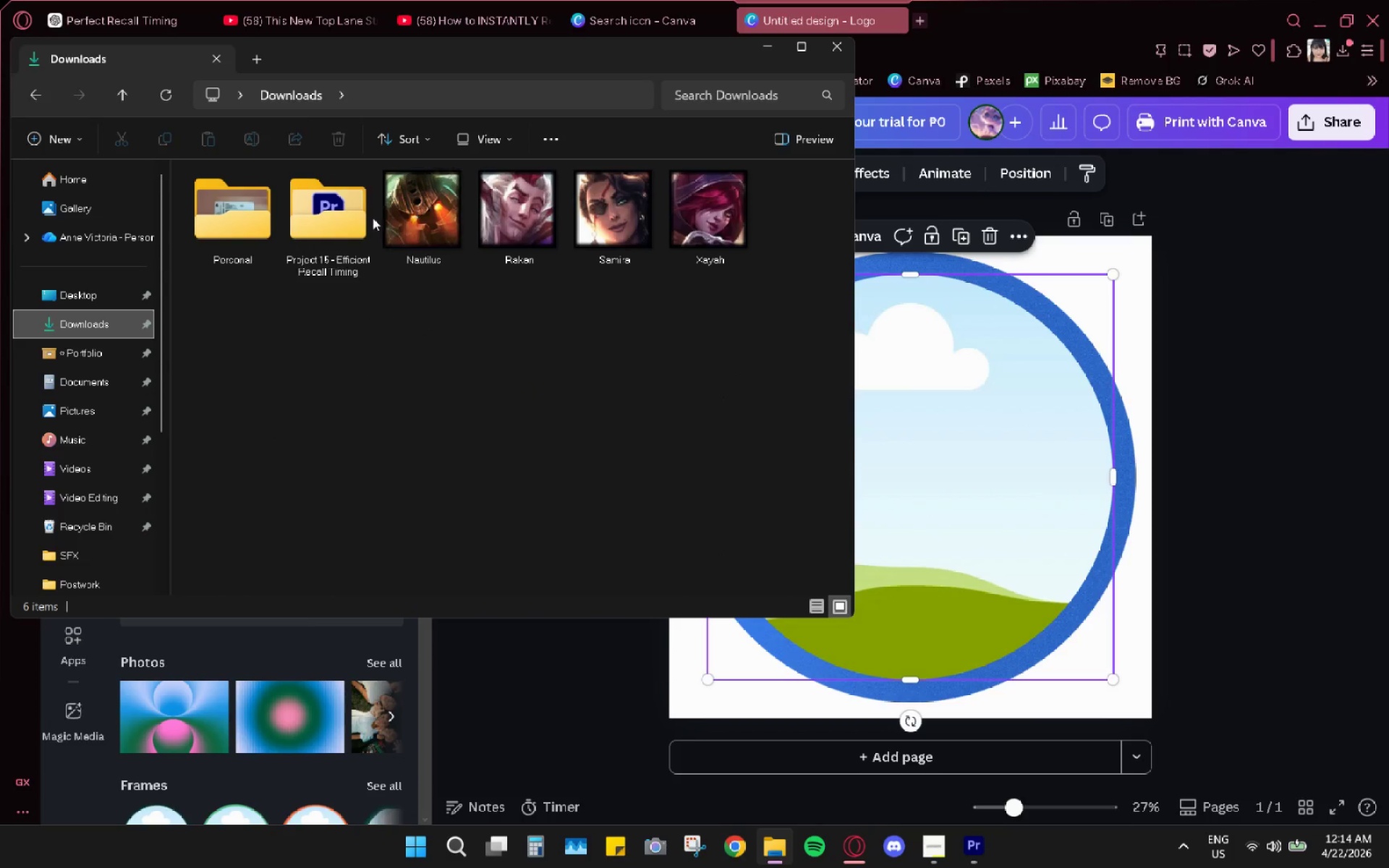 
double_click([320, 216])
 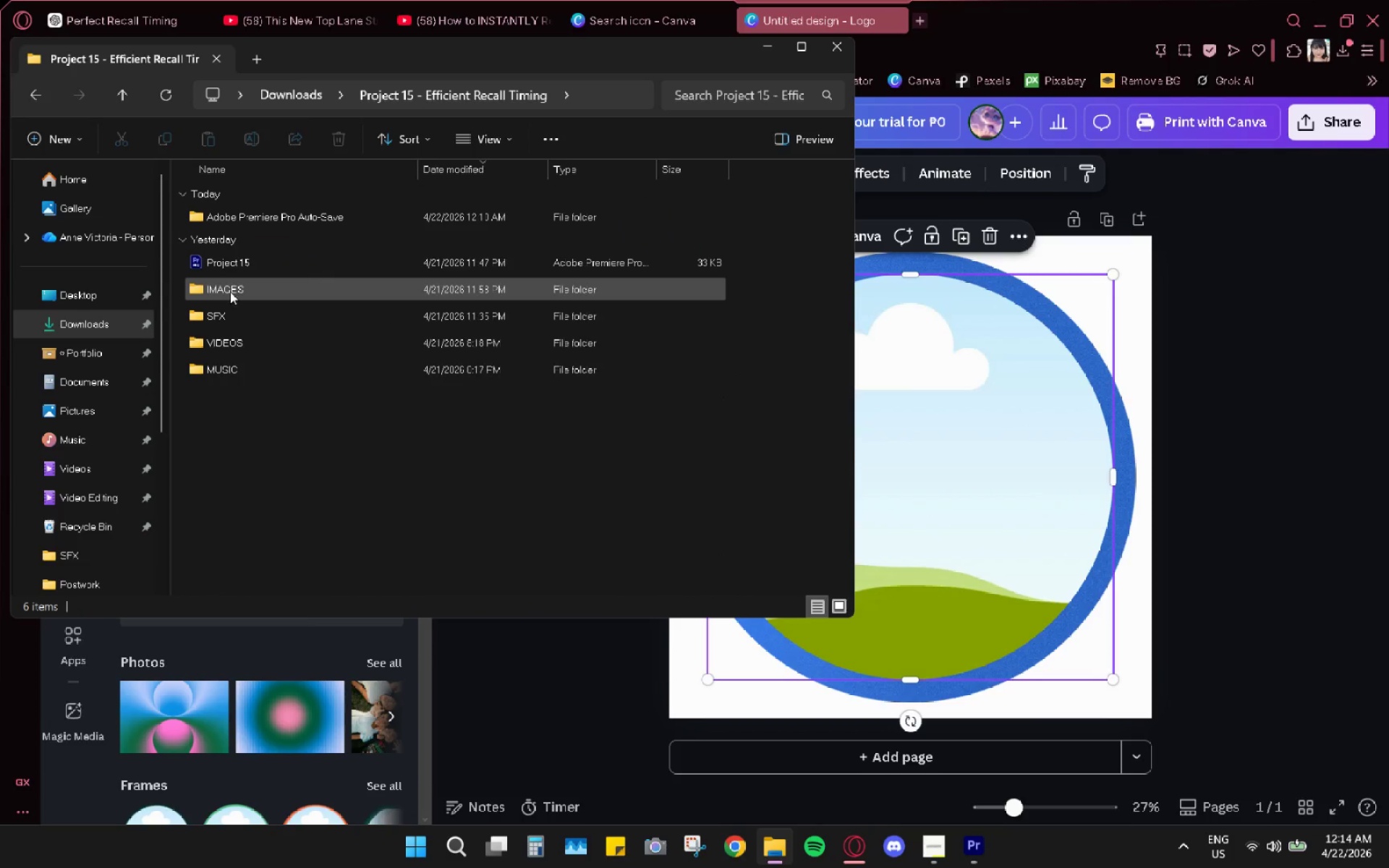 
double_click([230, 292])
 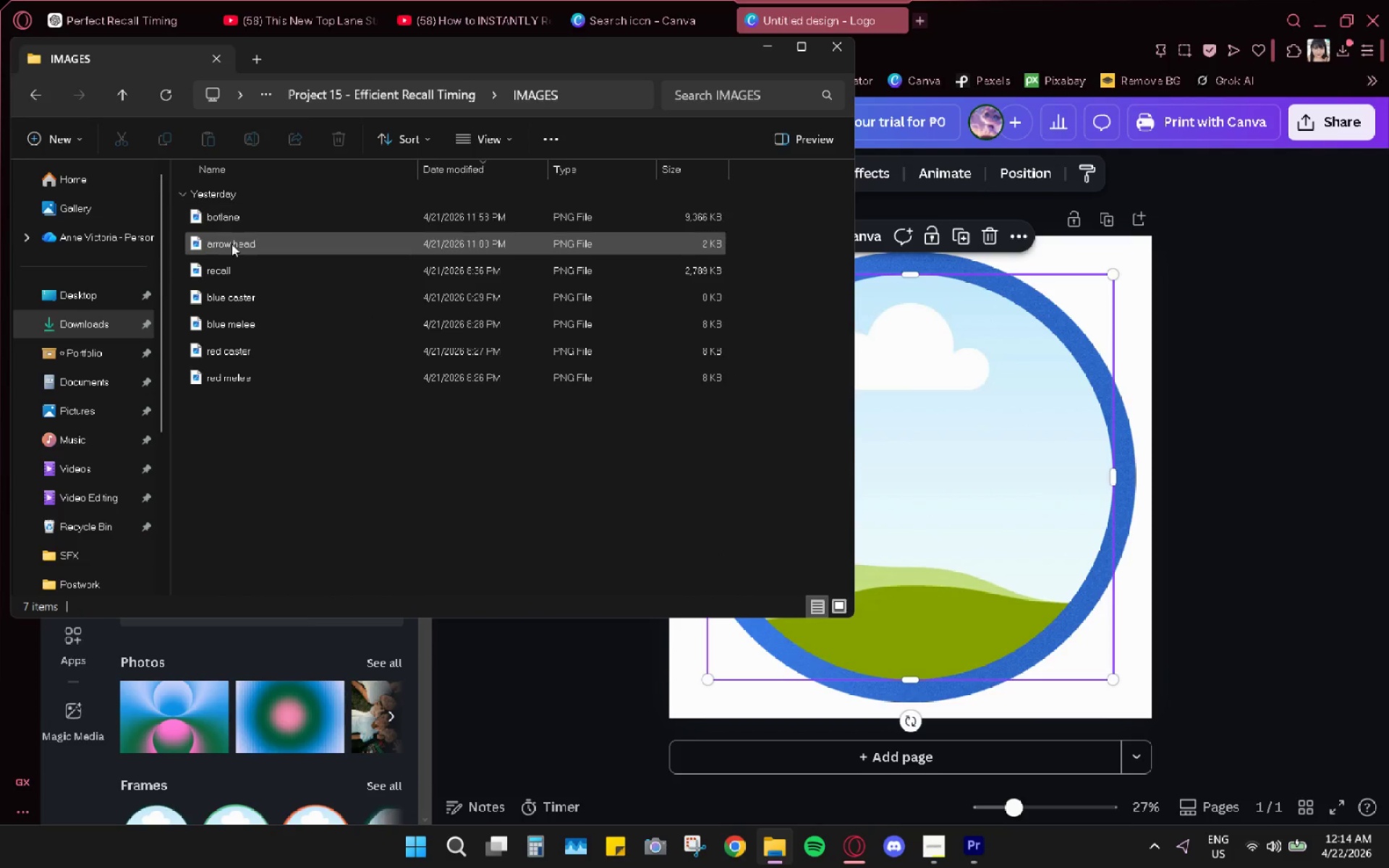 
double_click([221, 315])
 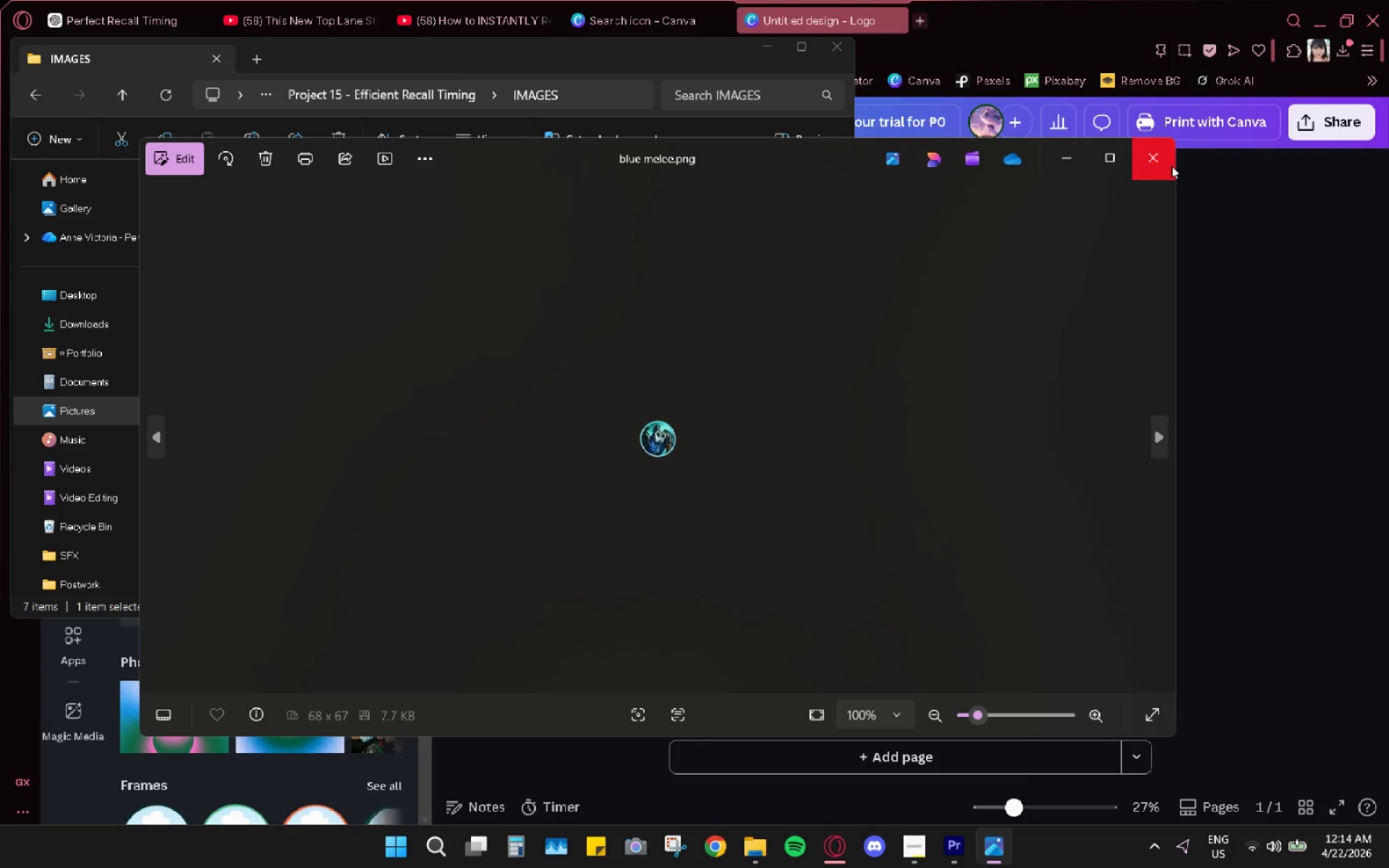 
left_click([1165, 164])
 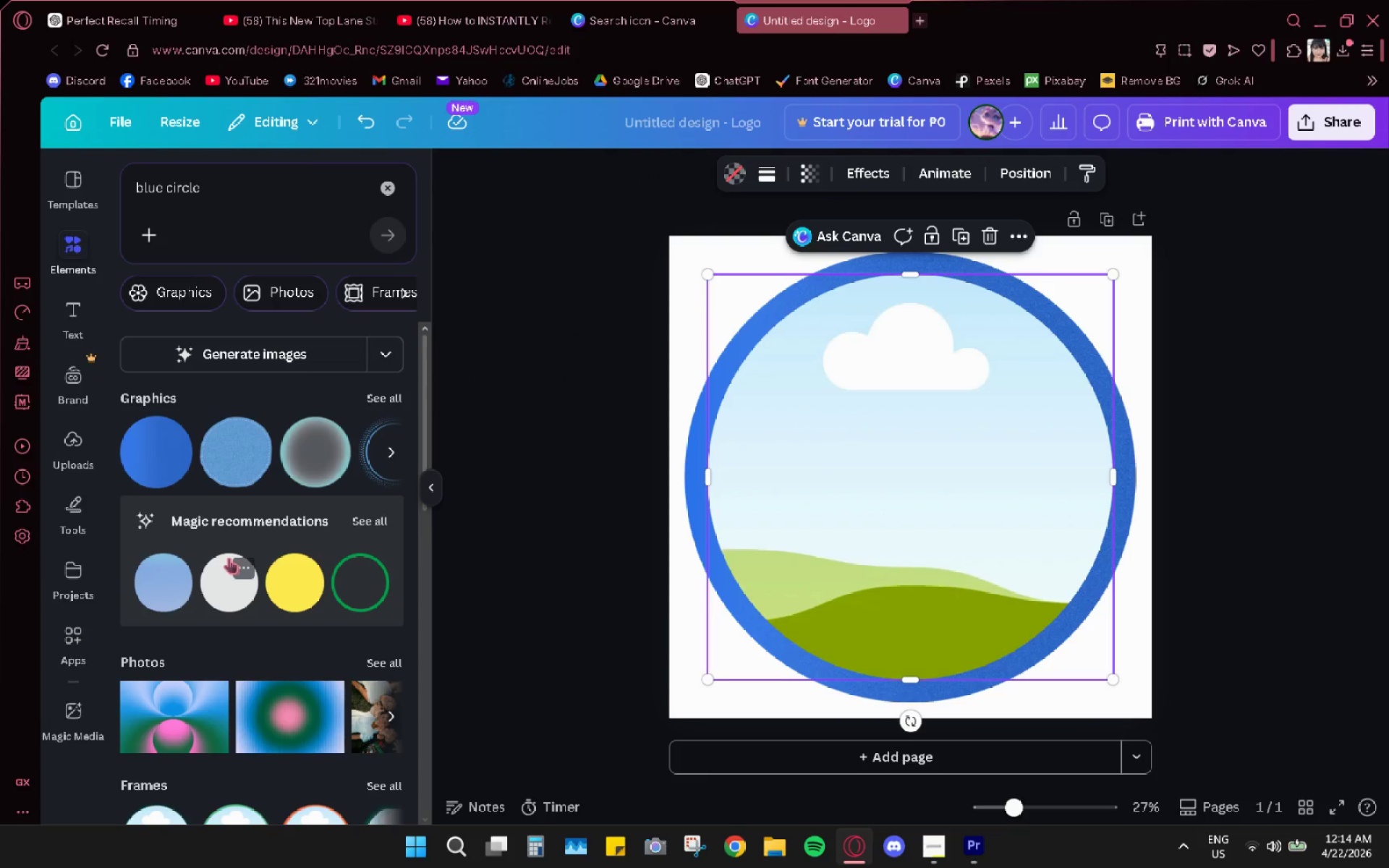 
wait(5.77)
 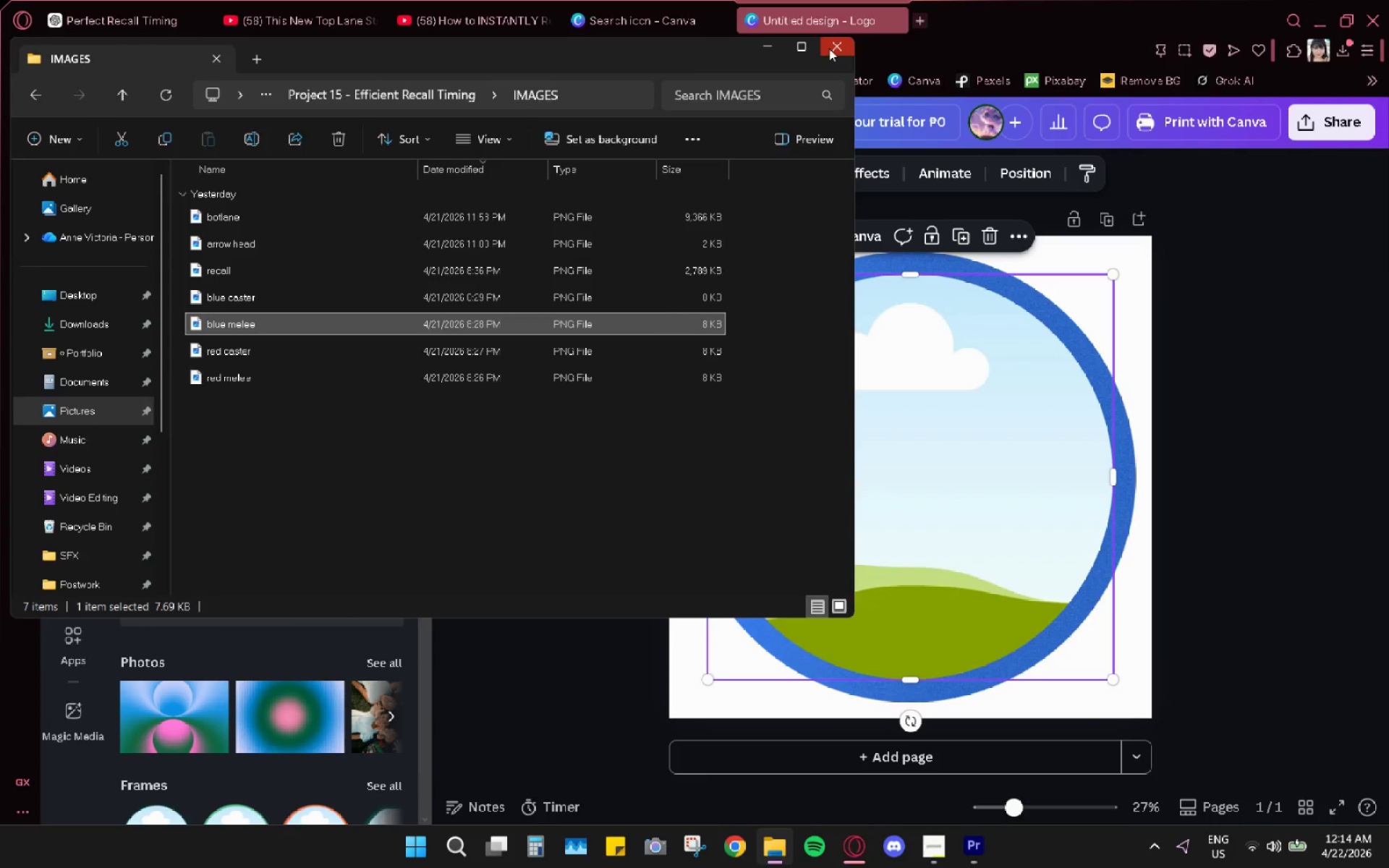 
left_click([165, 599])
 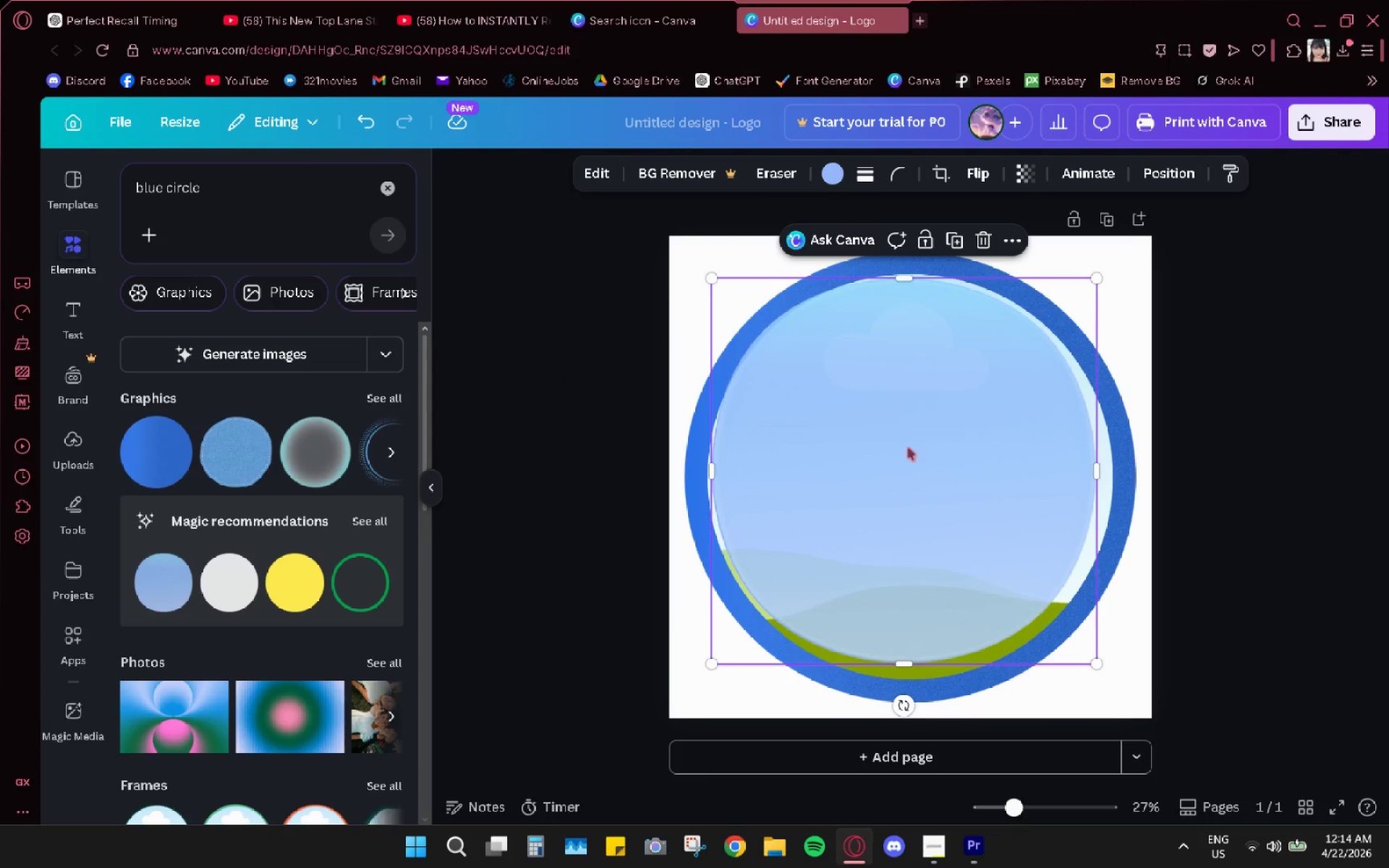 
left_click_drag(start_coordinate=[891, 467], to_coordinate=[634, 397])
 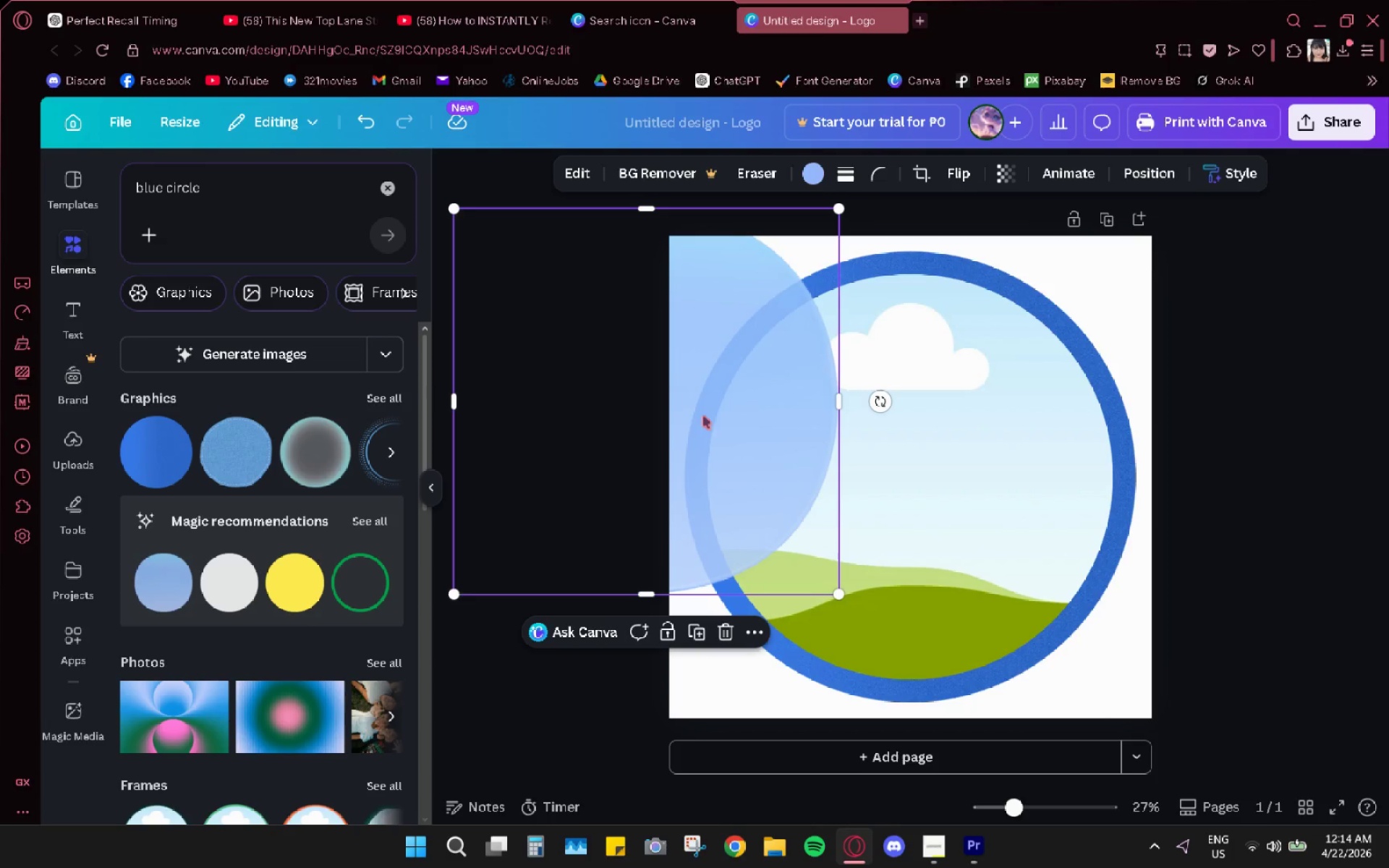 
left_click_drag(start_coordinate=[943, 401], to_coordinate=[906, 651])
 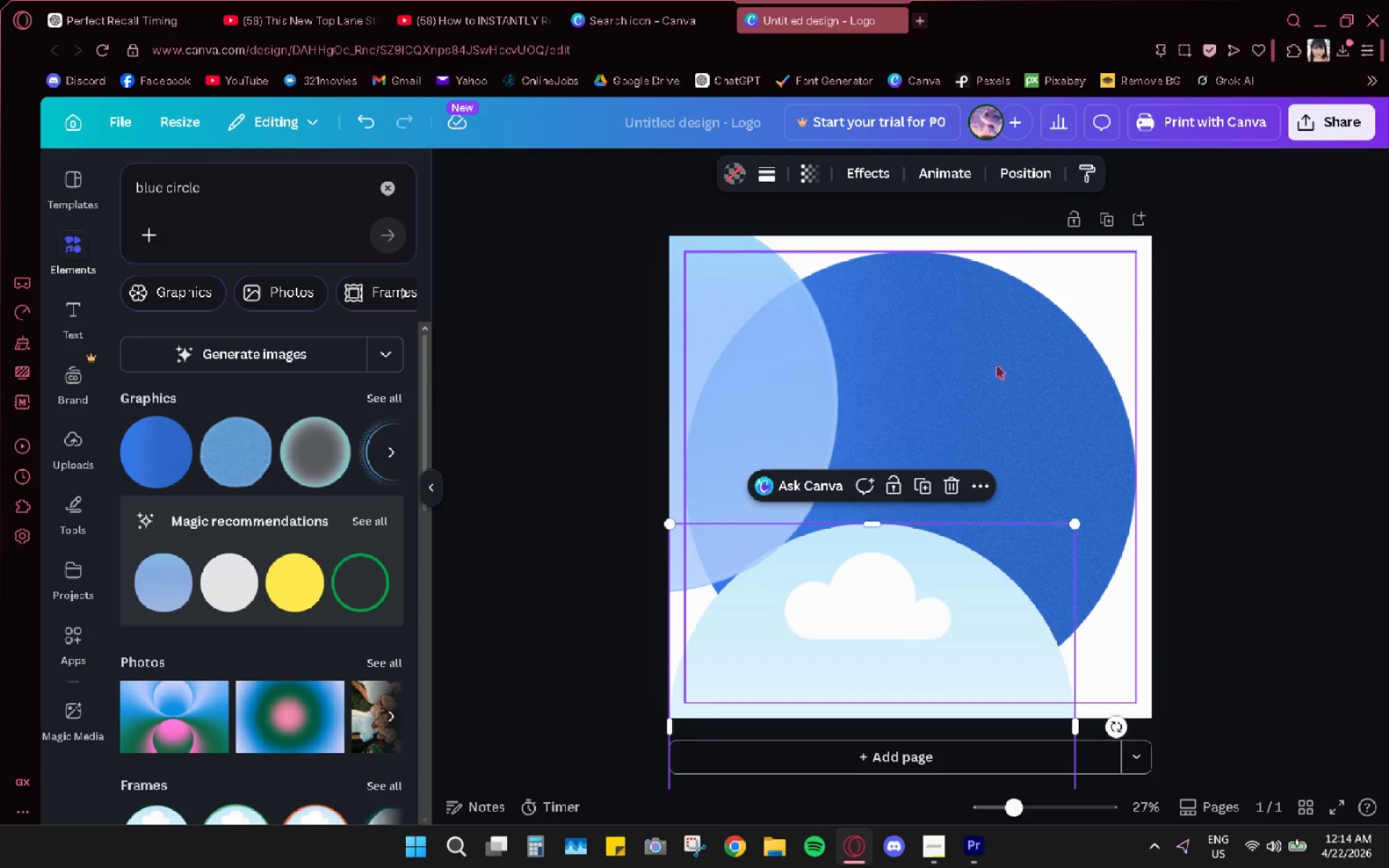 
left_click([997, 365])
 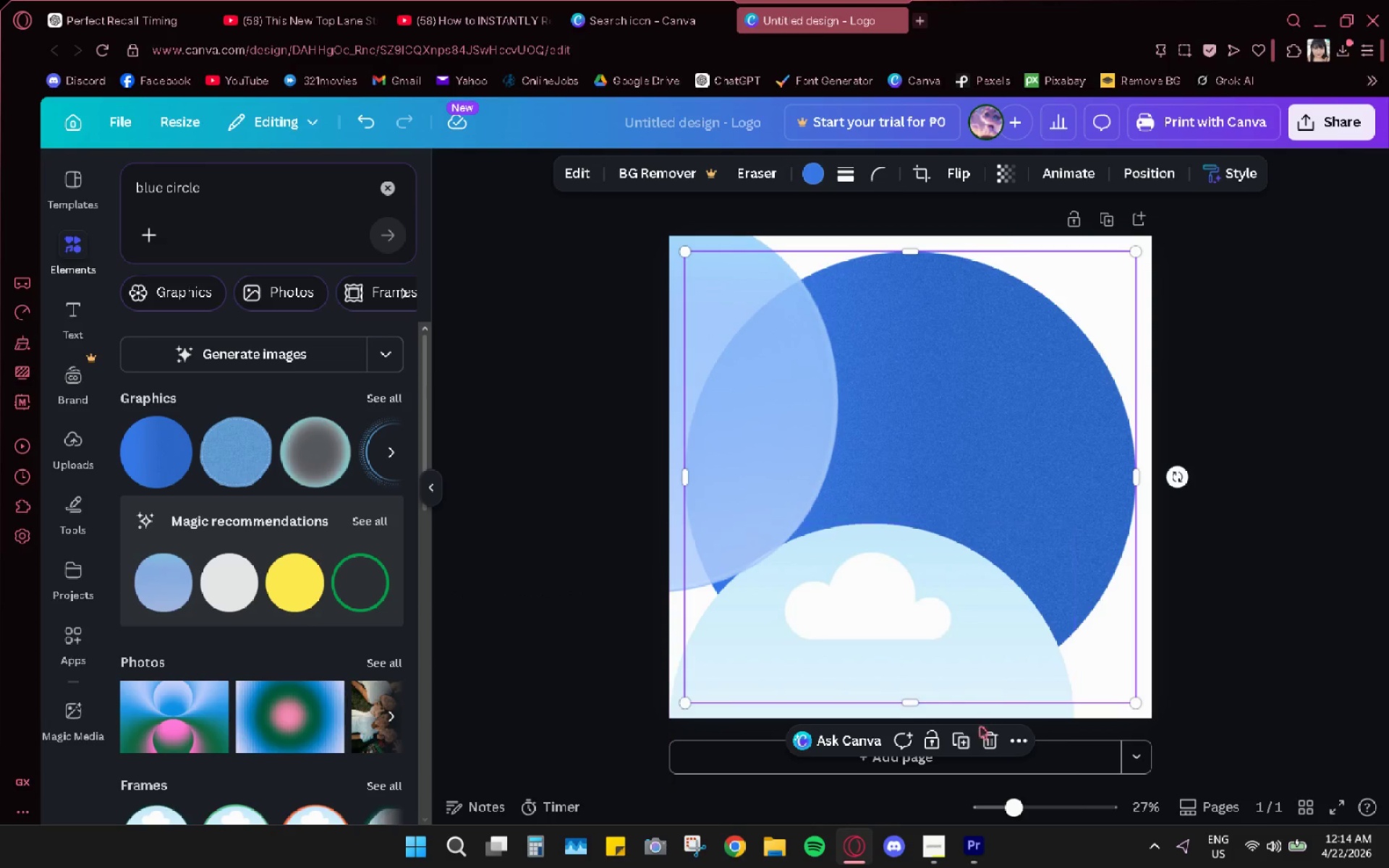 
left_click([781, 404])
 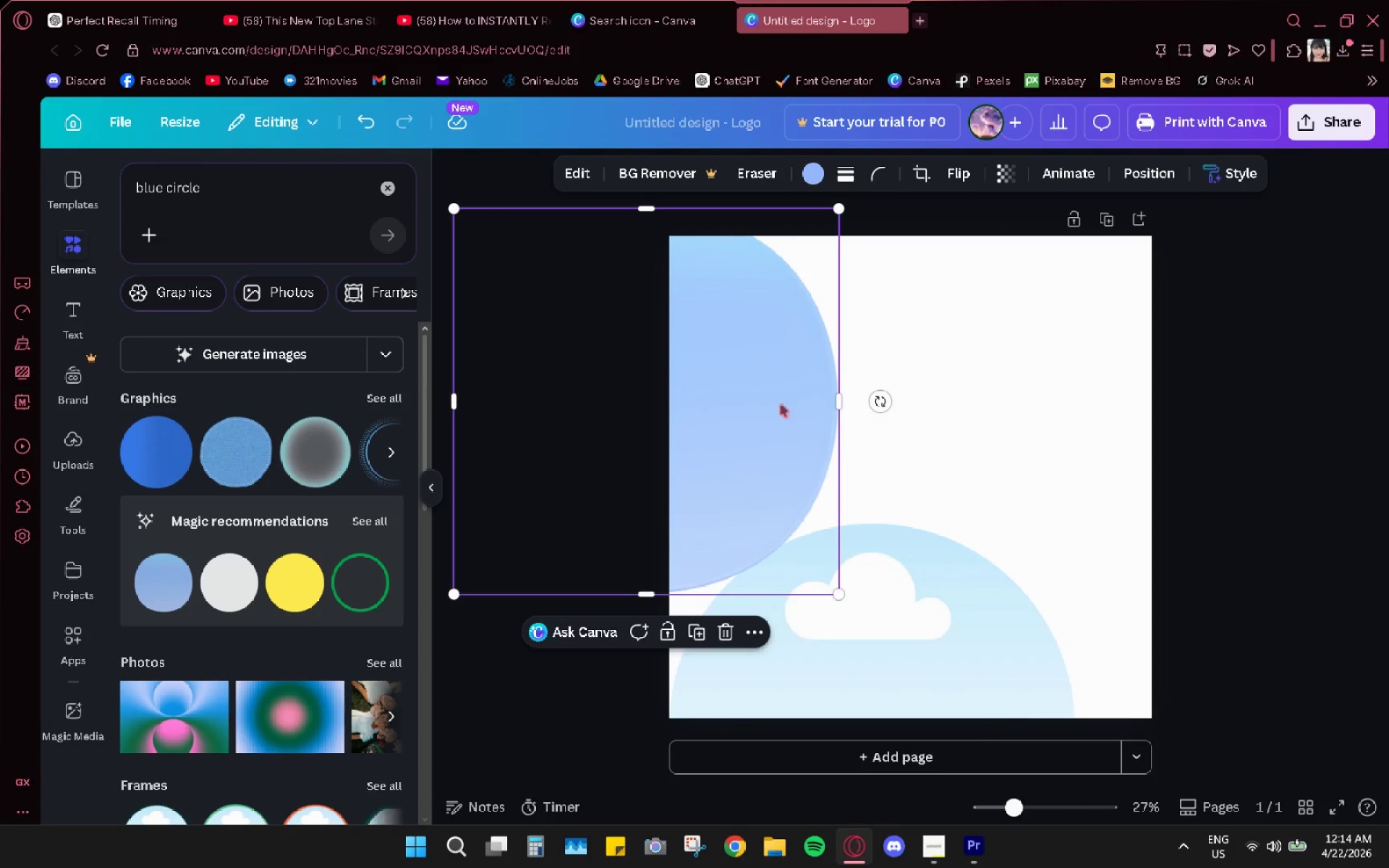 
left_click_drag(start_coordinate=[781, 404], to_coordinate=[990, 447])
 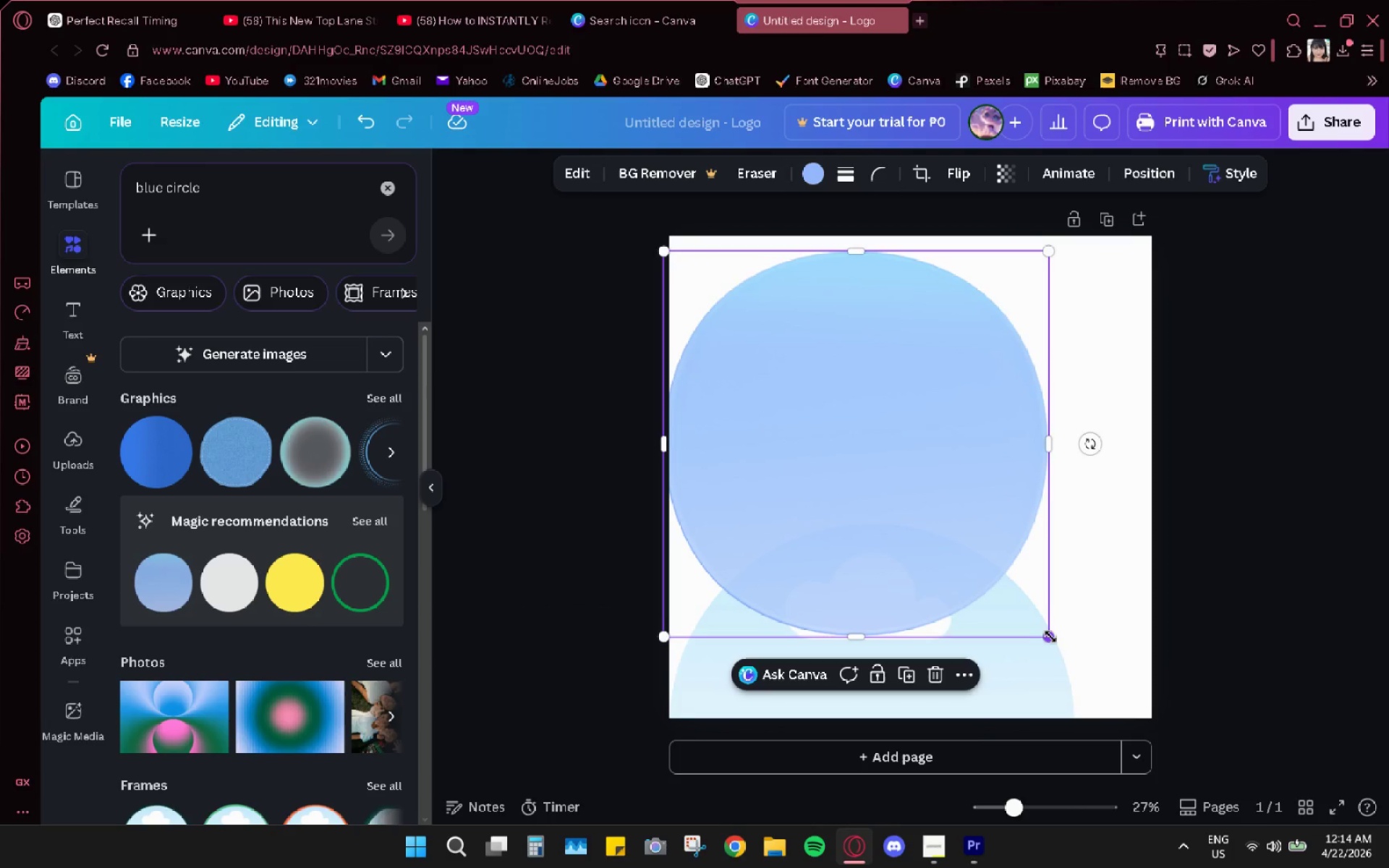 
left_click_drag(start_coordinate=[1054, 639], to_coordinate=[1125, 731])
 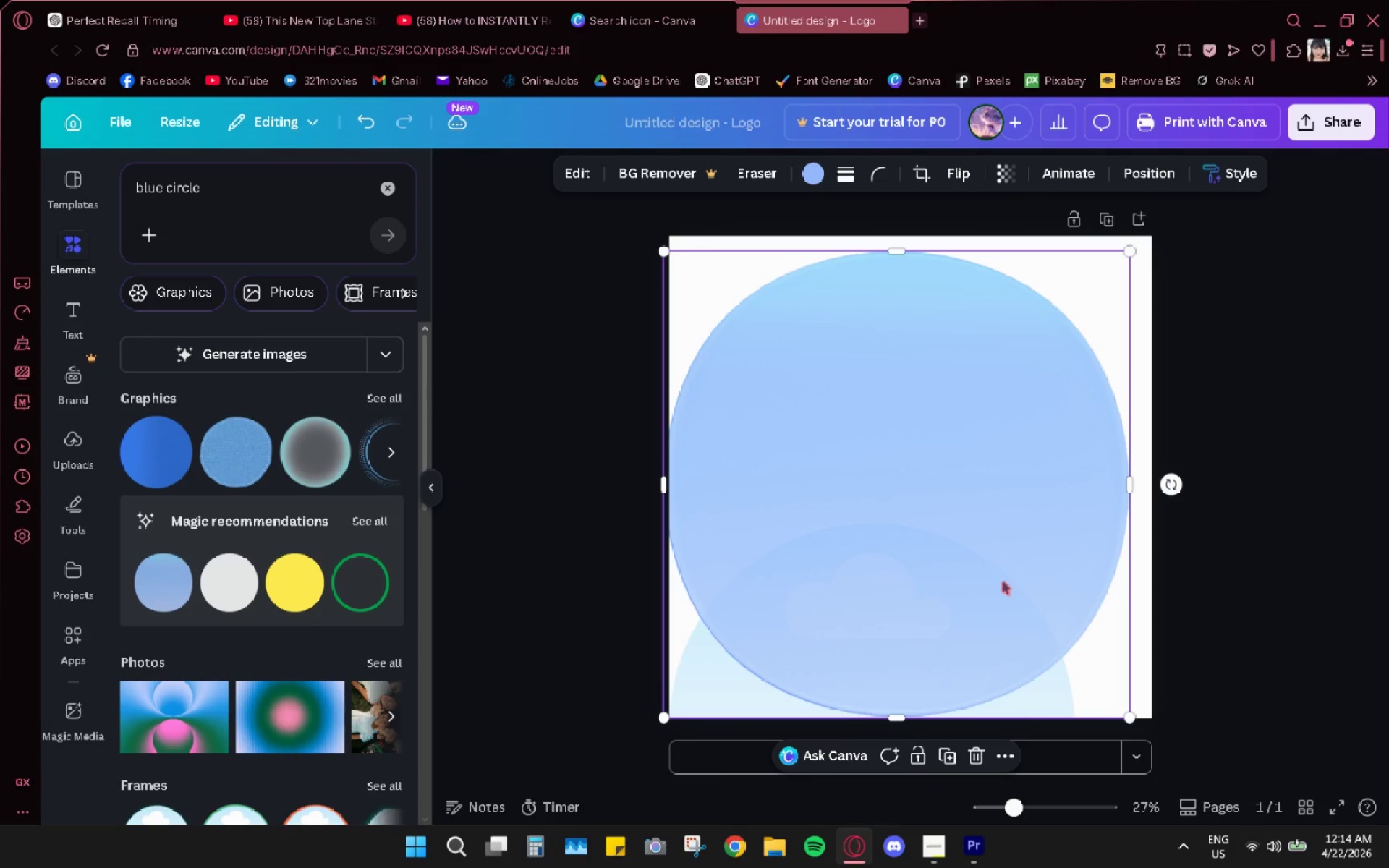 
left_click_drag(start_coordinate=[998, 576], to_coordinate=[1015, 571])
 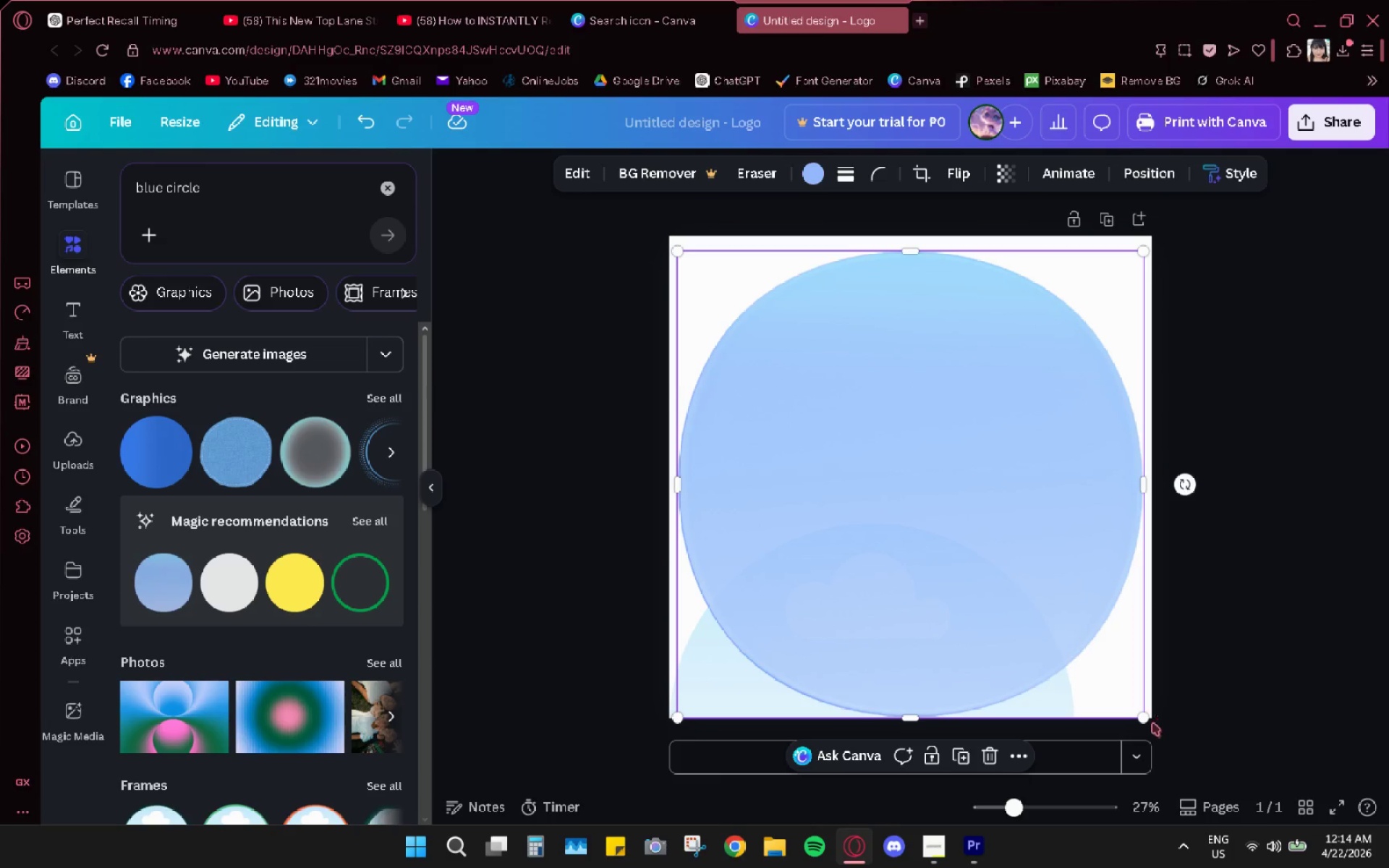 
left_click_drag(start_coordinate=[1145, 720], to_coordinate=[1134, 713])
 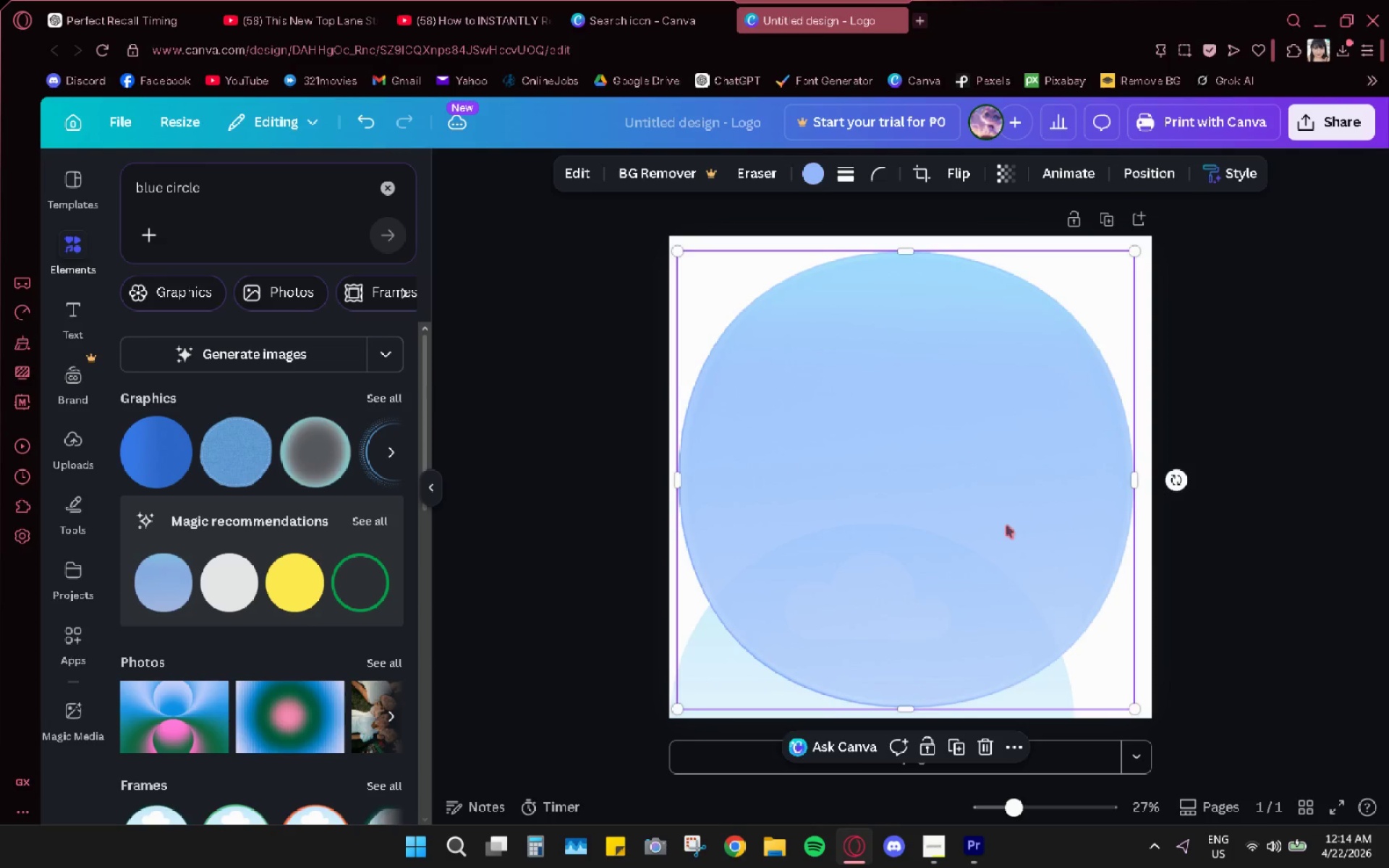 
left_click_drag(start_coordinate=[1006, 525], to_coordinate=[1014, 527])
 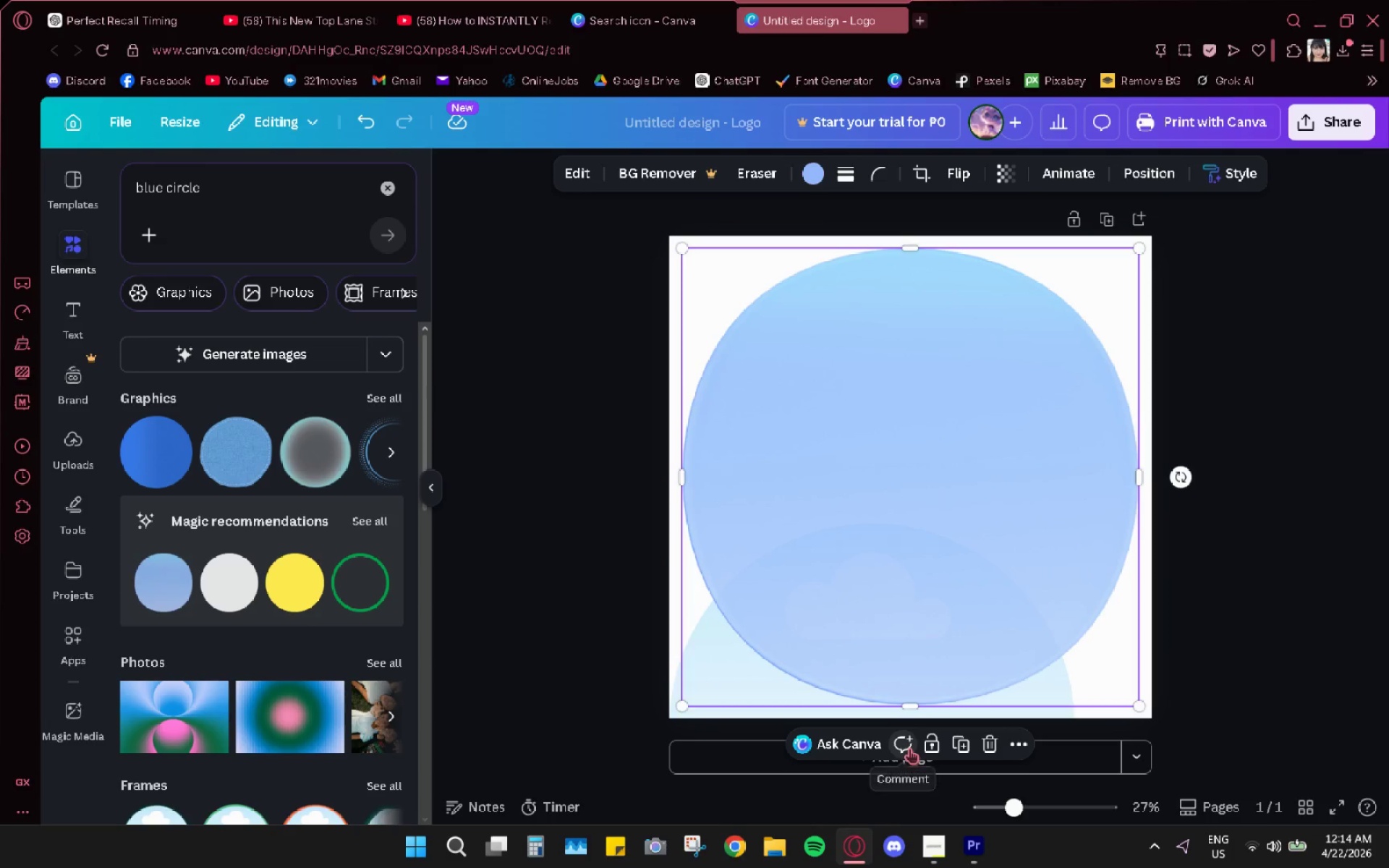 
left_click([1015, 745])
 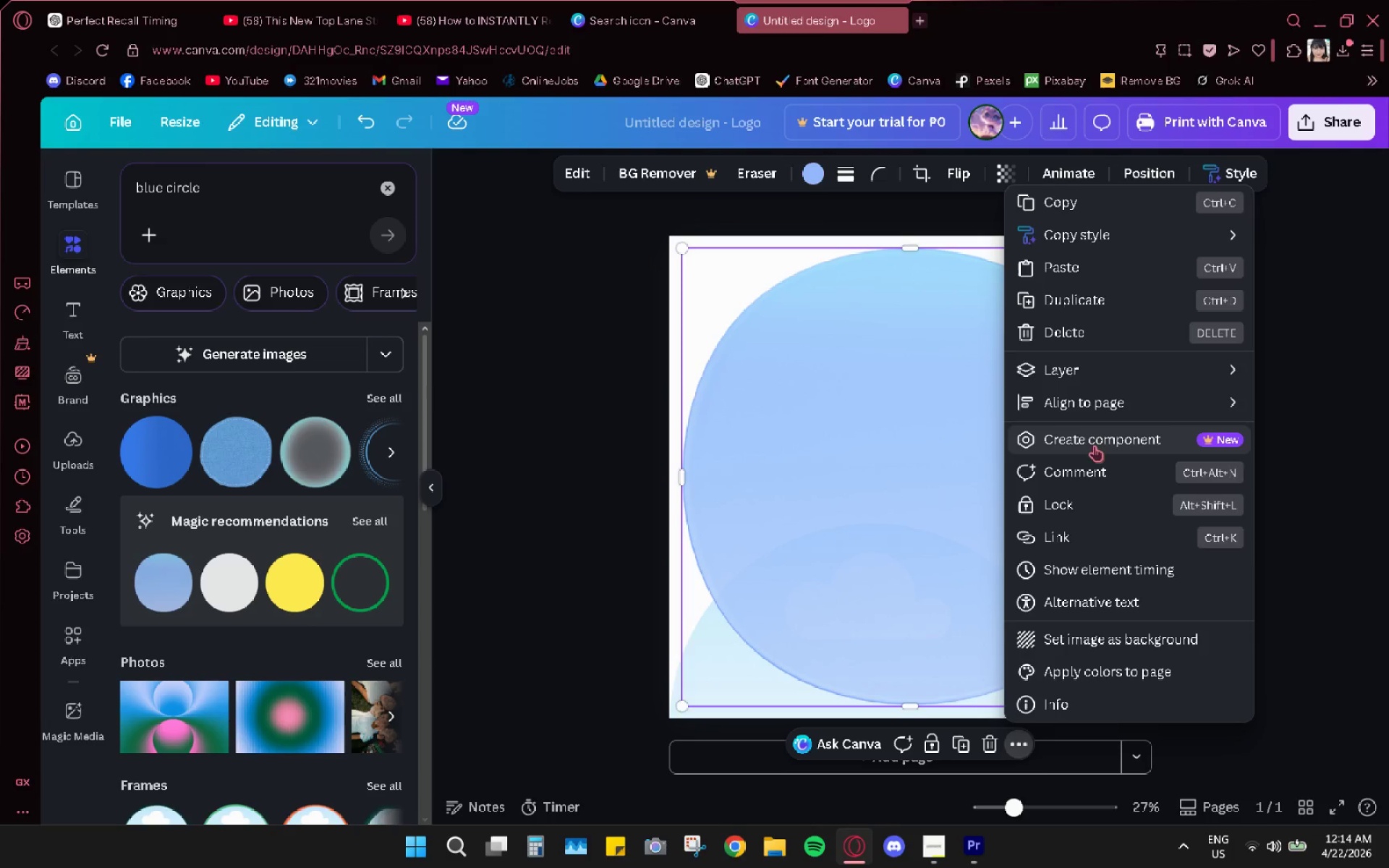 
left_click([1089, 373])
 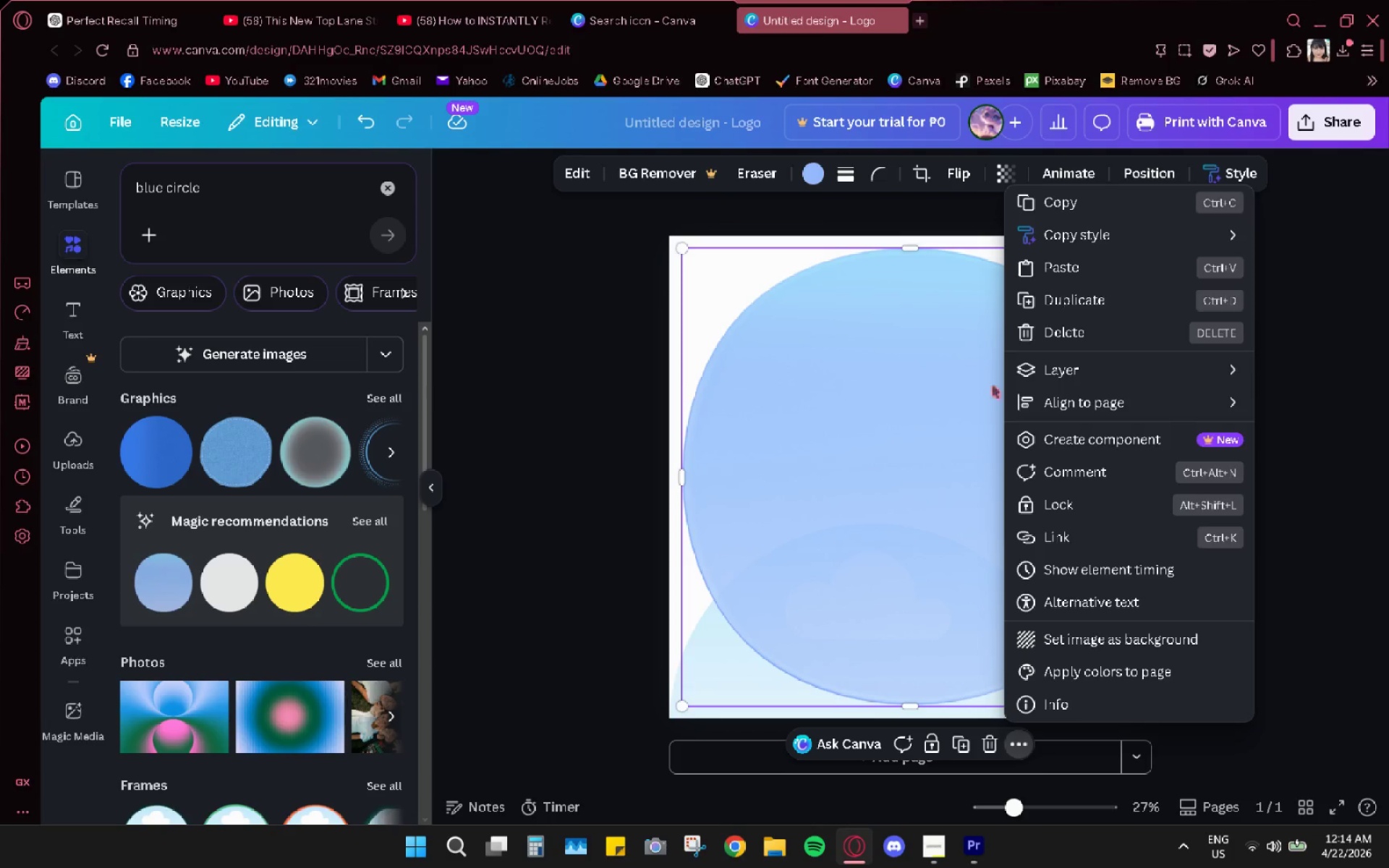 
left_click([1044, 375])
 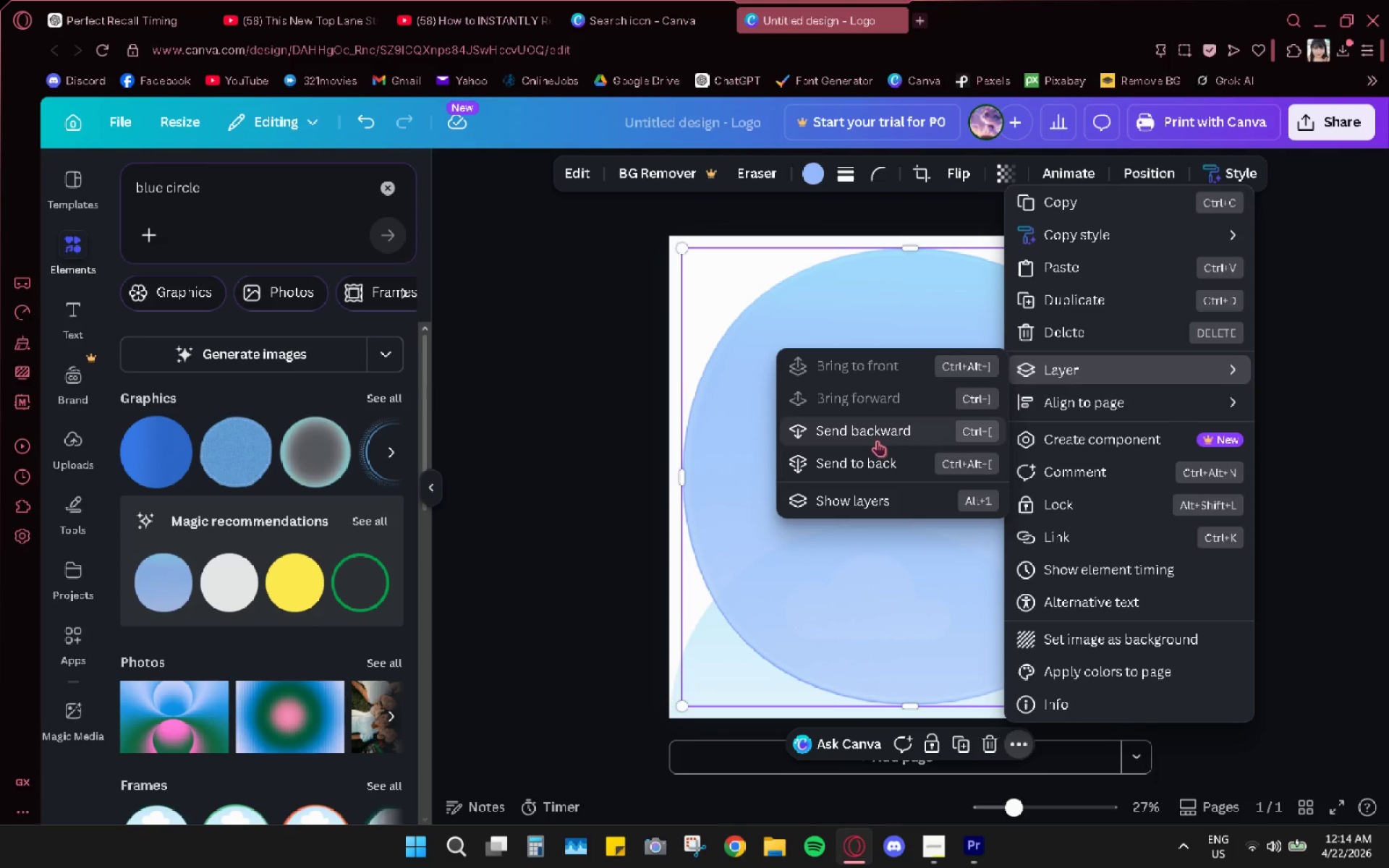 
left_click([877, 430])
 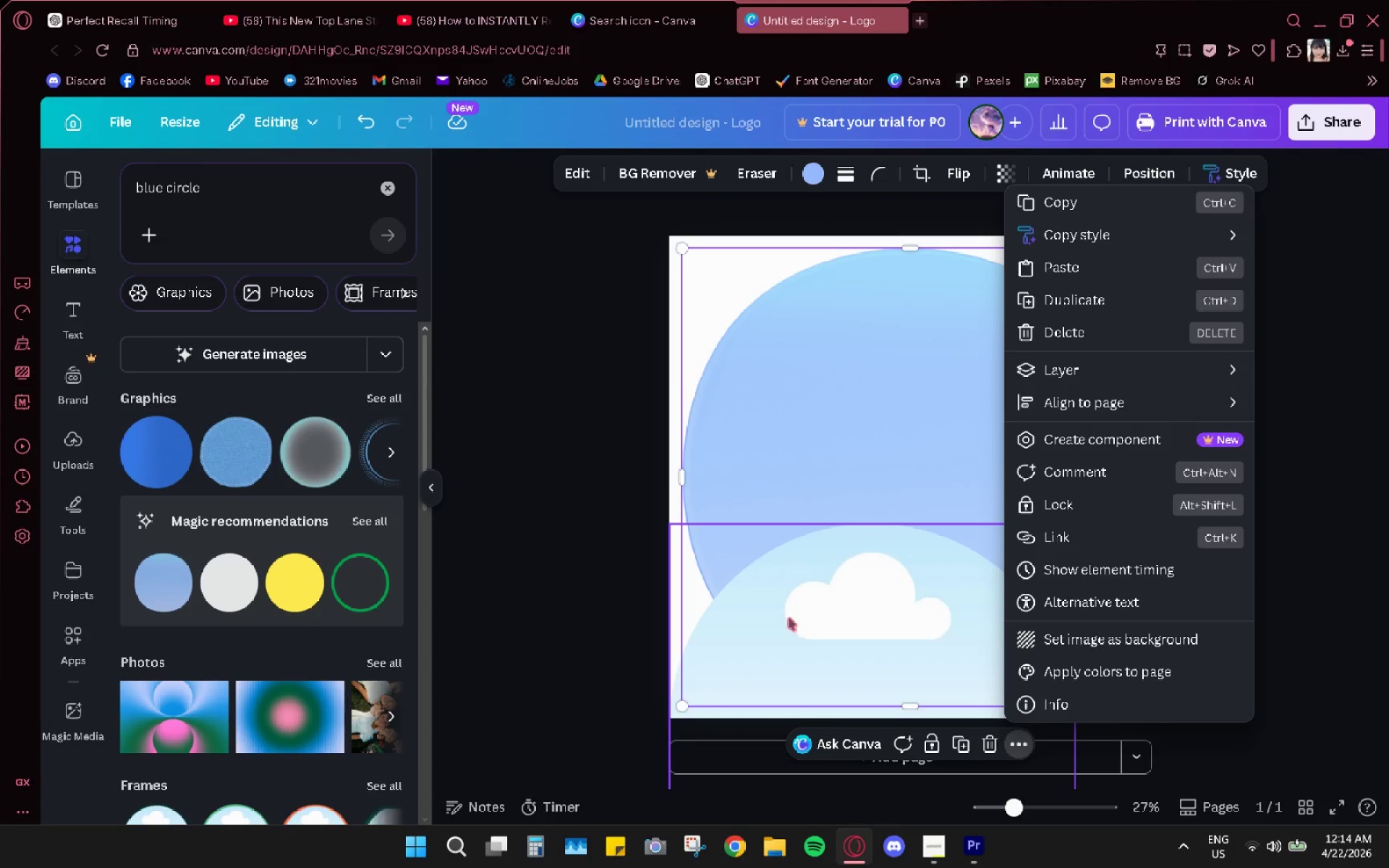 
left_click([757, 373])
 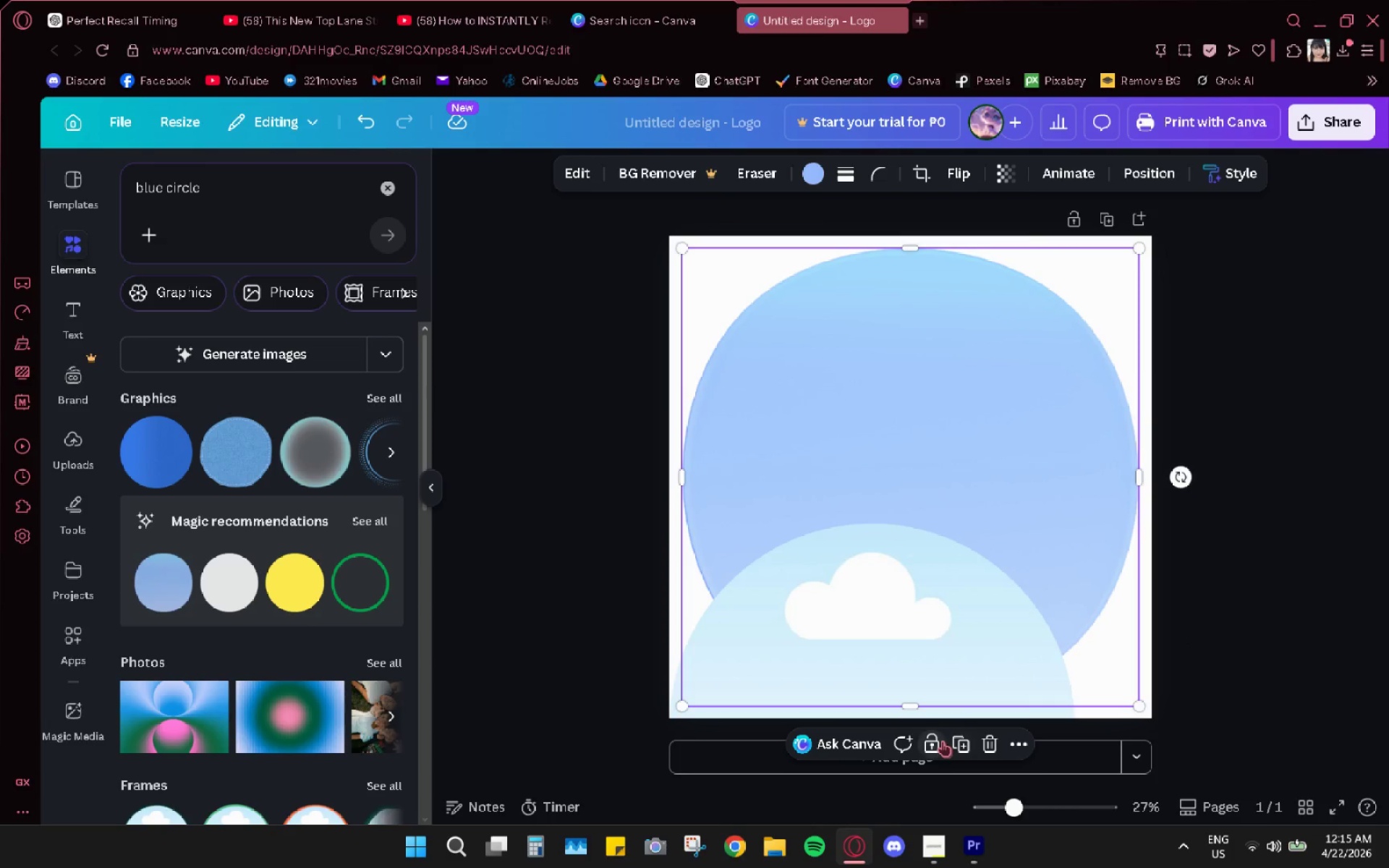 
double_click([866, 616])
 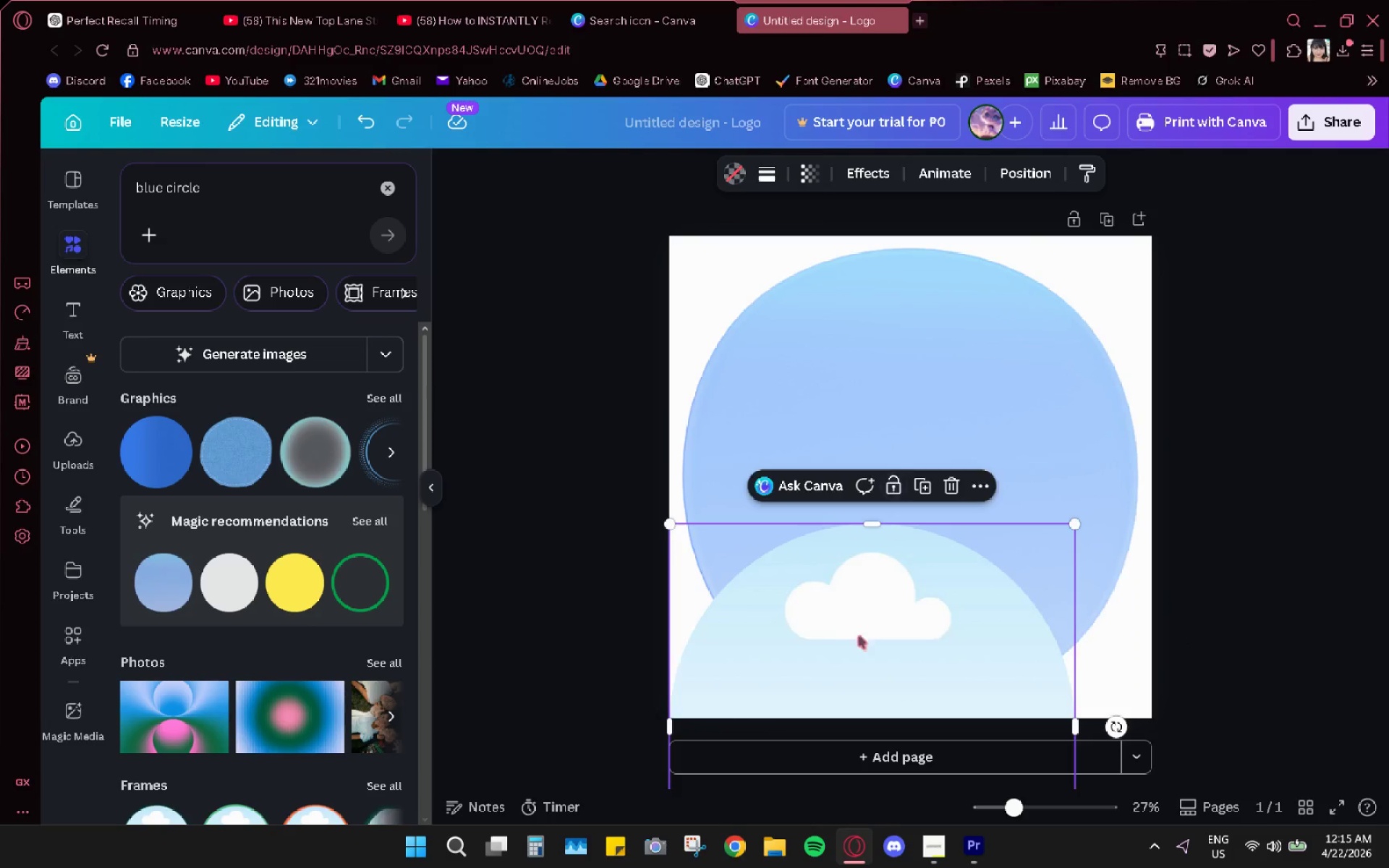 
left_click_drag(start_coordinate=[859, 636], to_coordinate=[894, 384])
 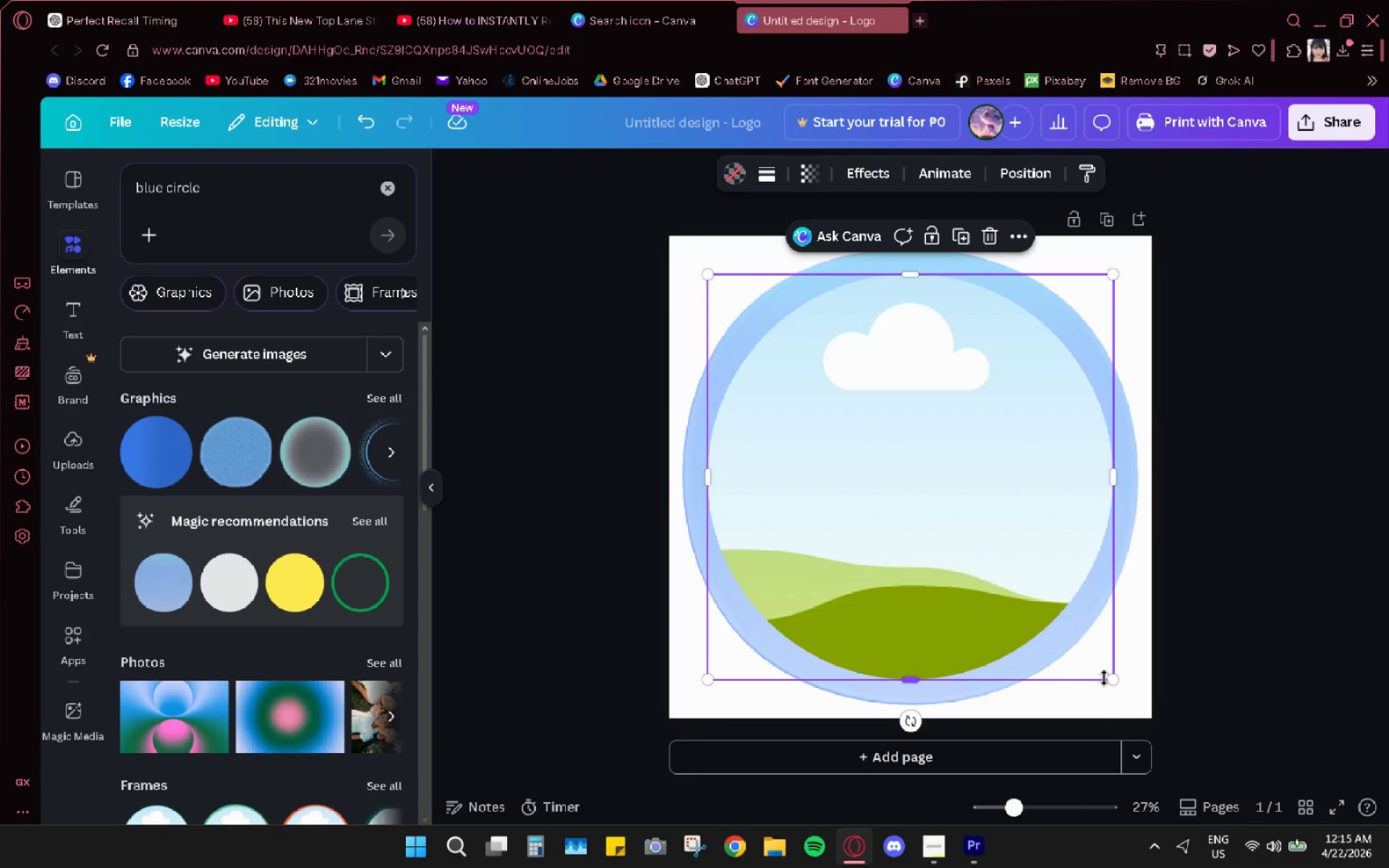 
left_click_drag(start_coordinate=[1109, 678], to_coordinate=[1127, 695])
 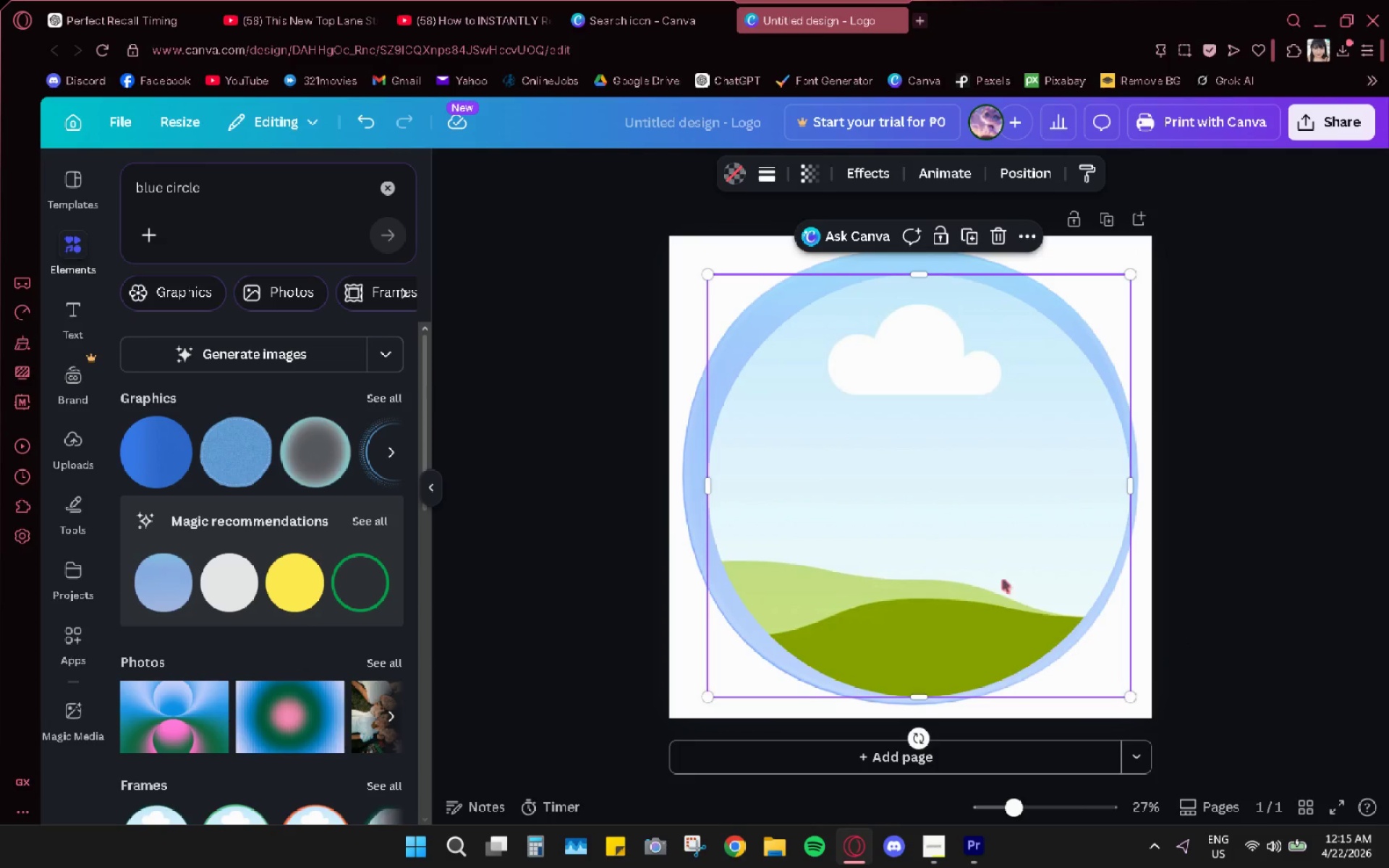 
left_click_drag(start_coordinate=[1003, 579], to_coordinate=[994, 572])
 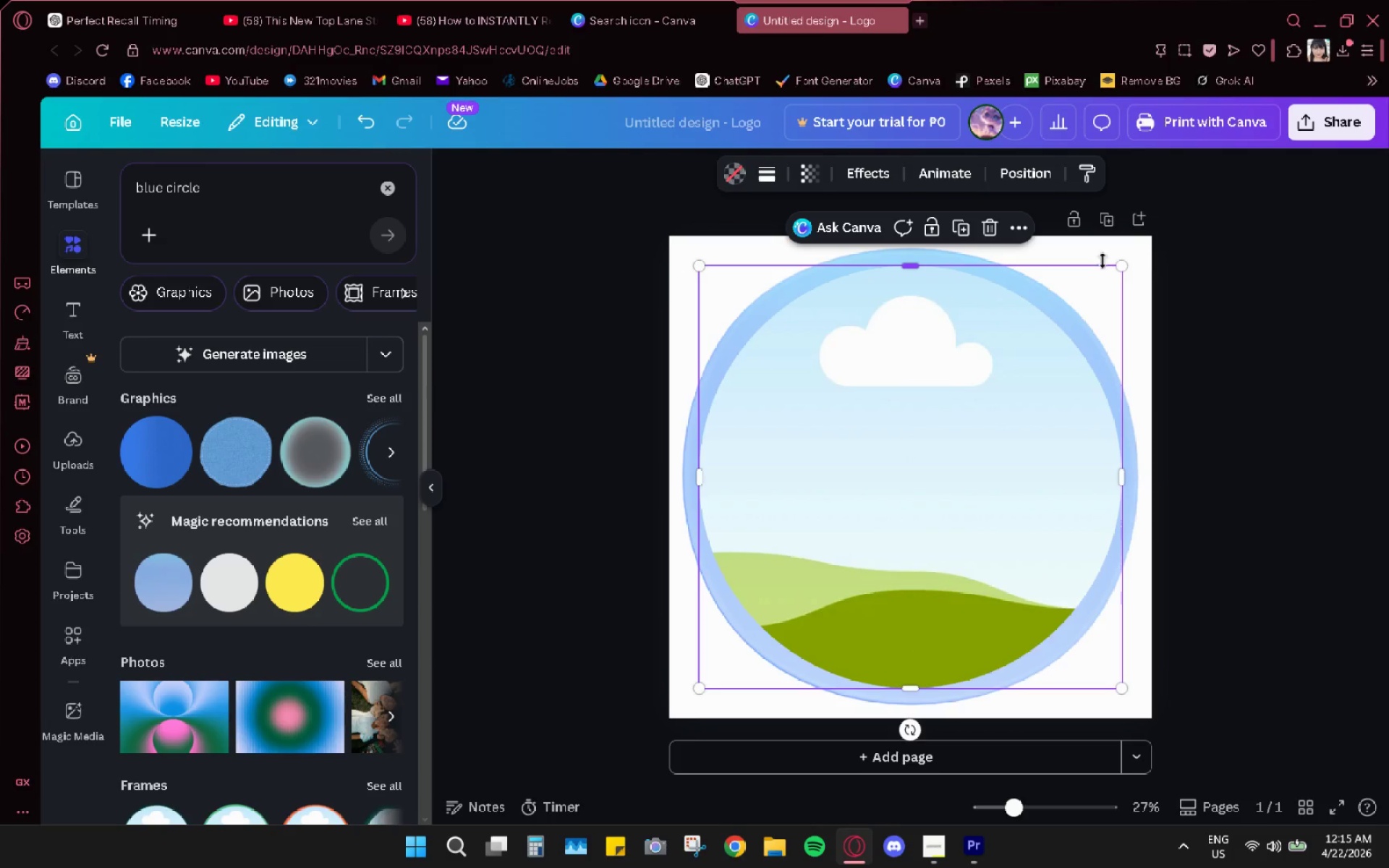 
left_click_drag(start_coordinate=[1117, 268], to_coordinate=[1127, 272])
 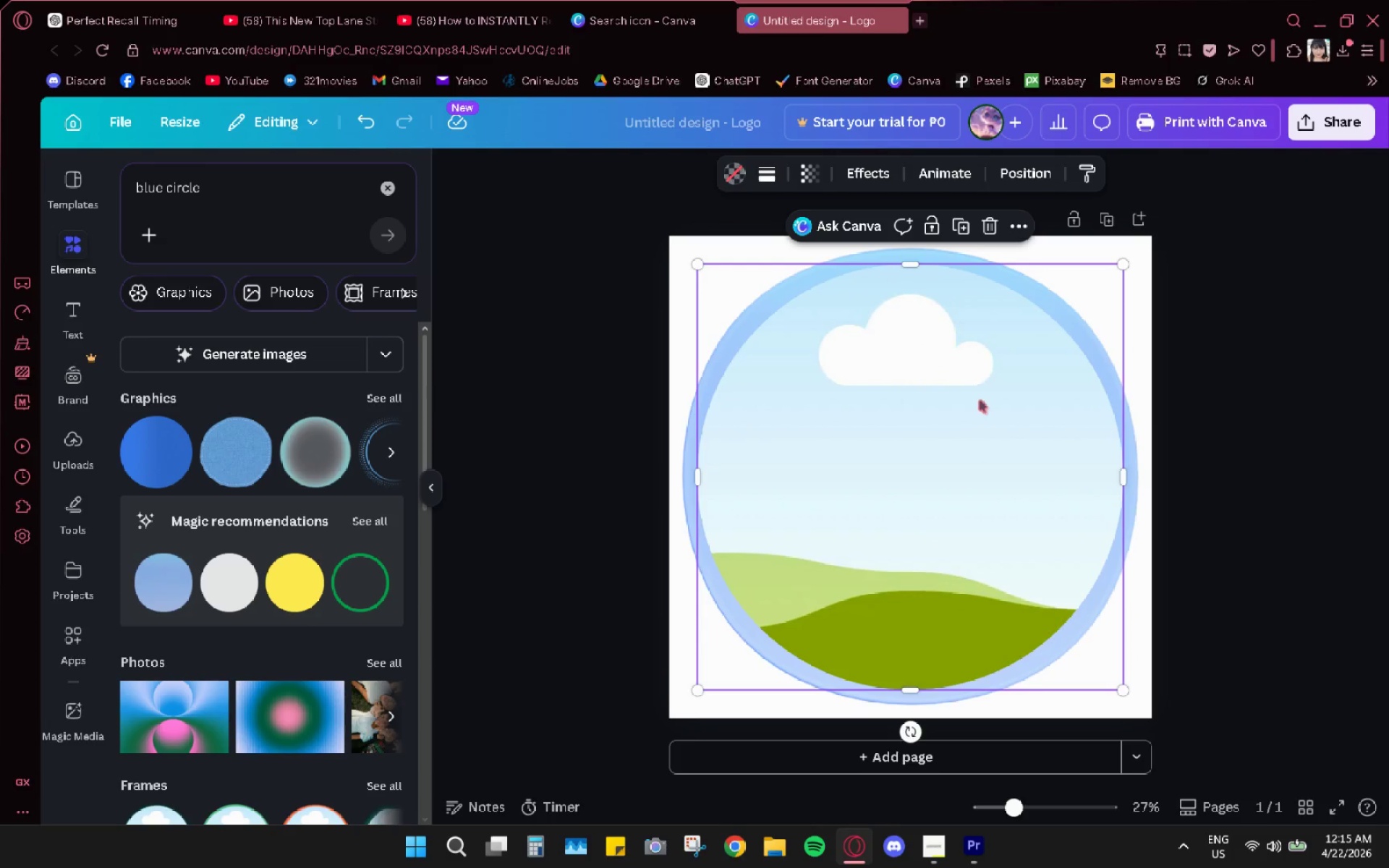 
left_click([989, 710])
 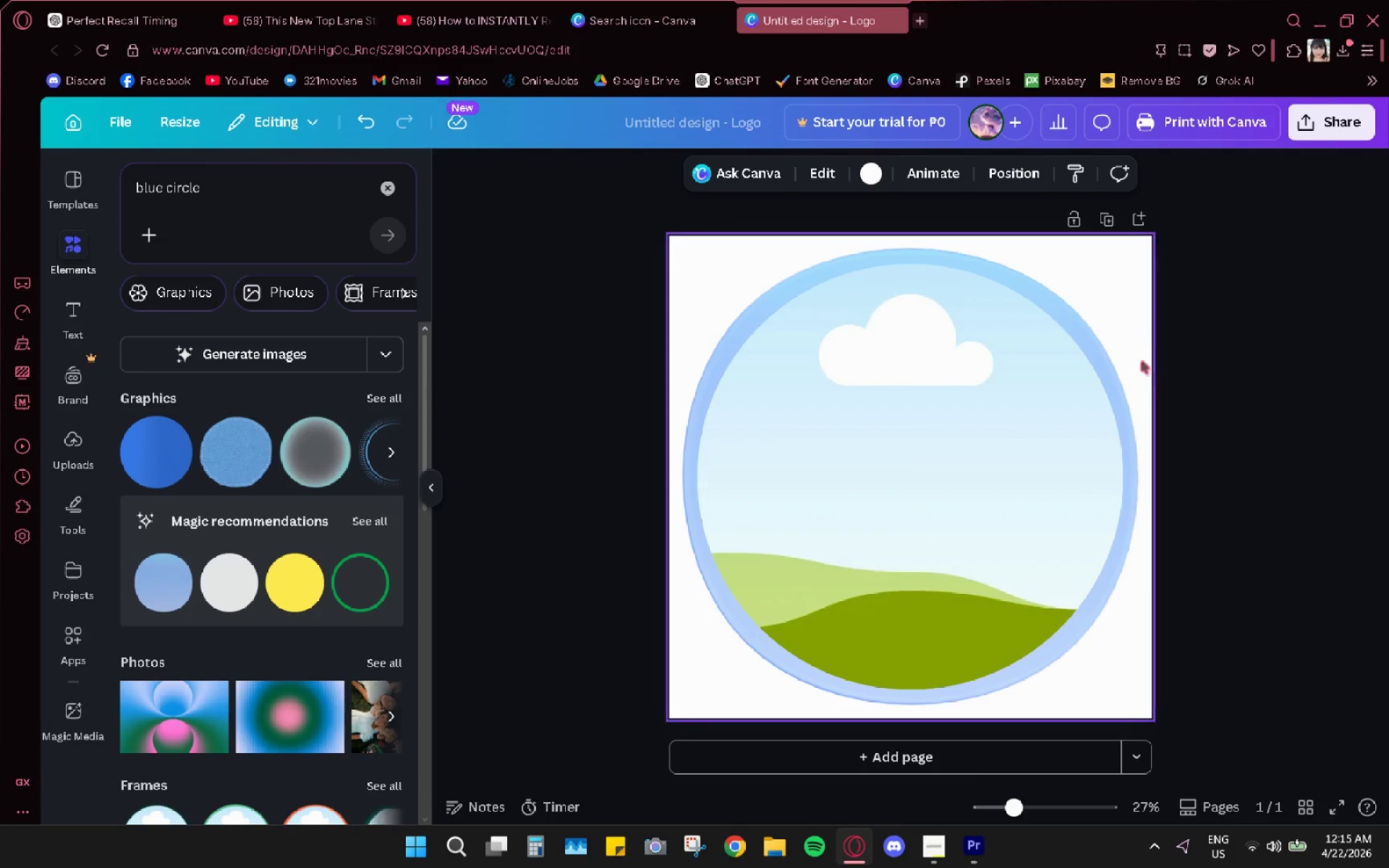 
left_click_drag(start_coordinate=[940, 425], to_coordinate=[895, 746])
 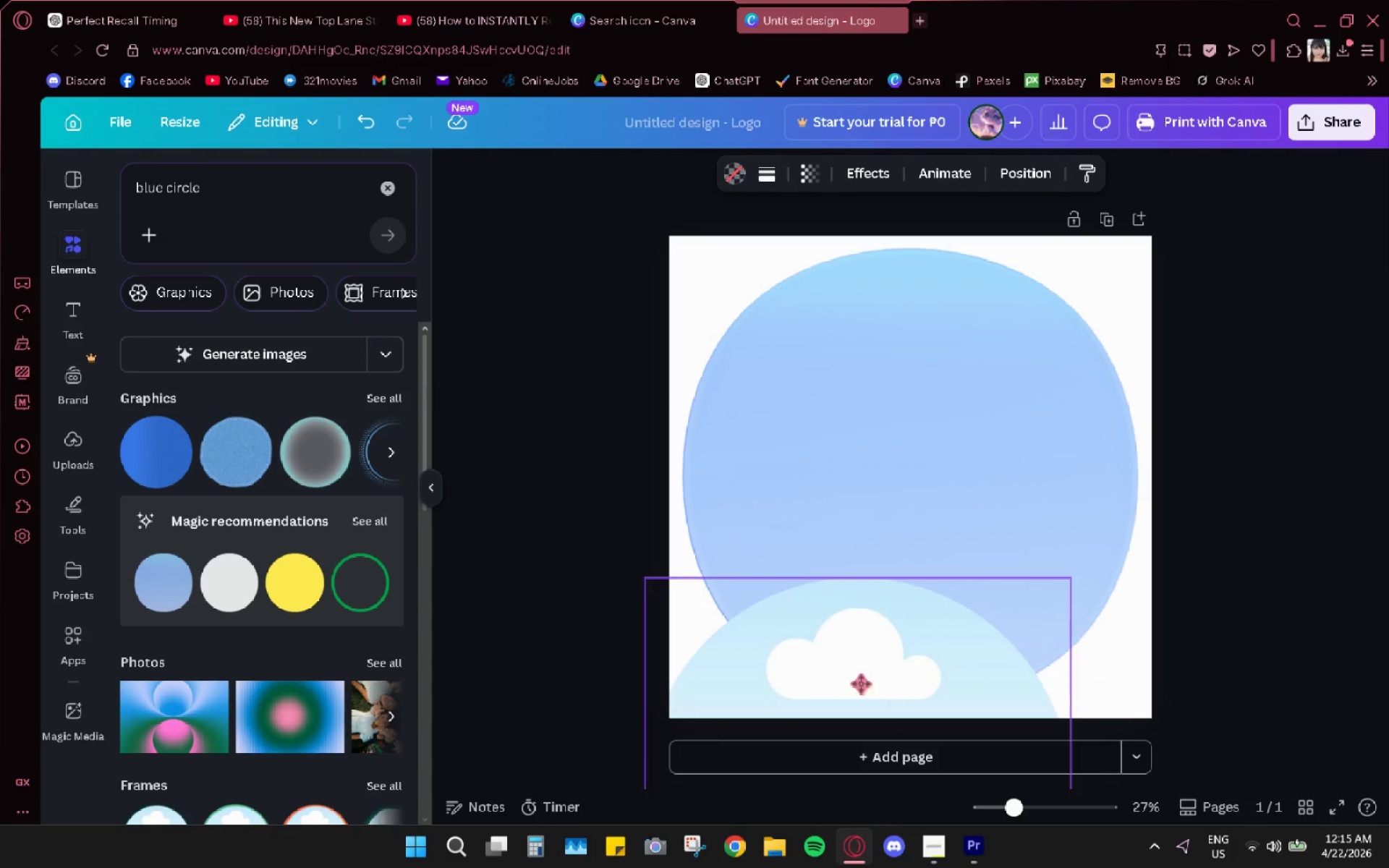 
left_click_drag(start_coordinate=[867, 692], to_coordinate=[860, 684])
 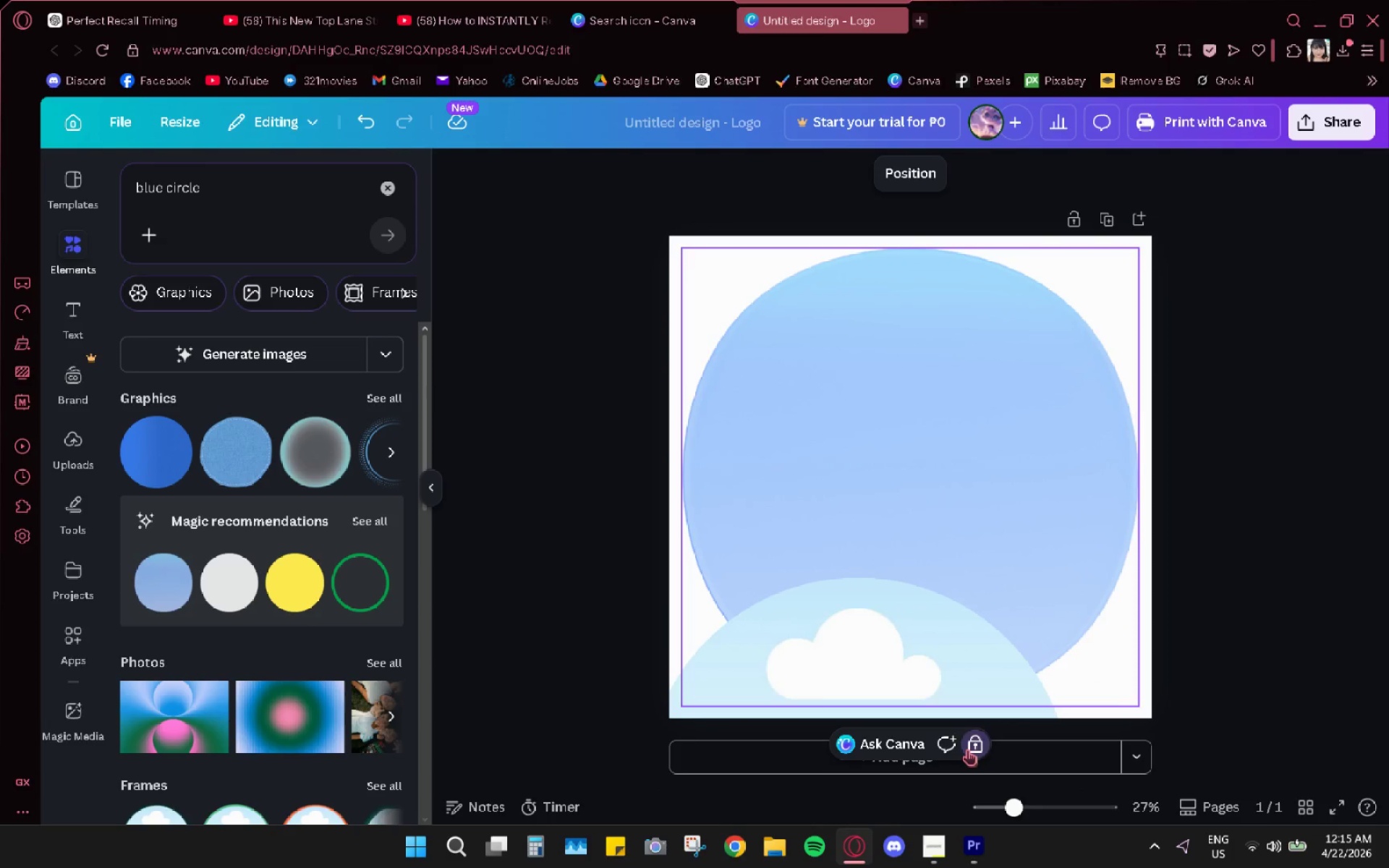 
left_click([1013, 530])
 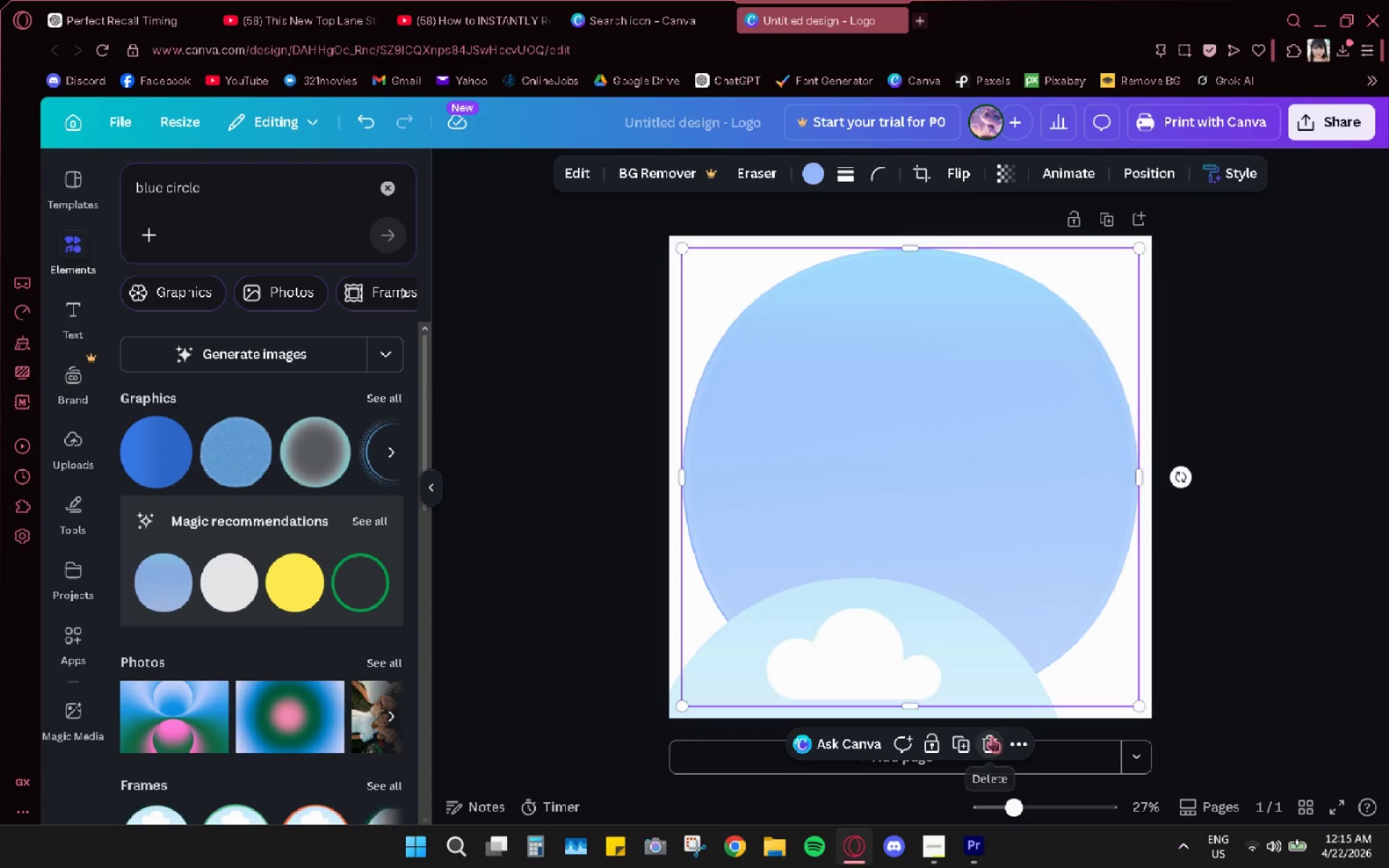 
left_click([991, 736])
 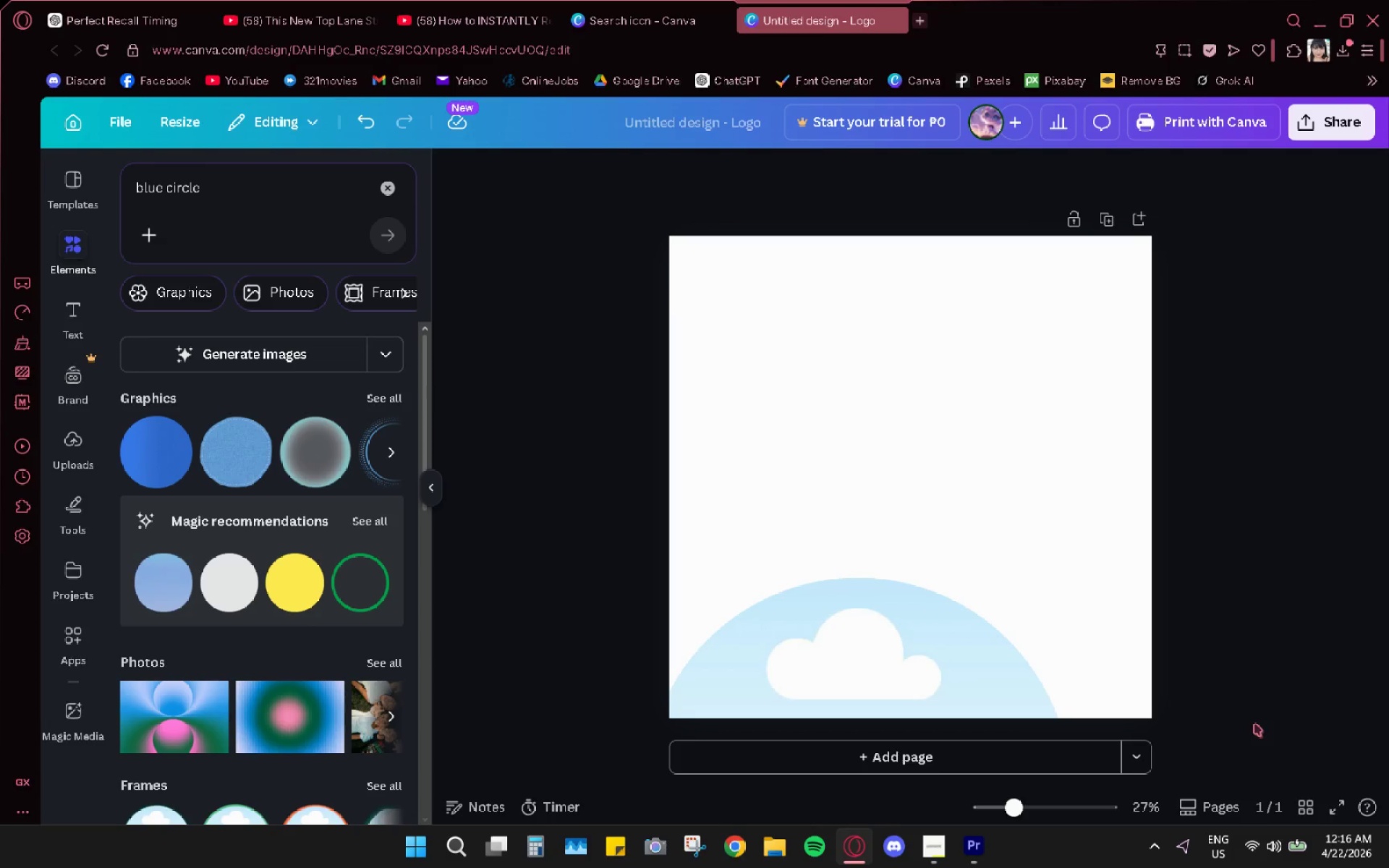 
wait(41.59)
 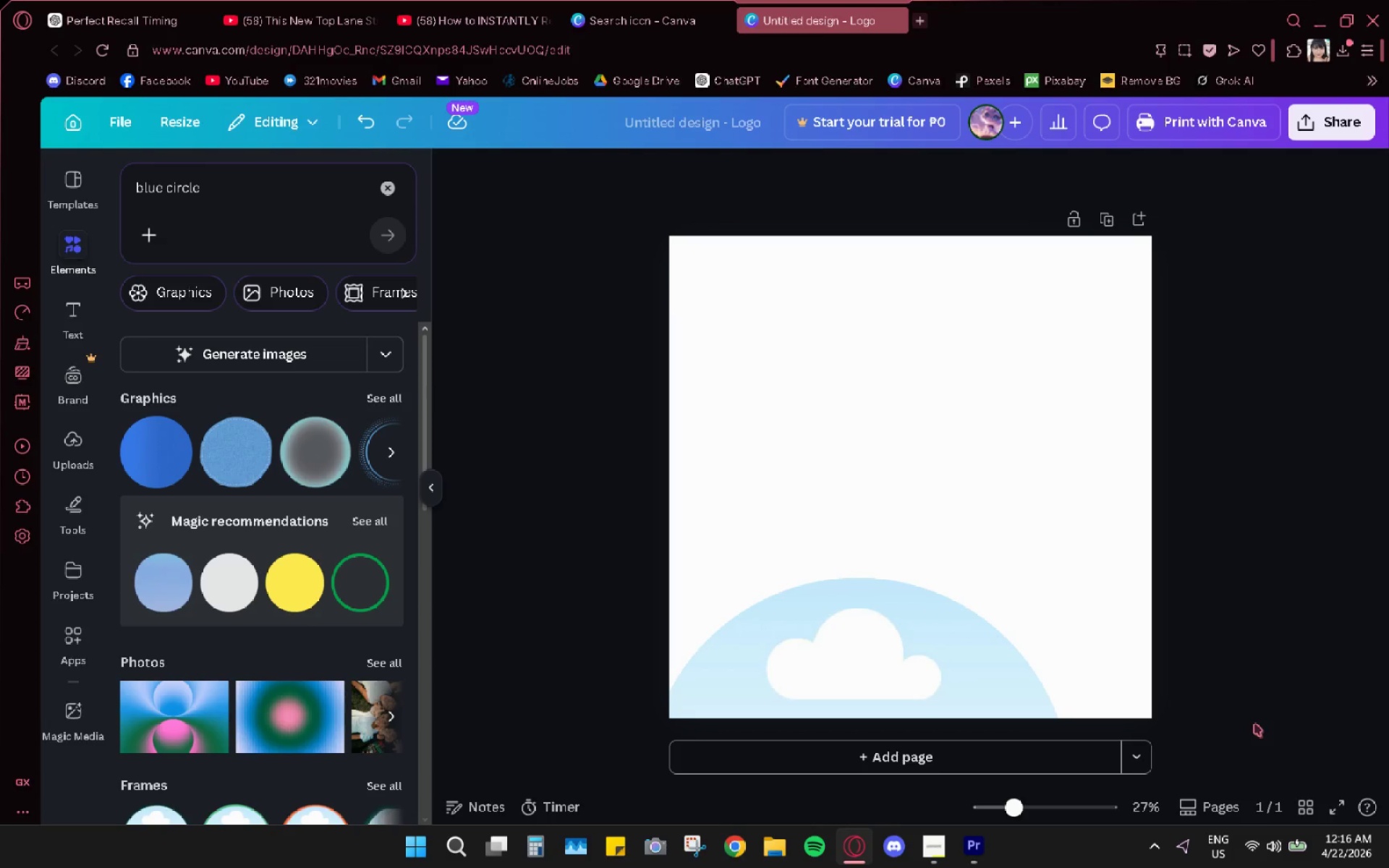 
left_click_drag(start_coordinate=[394, 386], to_coordinate=[388, 396])
 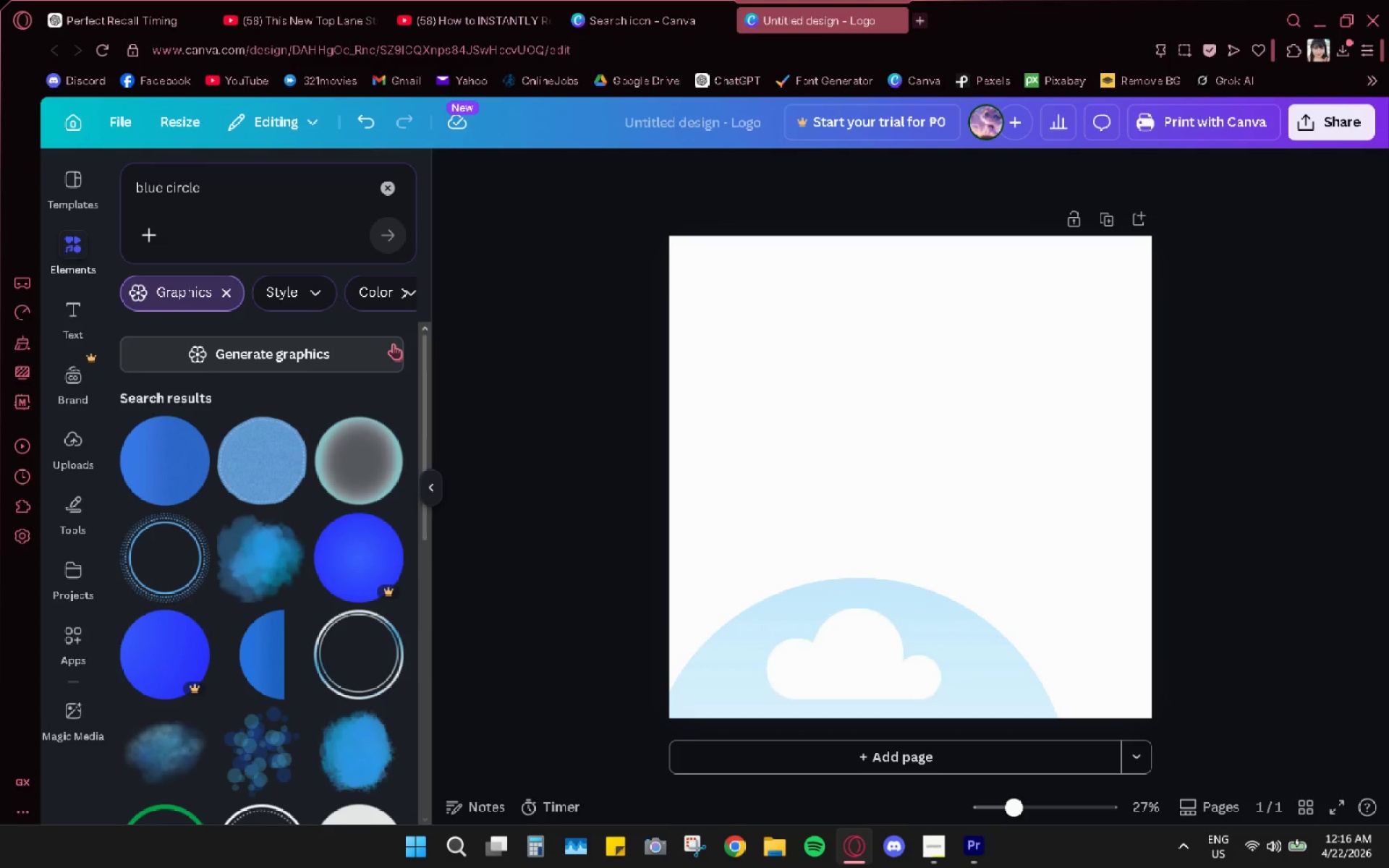 
scroll: coordinate [343, 608], scroll_direction: down, amount: 17.0
 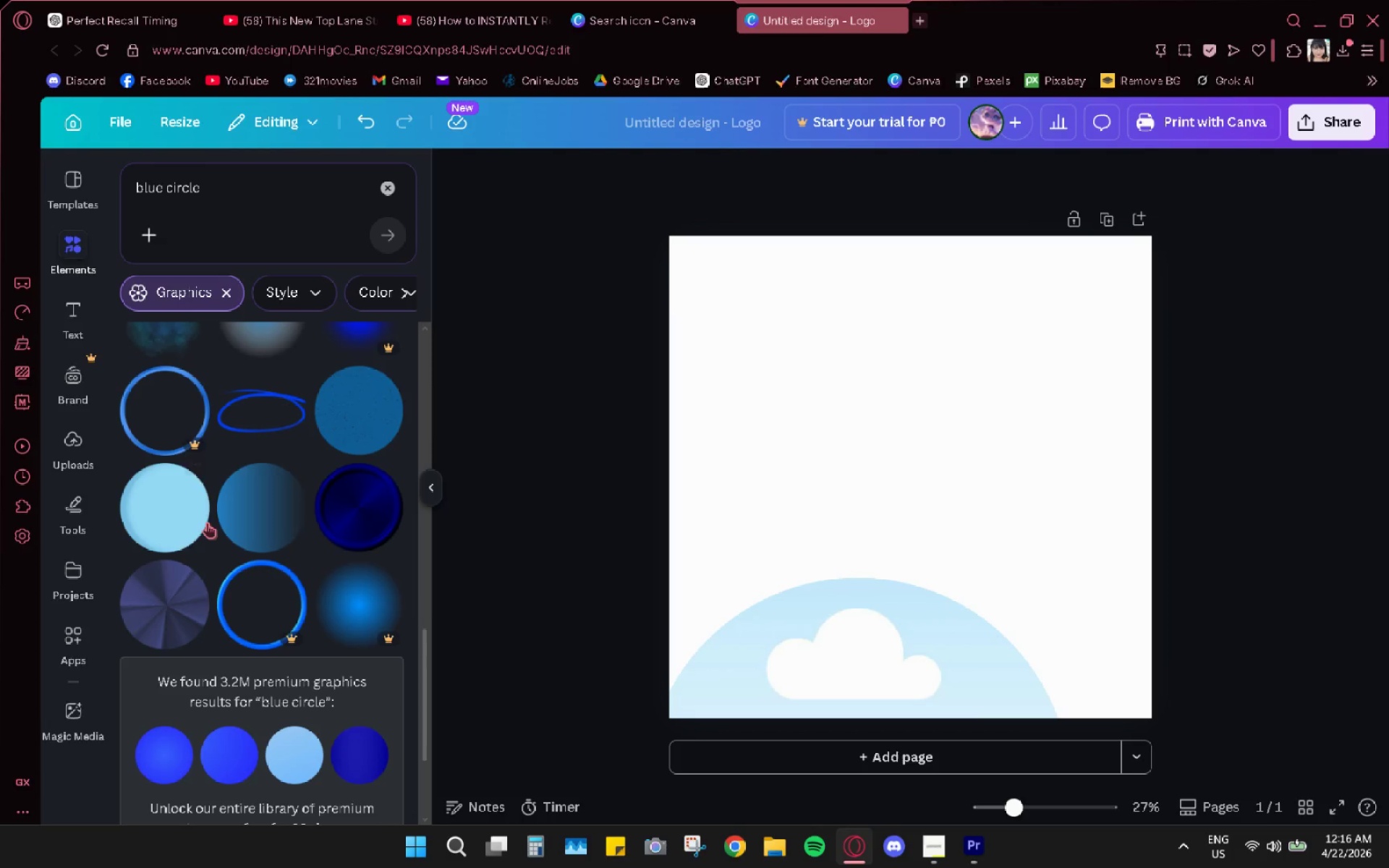 
left_click([184, 514])
 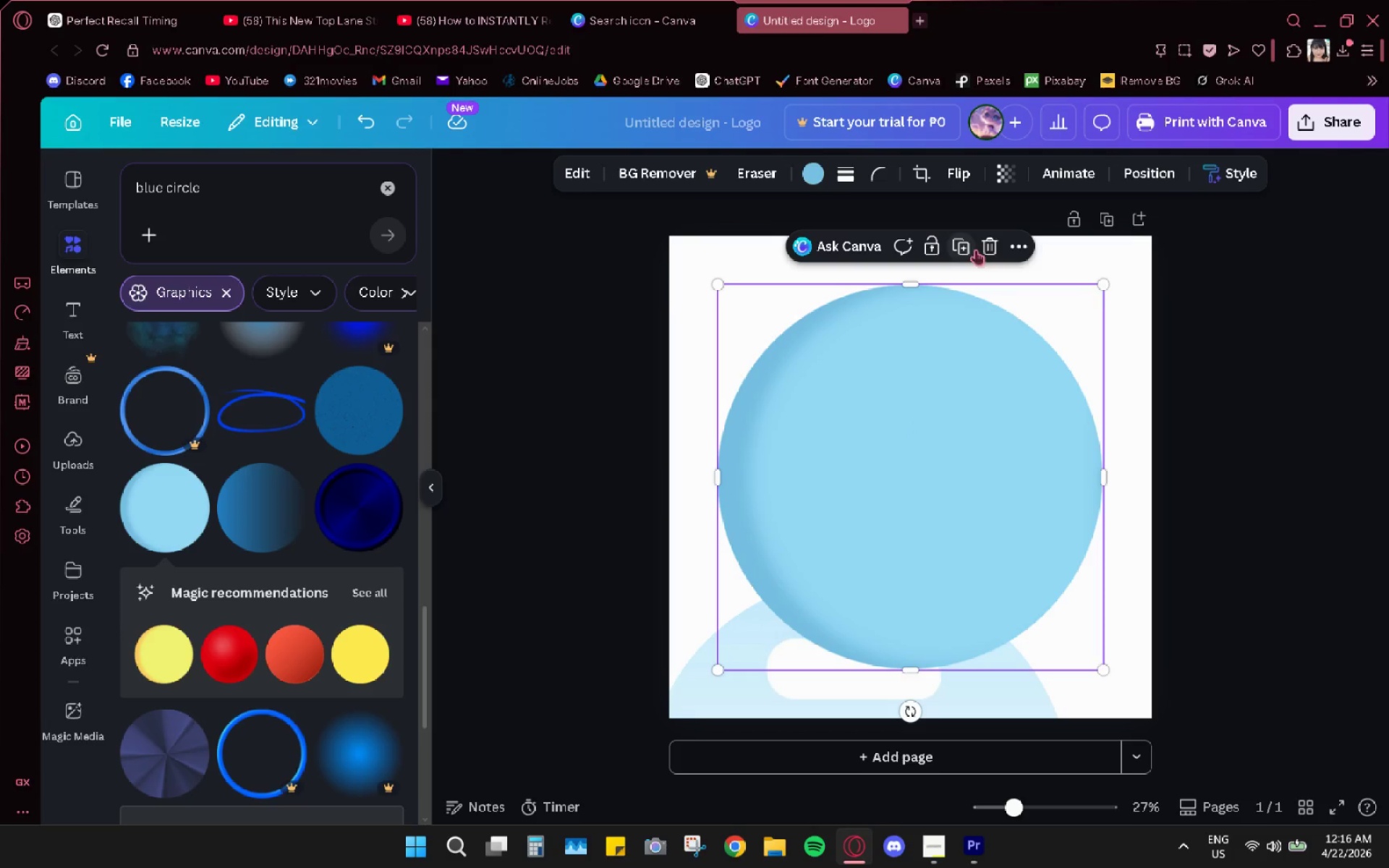 
scroll: coordinate [182, 605], scroll_direction: down, amount: 15.0
 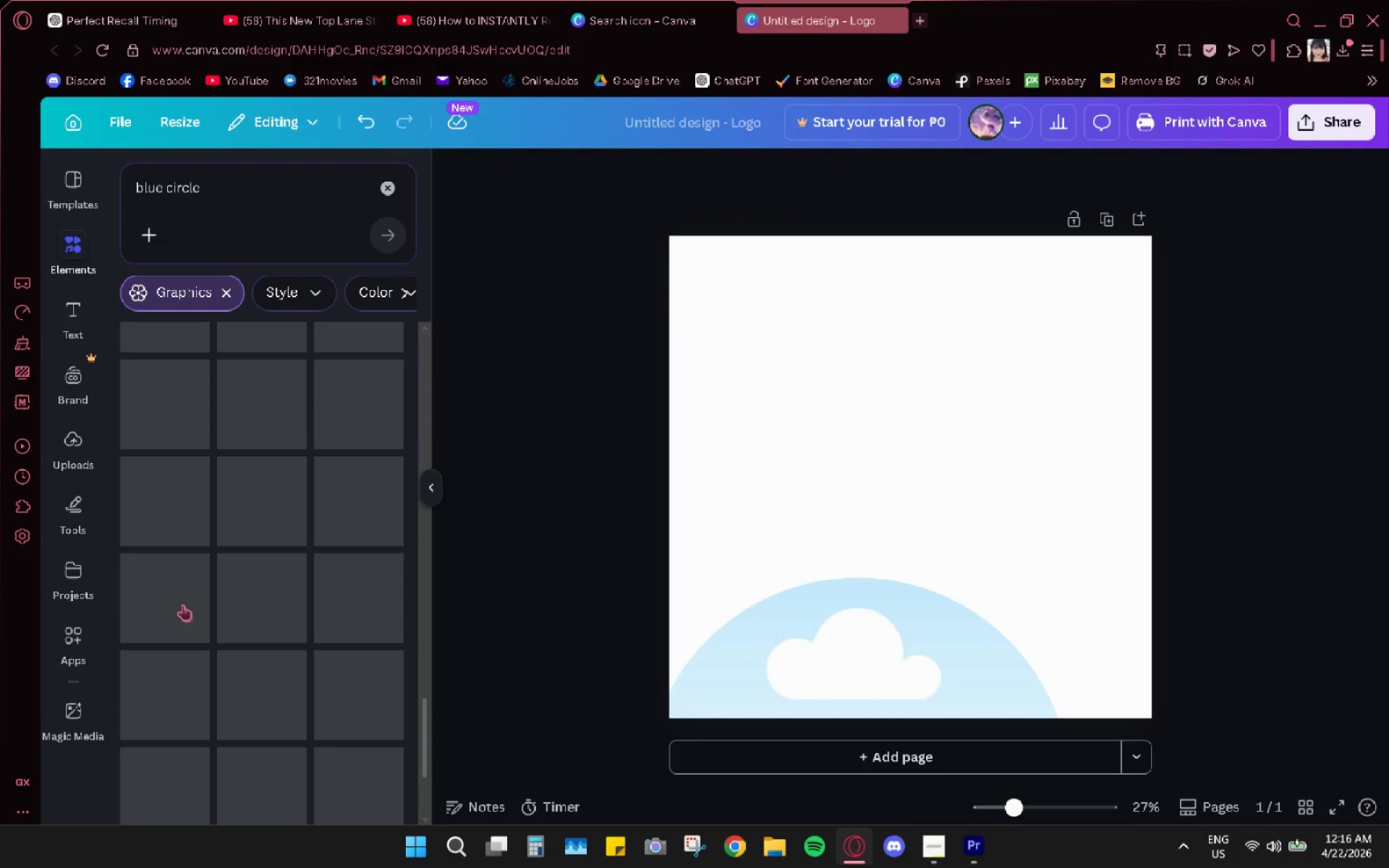 
scroll: coordinate [182, 605], scroll_direction: up, amount: 5.0
 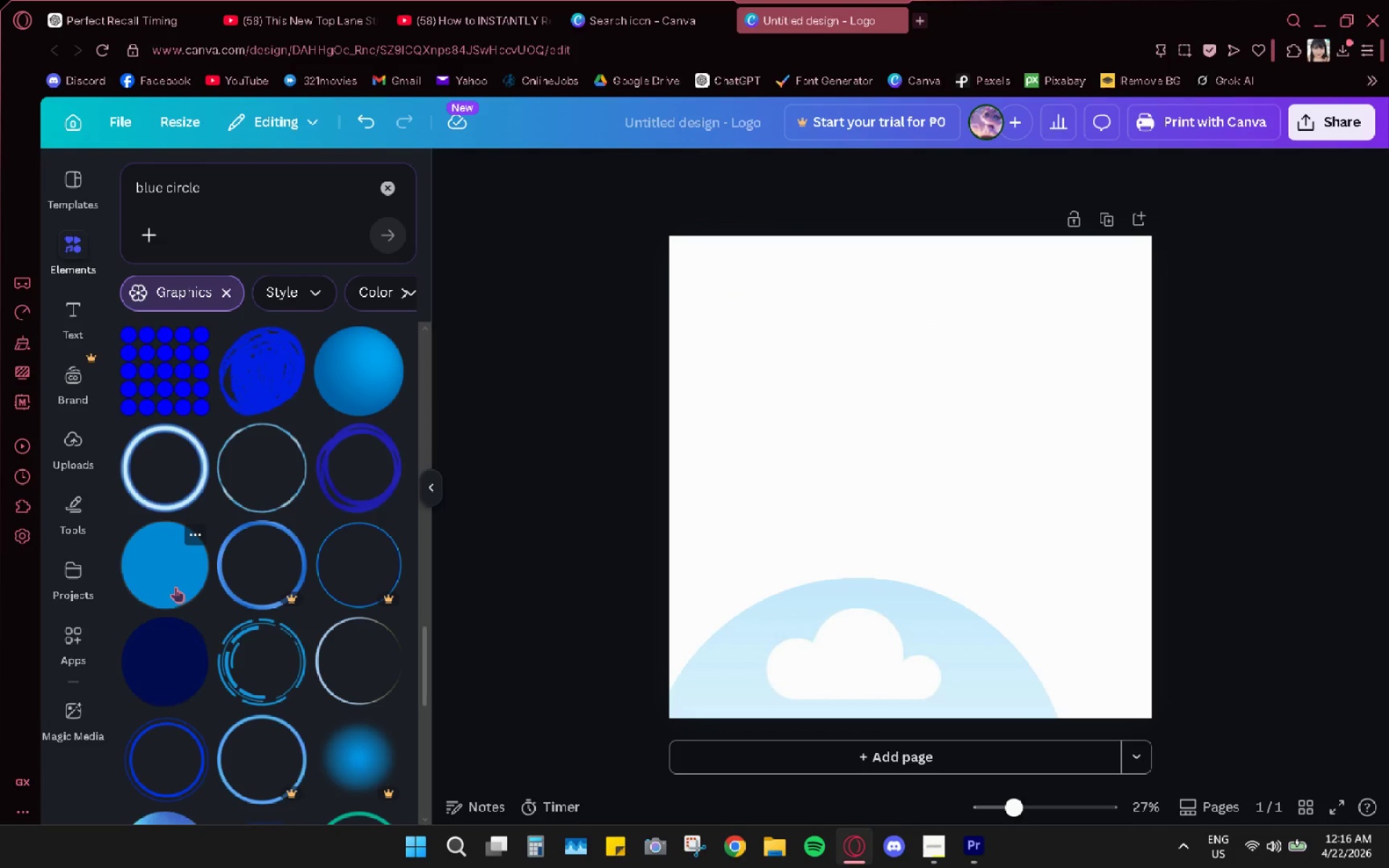 
left_click([162, 571])
 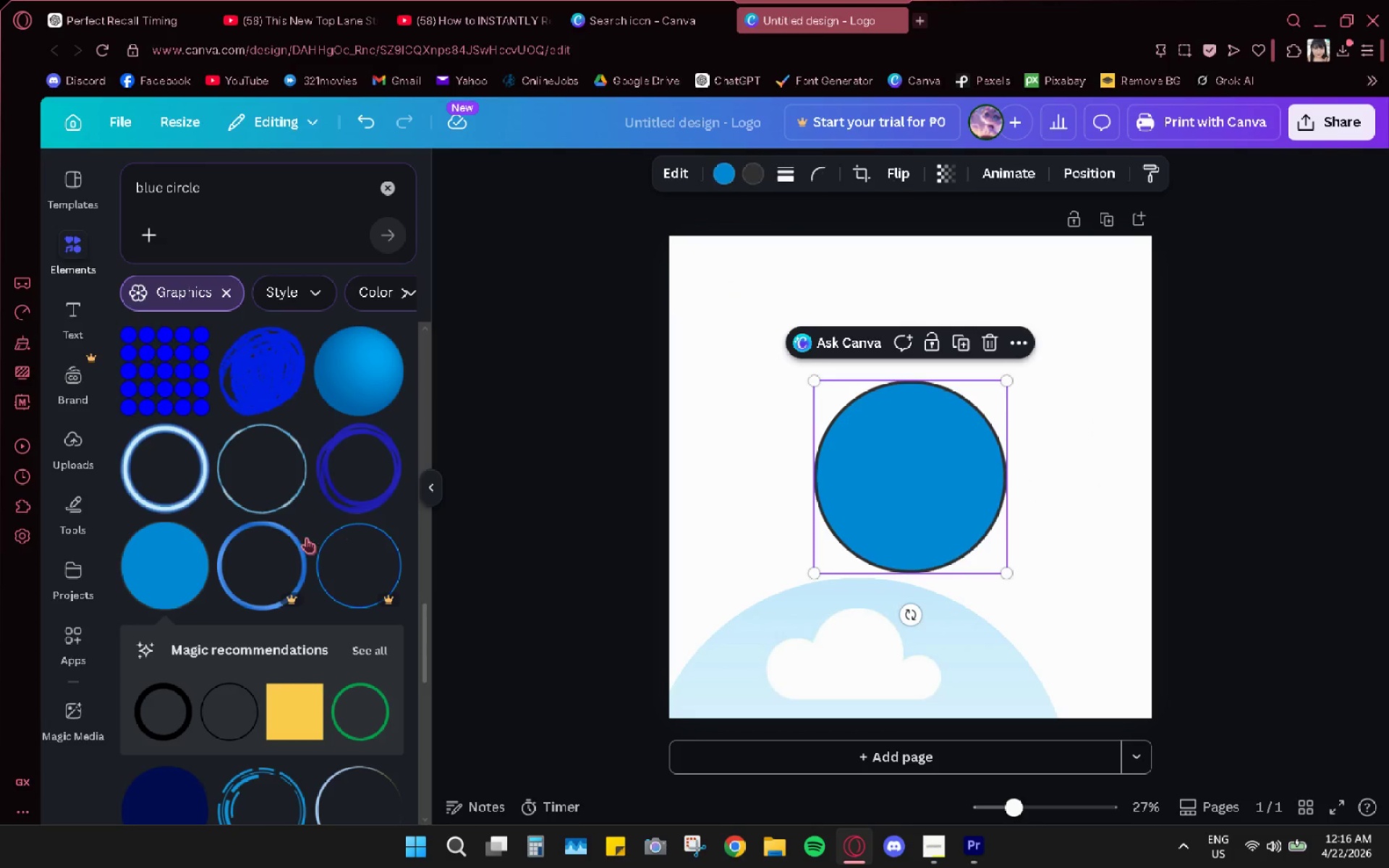 
key(Control+ControlLeft)
 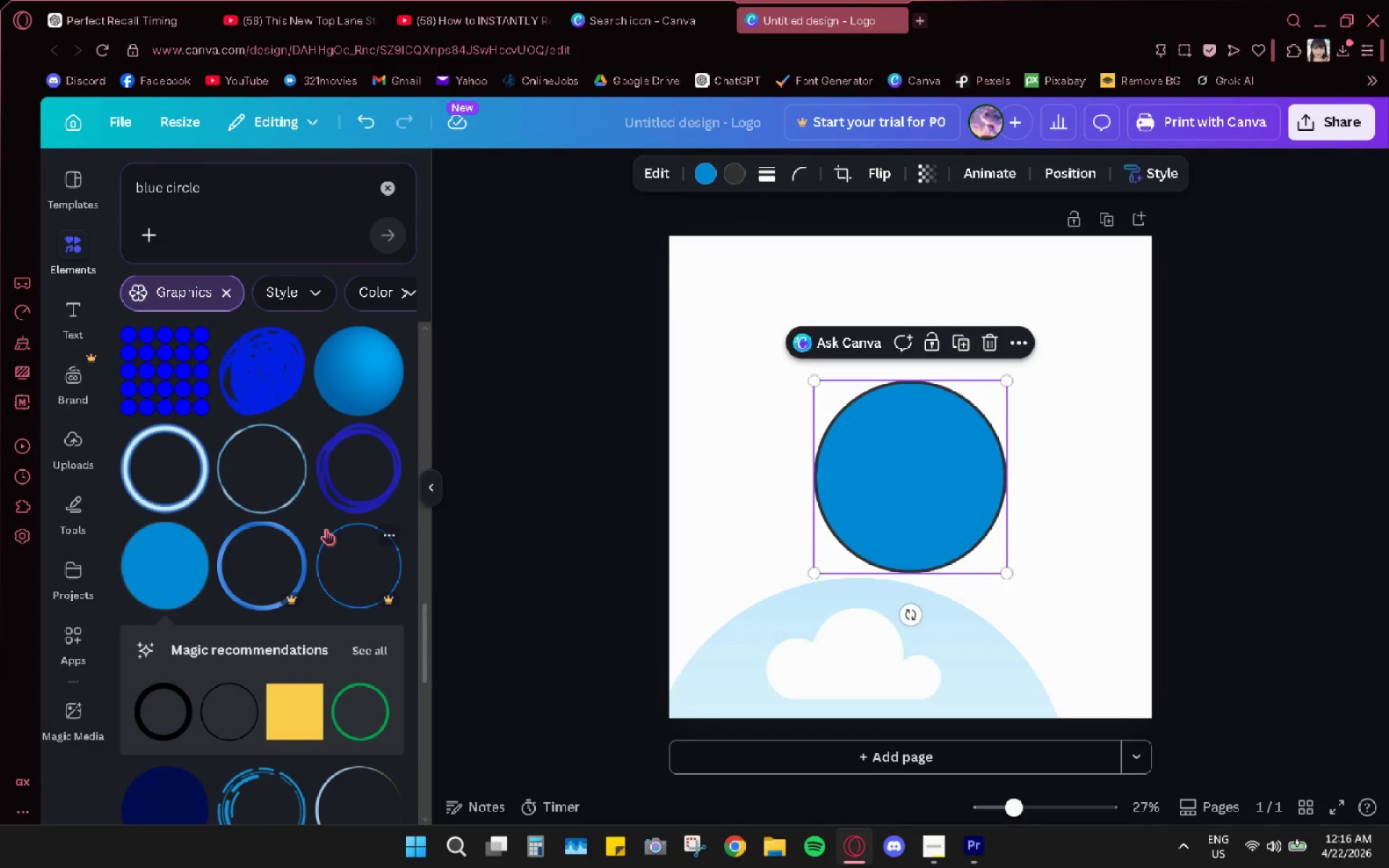 
key(Control+Z)
 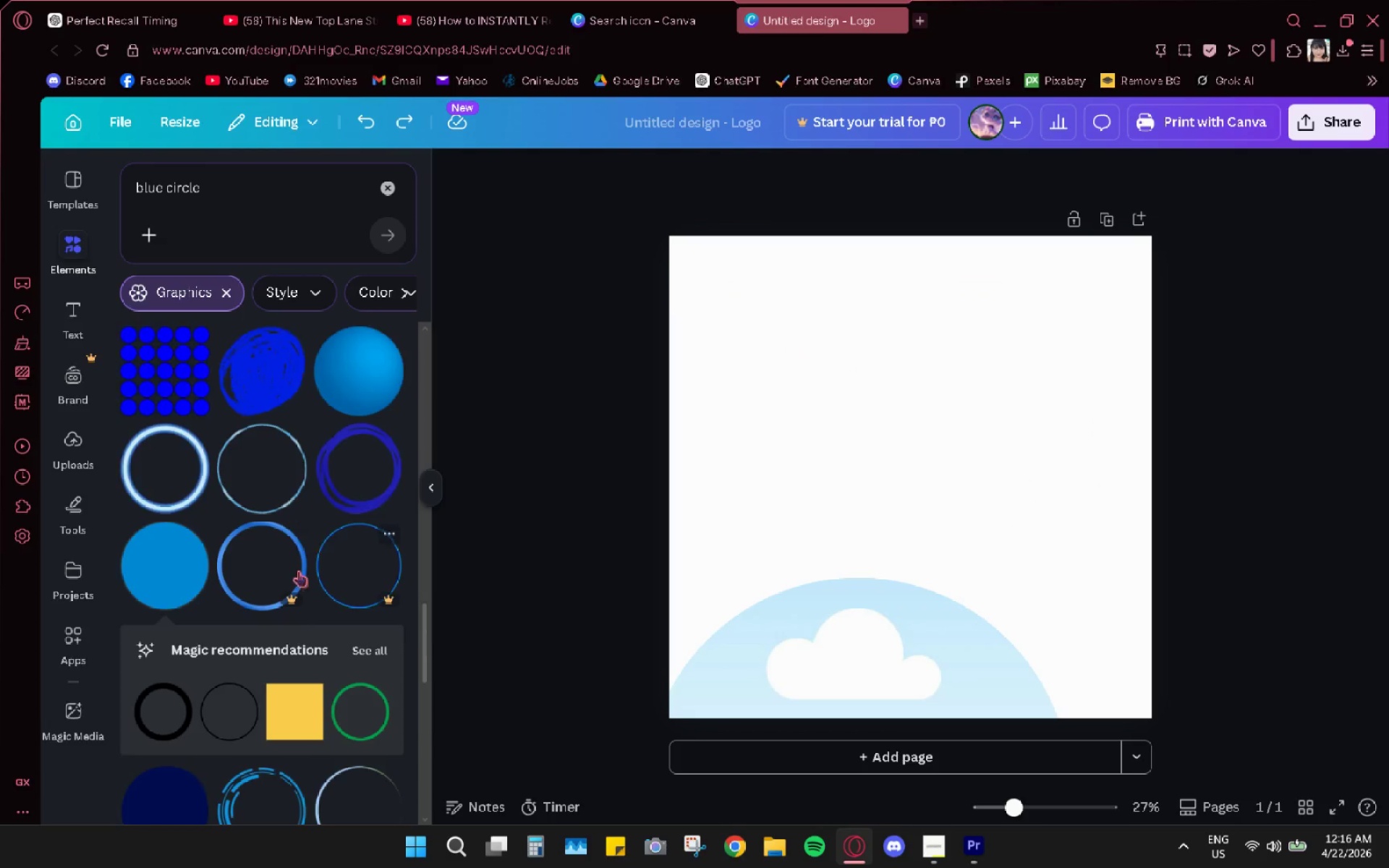 
scroll: coordinate [328, 555], scroll_direction: down, amount: 19.0
 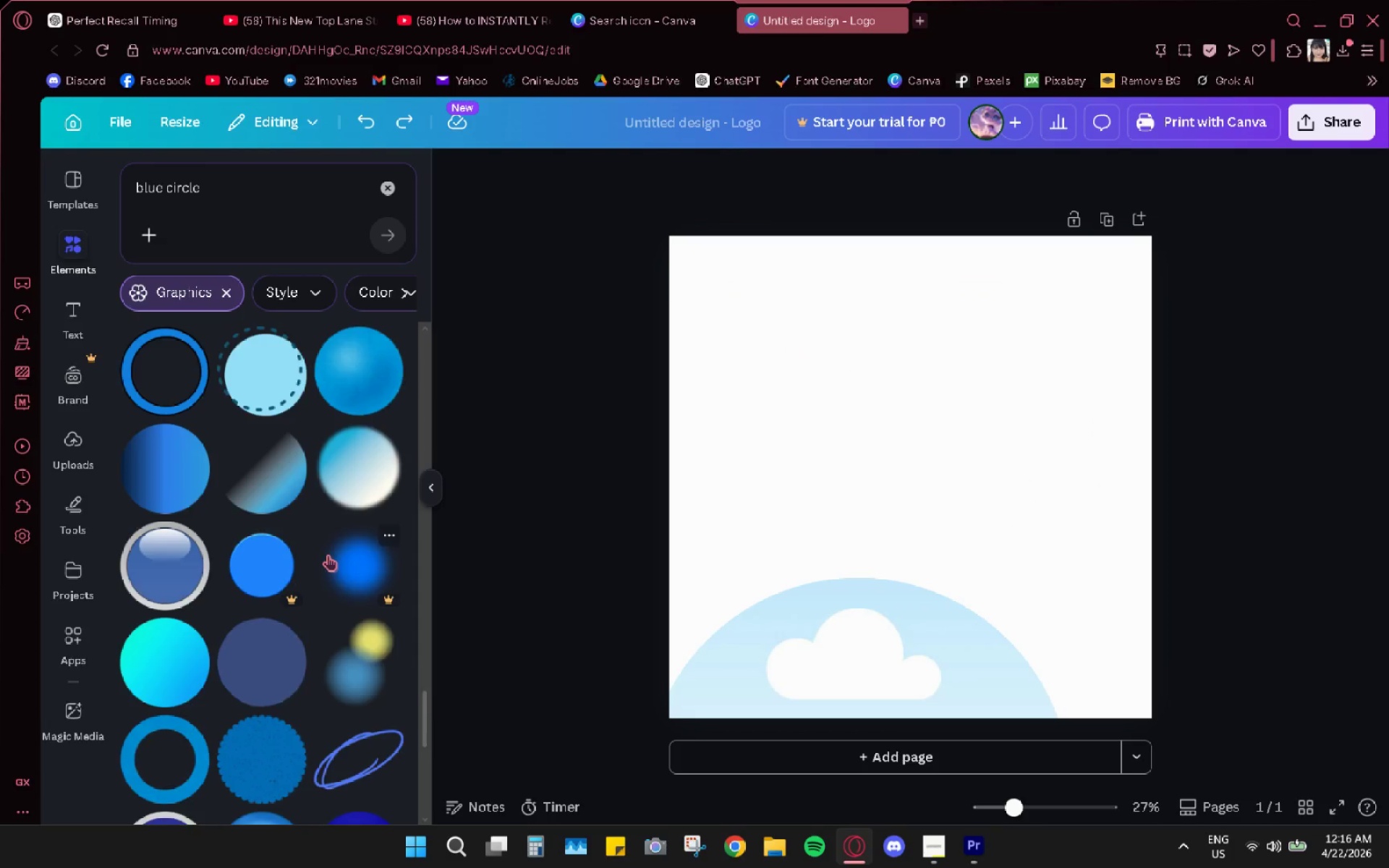 
scroll: coordinate [219, 310], scroll_direction: up, amount: 30.0
 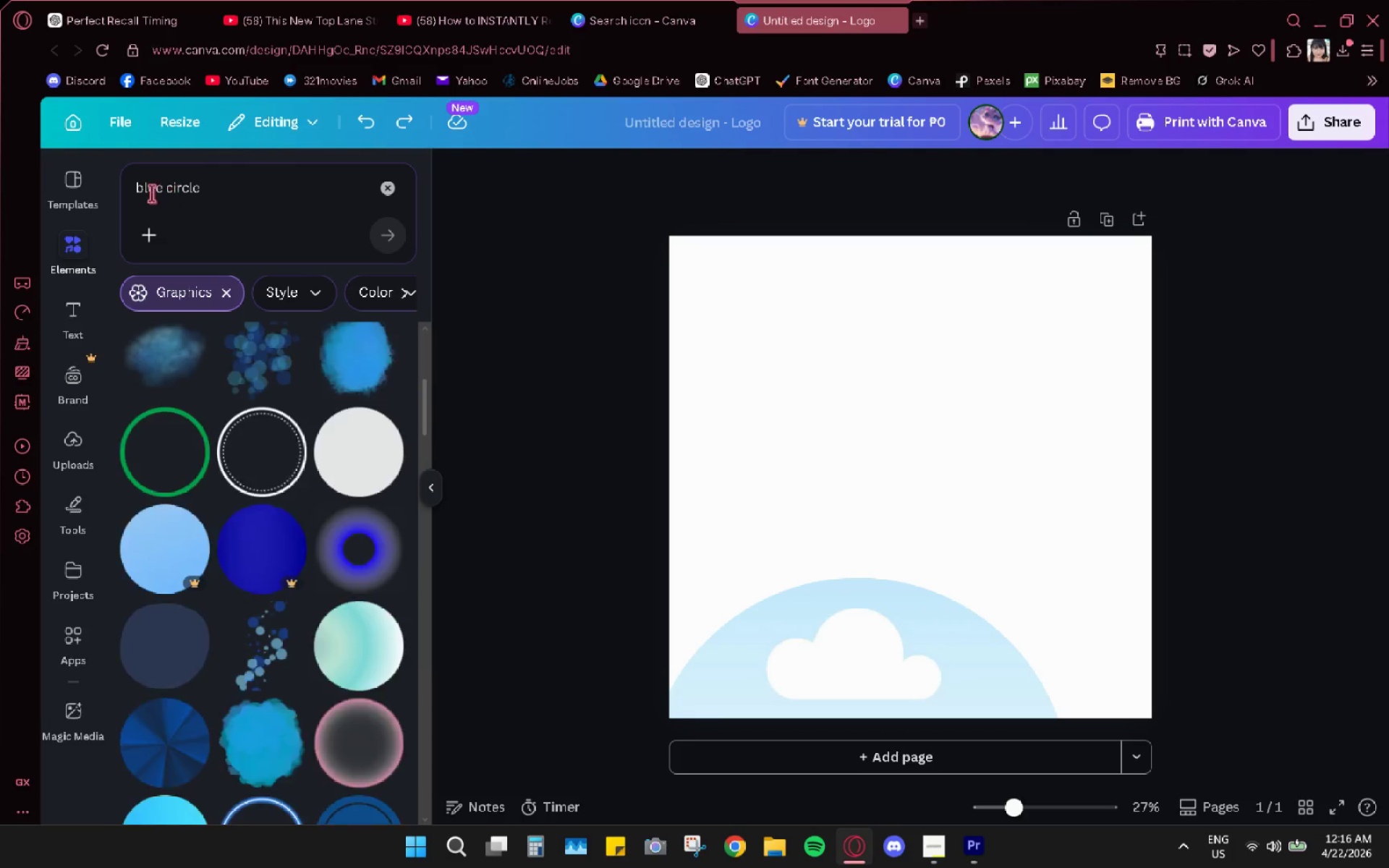 
left_click([132, 187])
 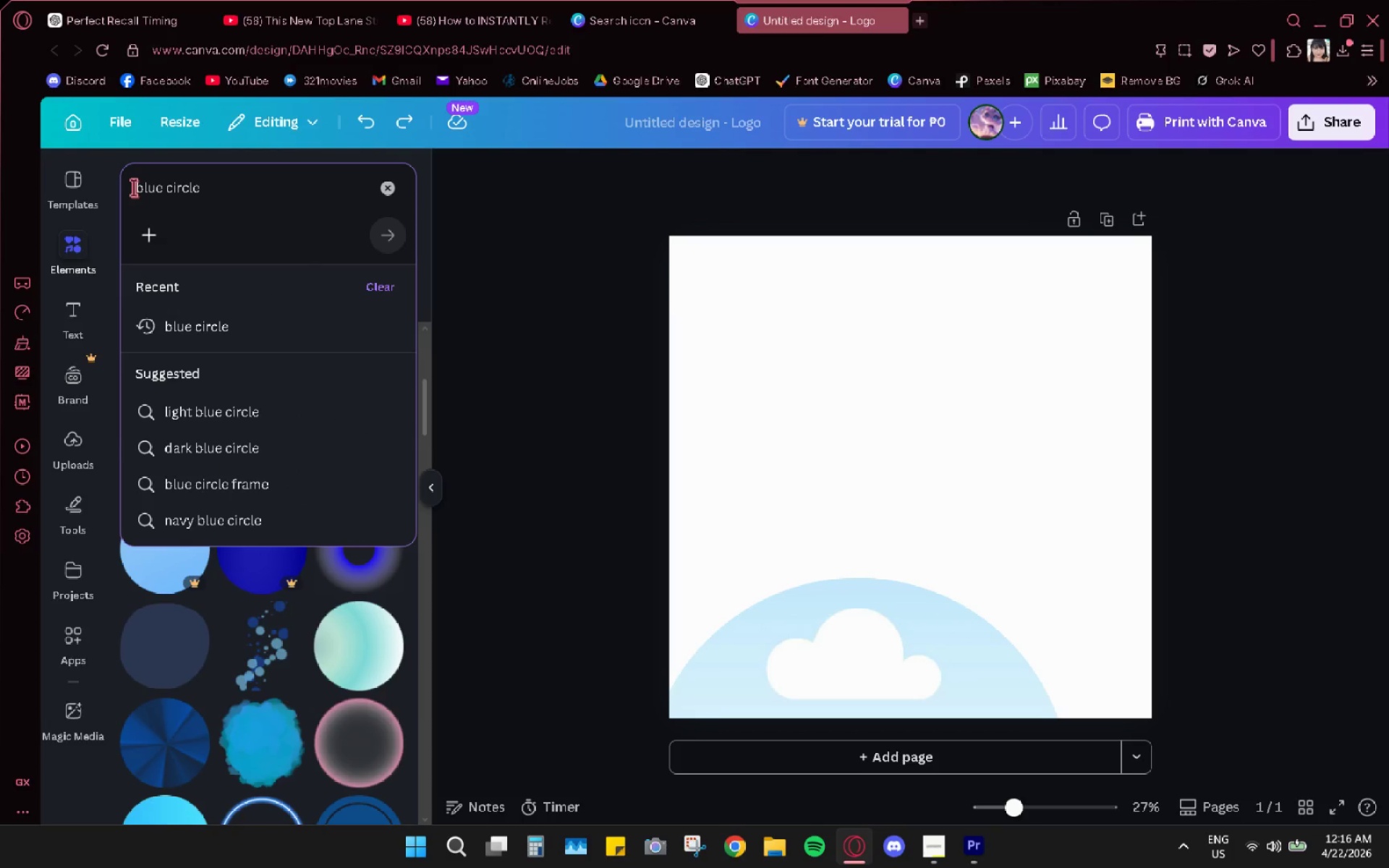 
type(light )
 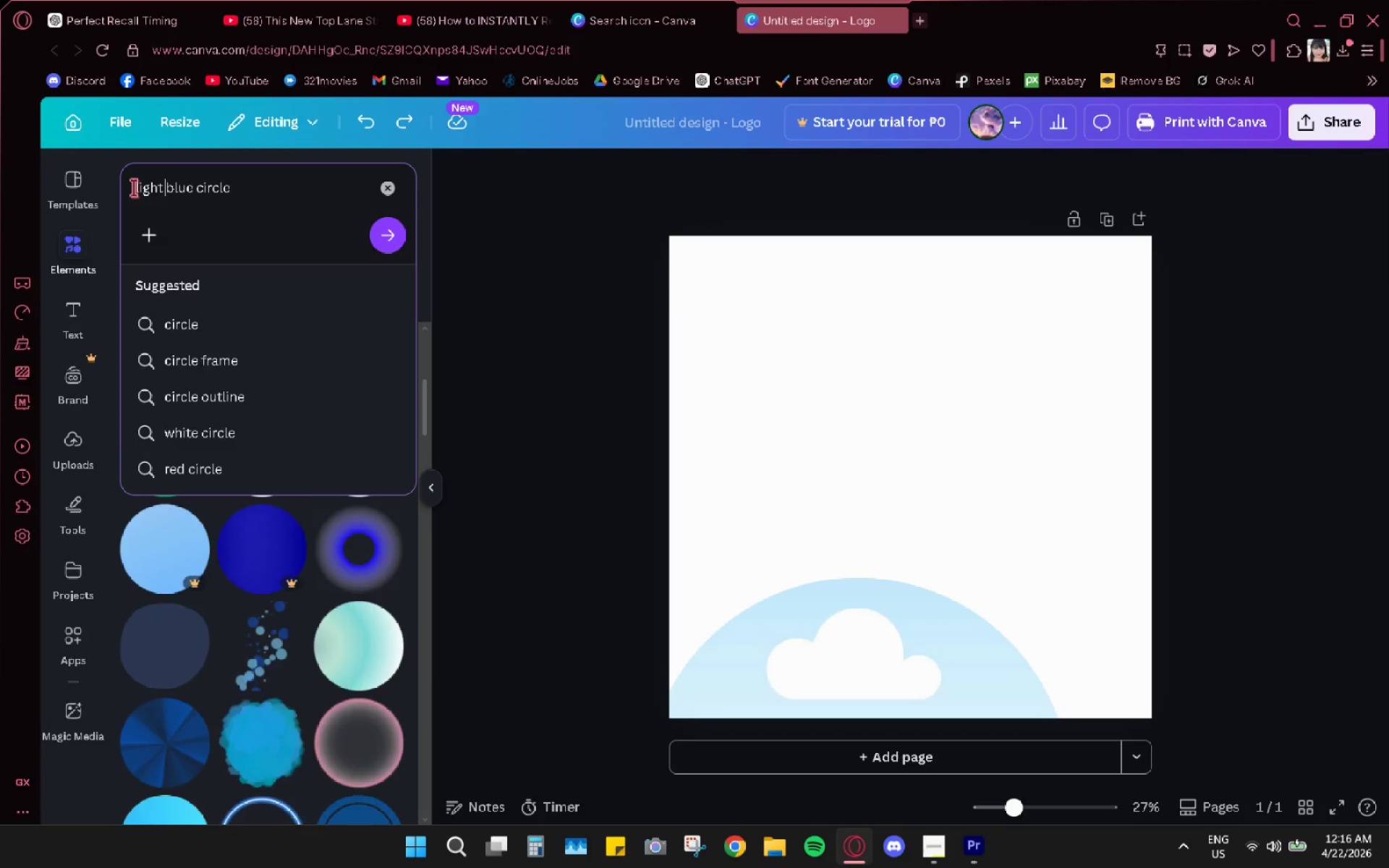 
key(Enter)
 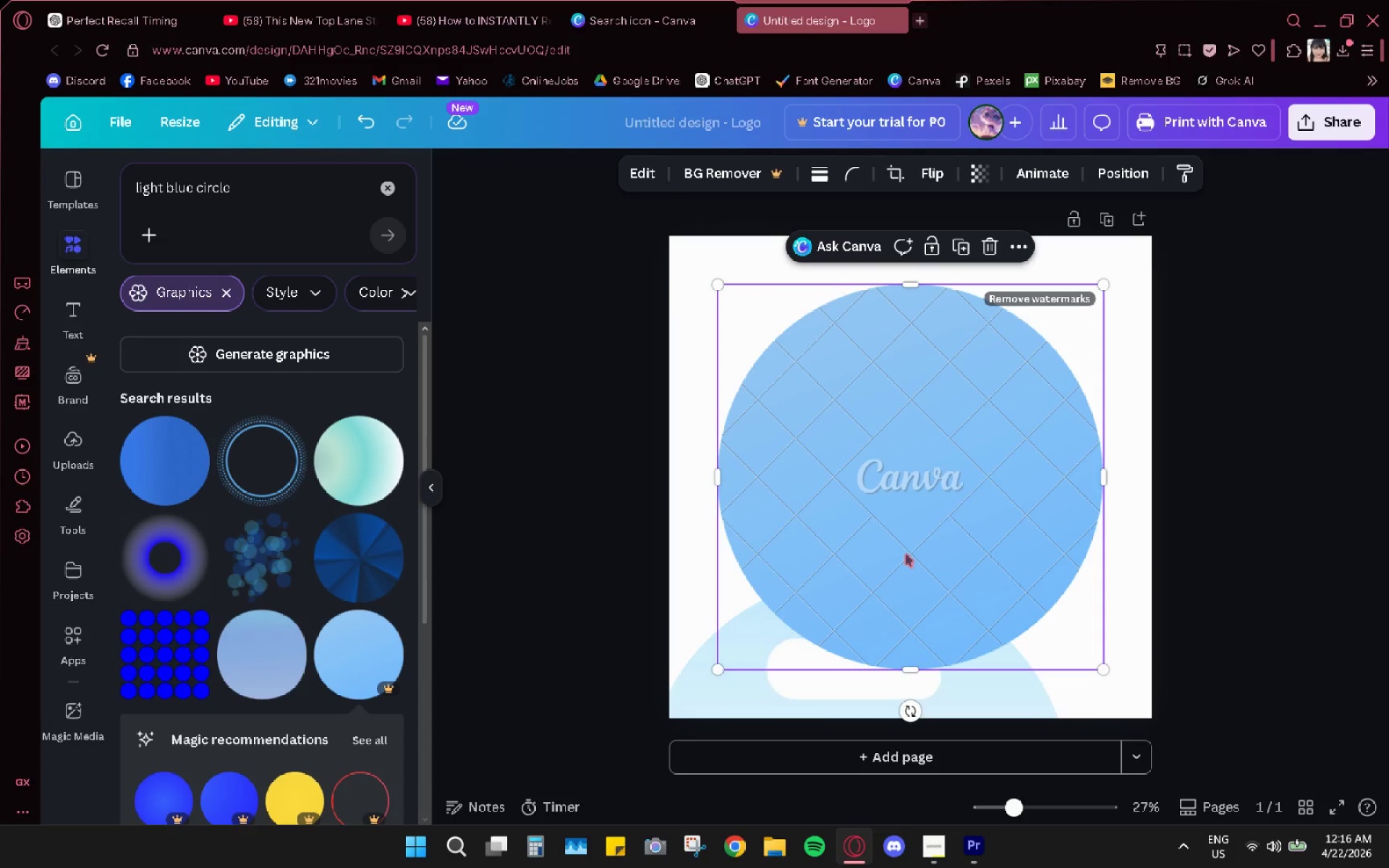 
wait(6.91)
 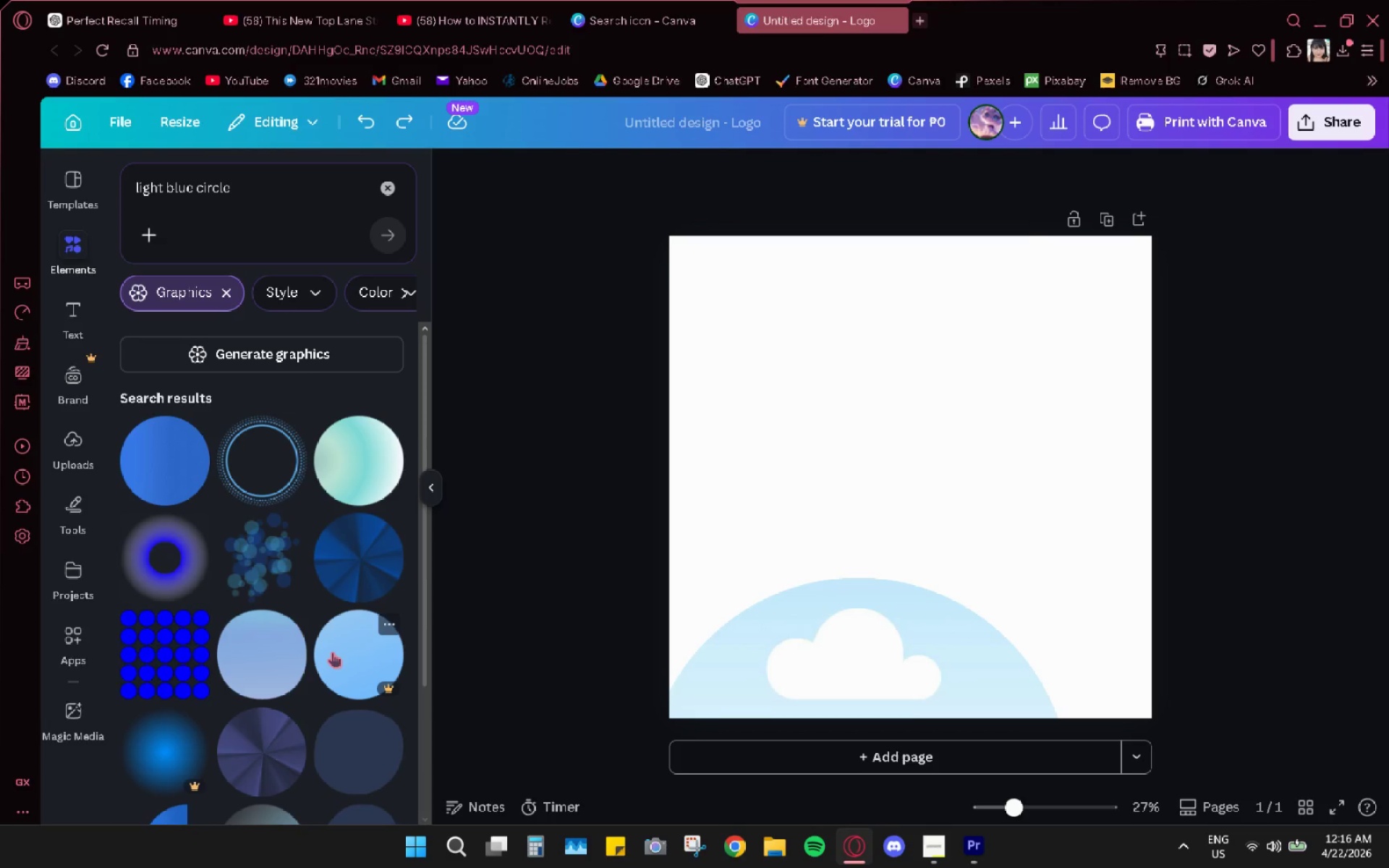 
left_click([262, 666])
 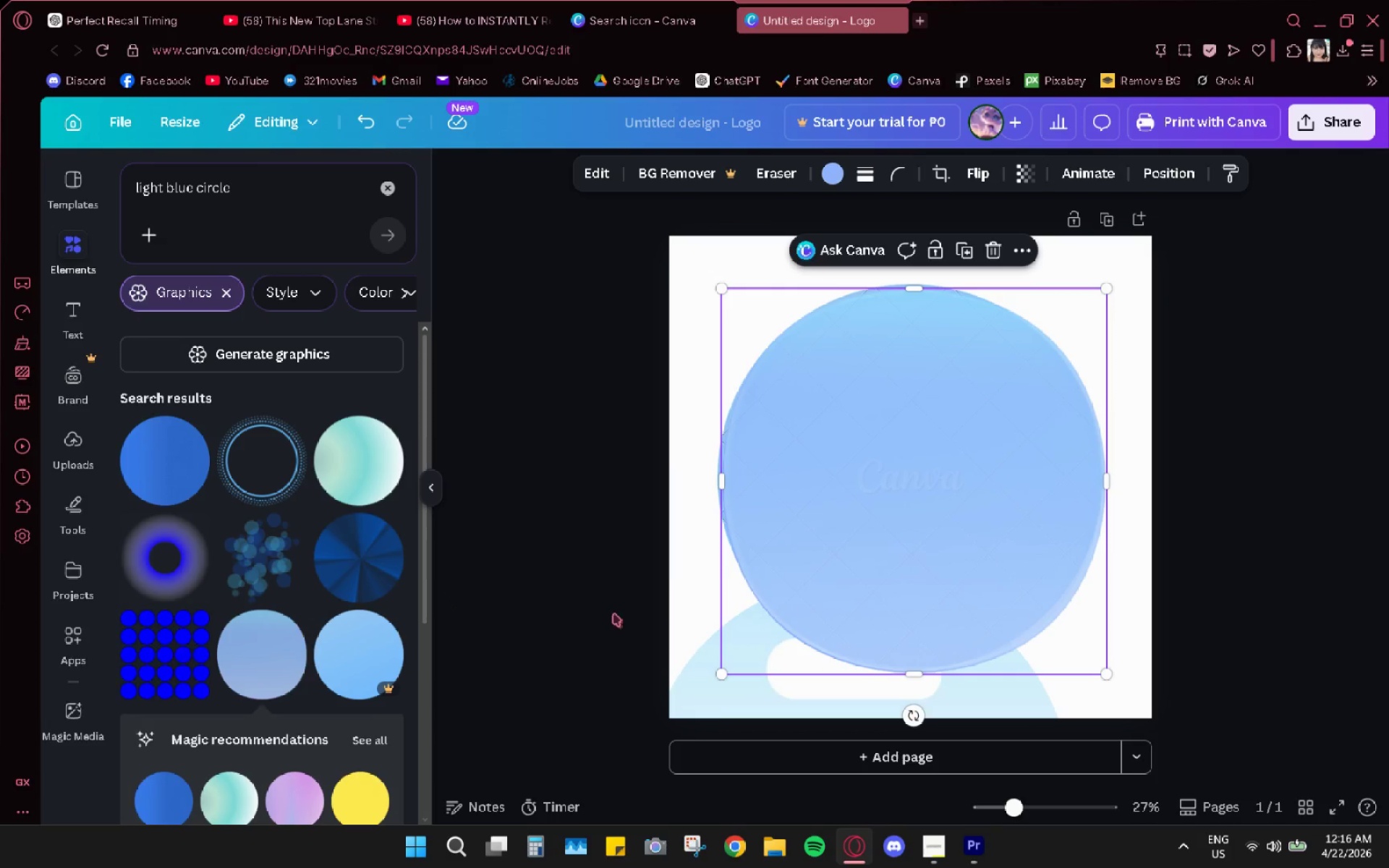 
key(Control+Z)
 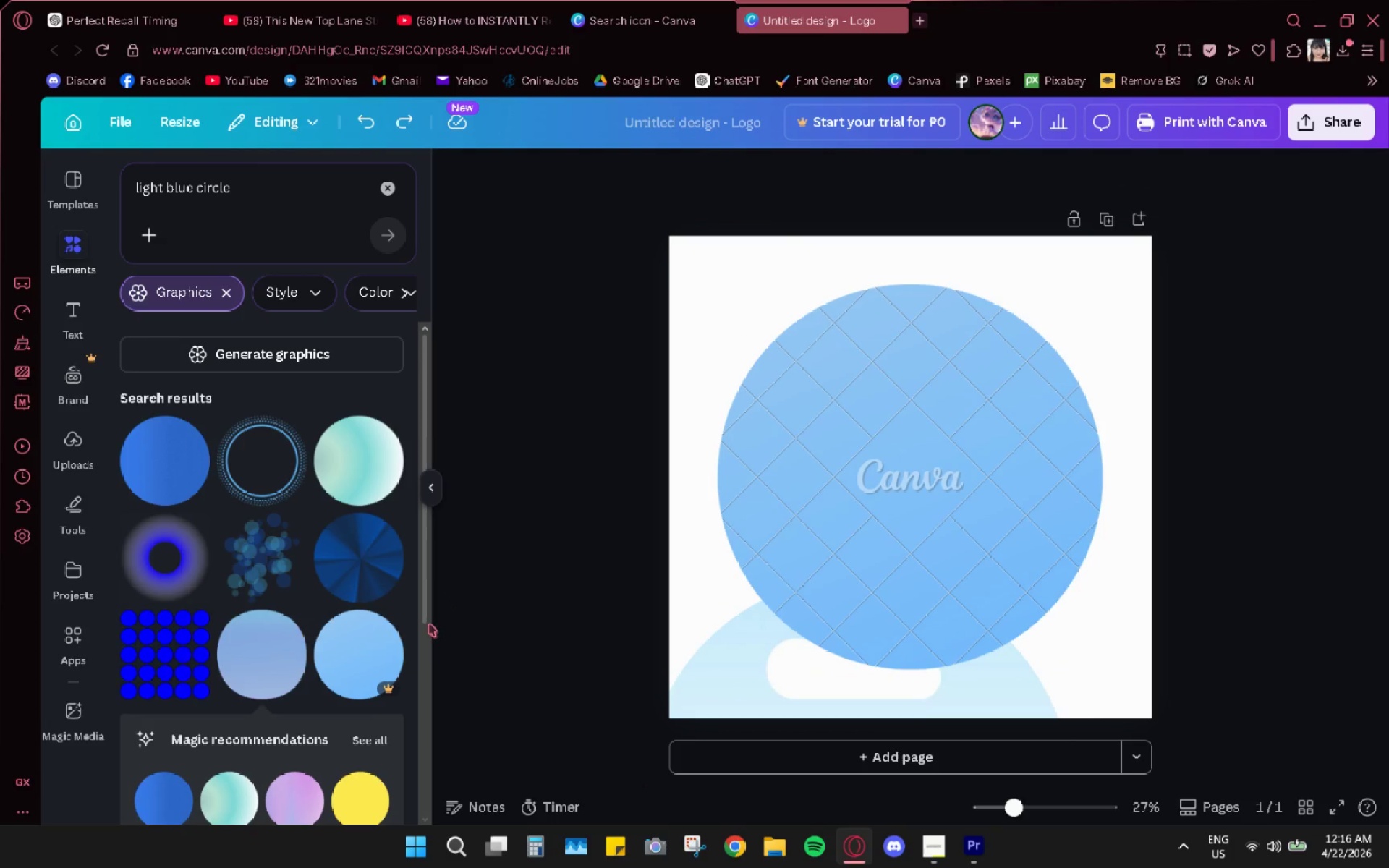 
left_click([358, 652])
 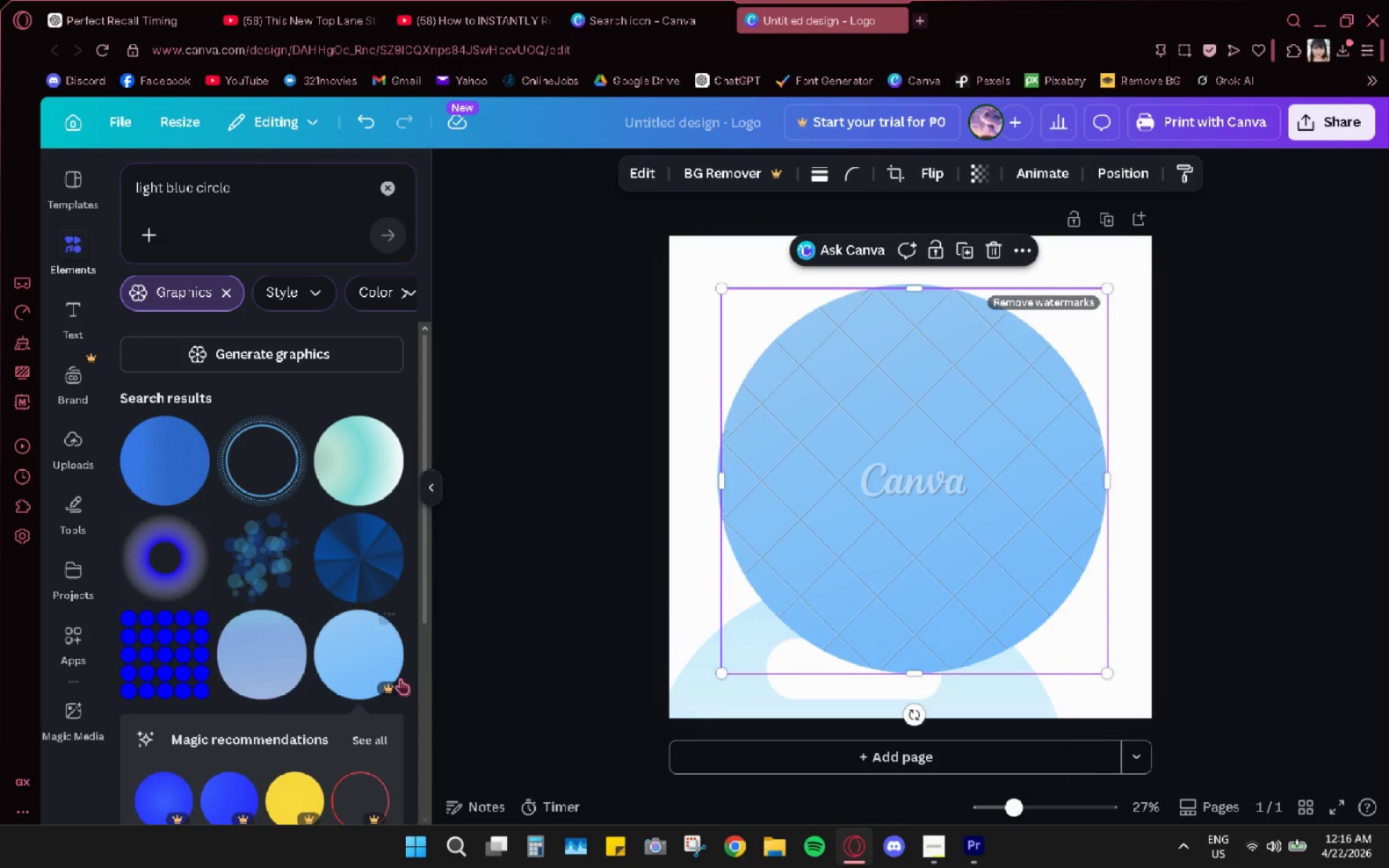 
left_click([265, 653])
 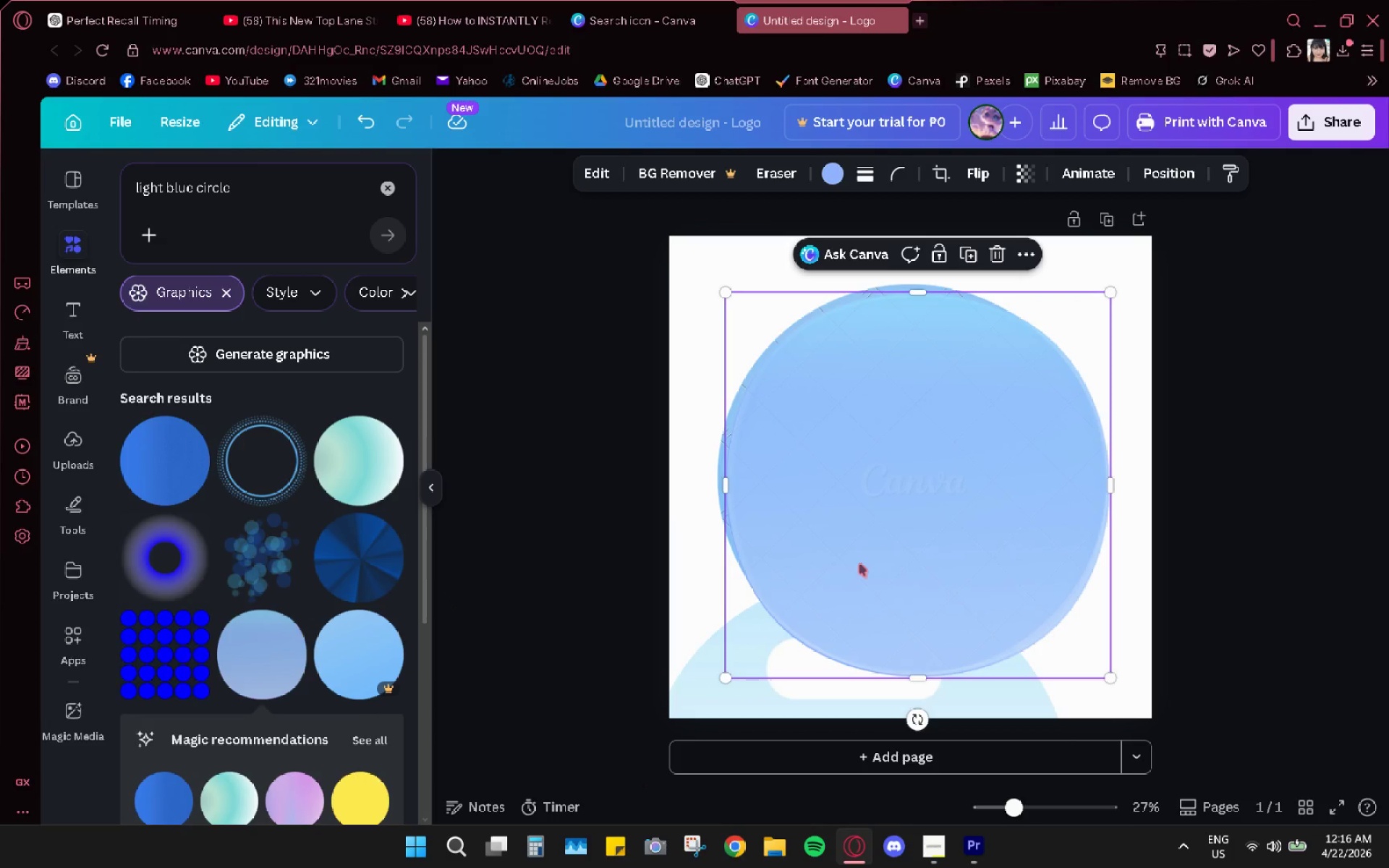 
left_click_drag(start_coordinate=[875, 555], to_coordinate=[872, 551])
 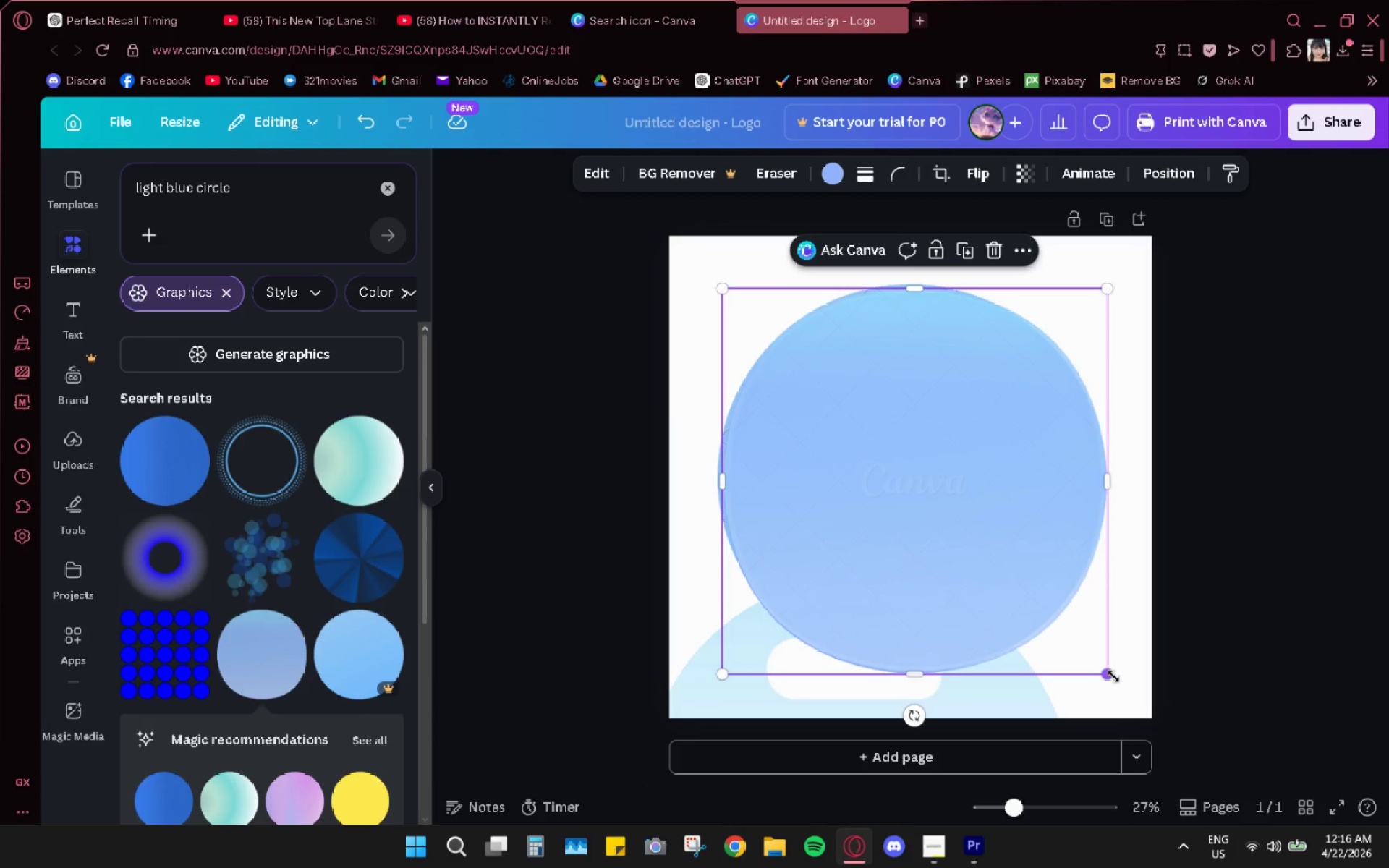 
left_click_drag(start_coordinate=[1111, 676], to_coordinate=[1102, 671])
 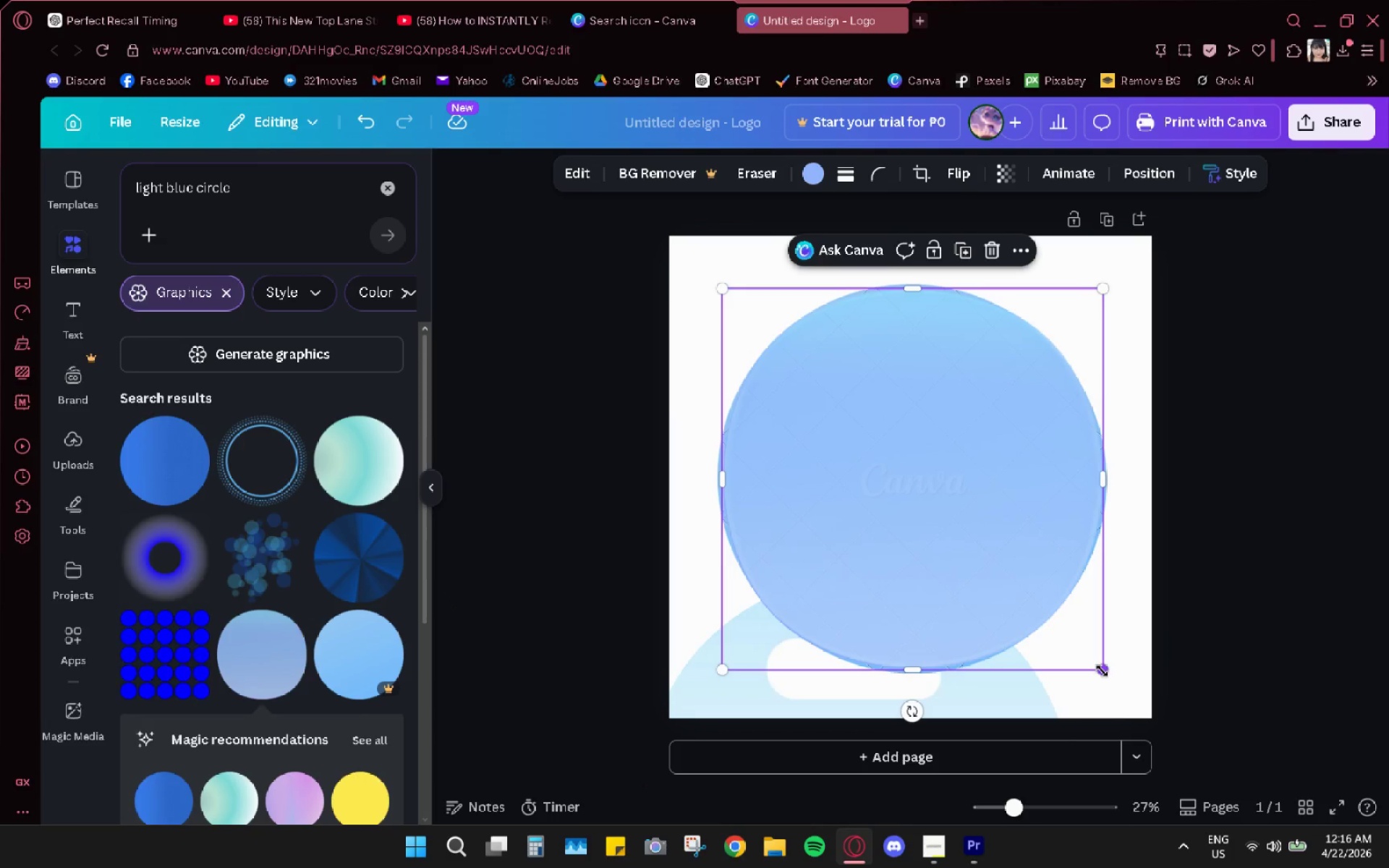 
key(Control+Z)
 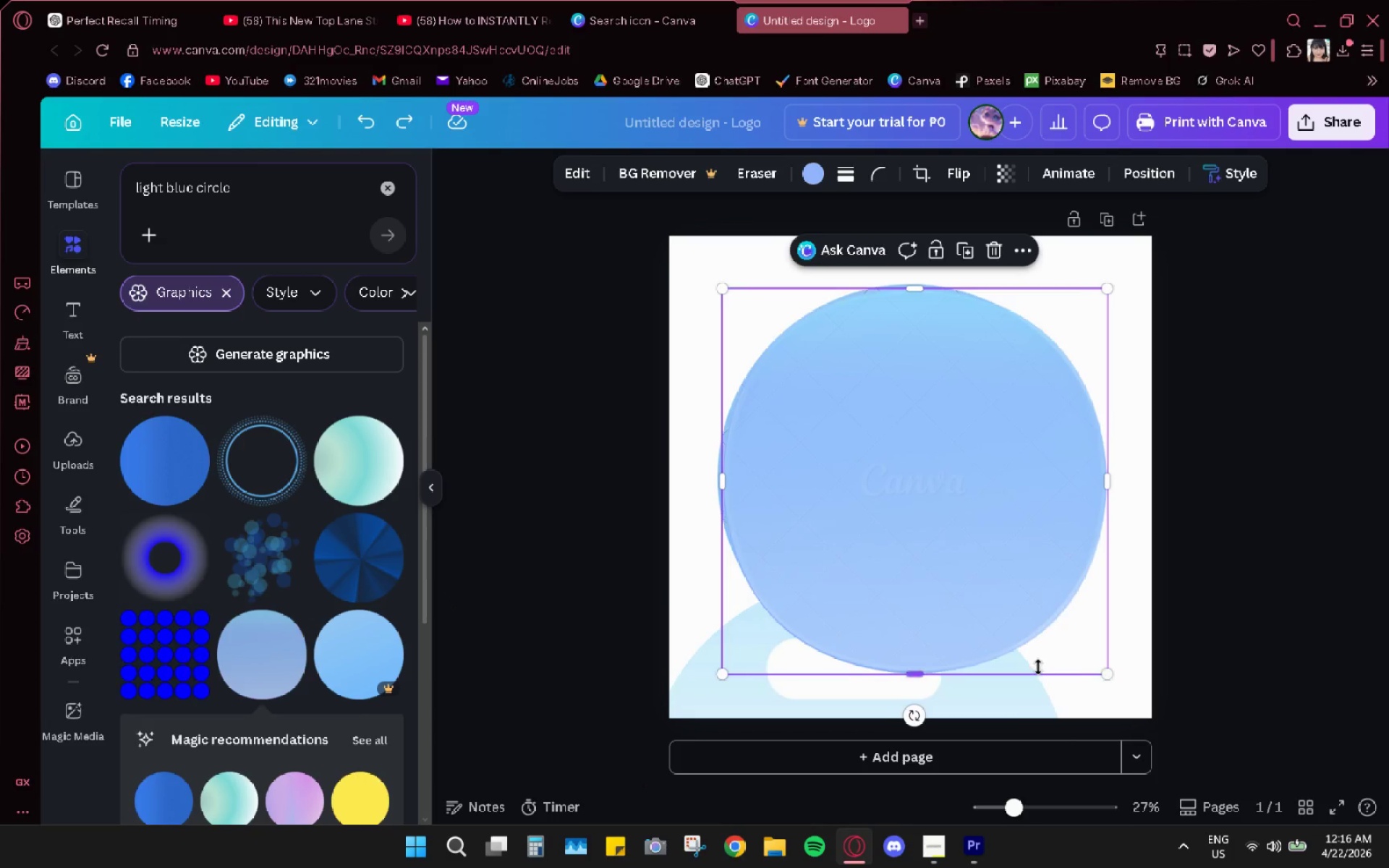 
key(Control+Z)
 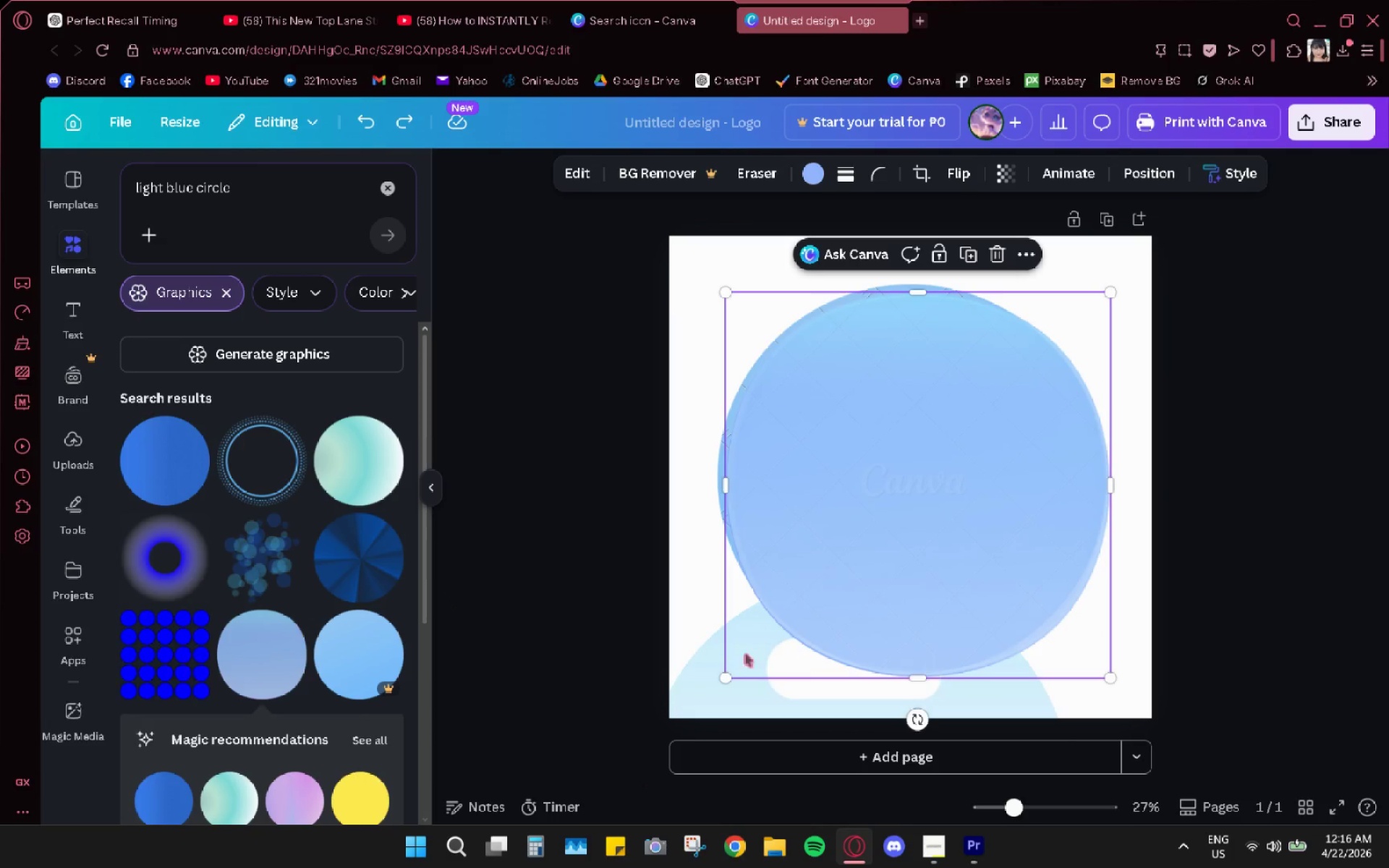 
key(Control+Z)
 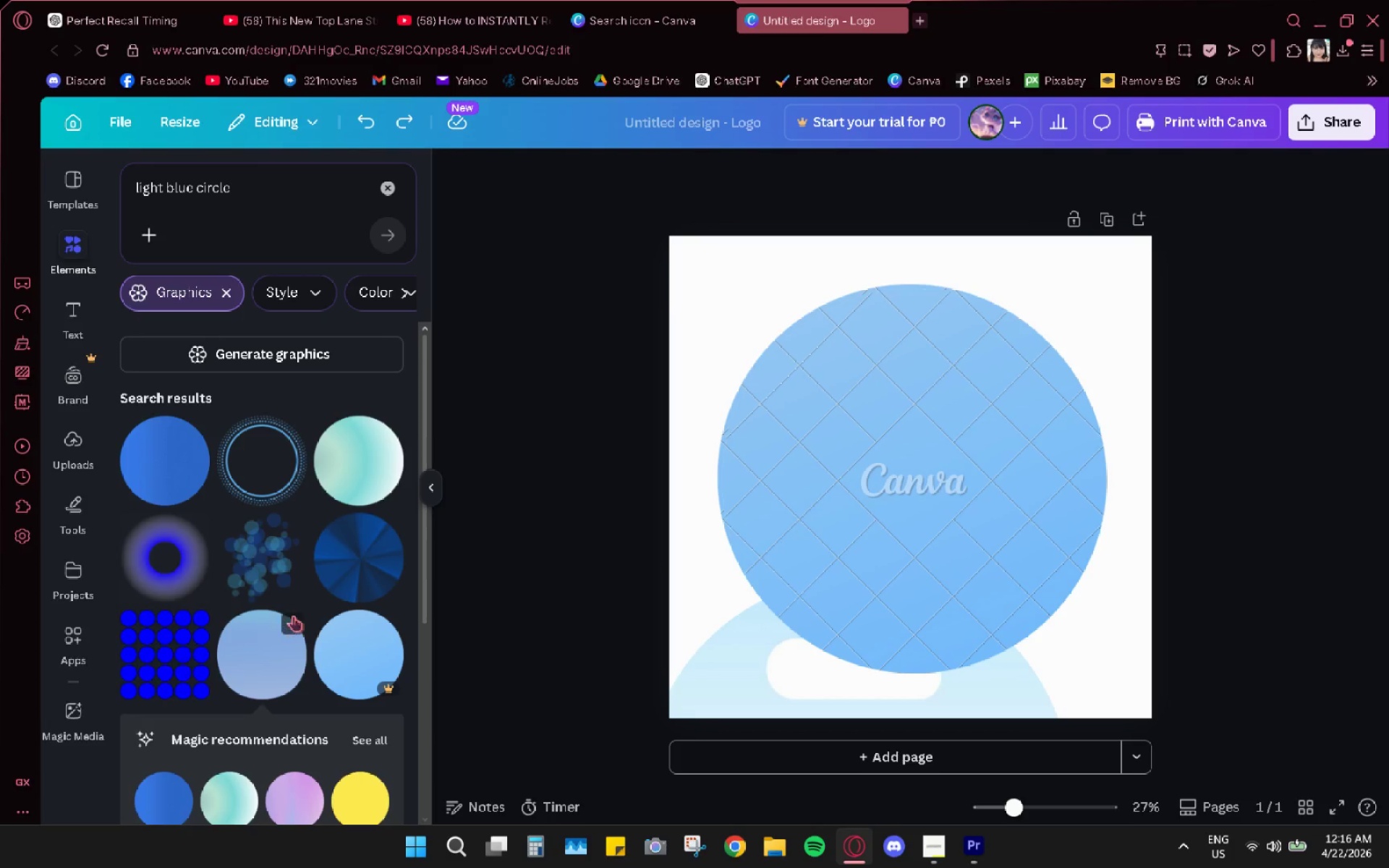 
key(Control+Z)
 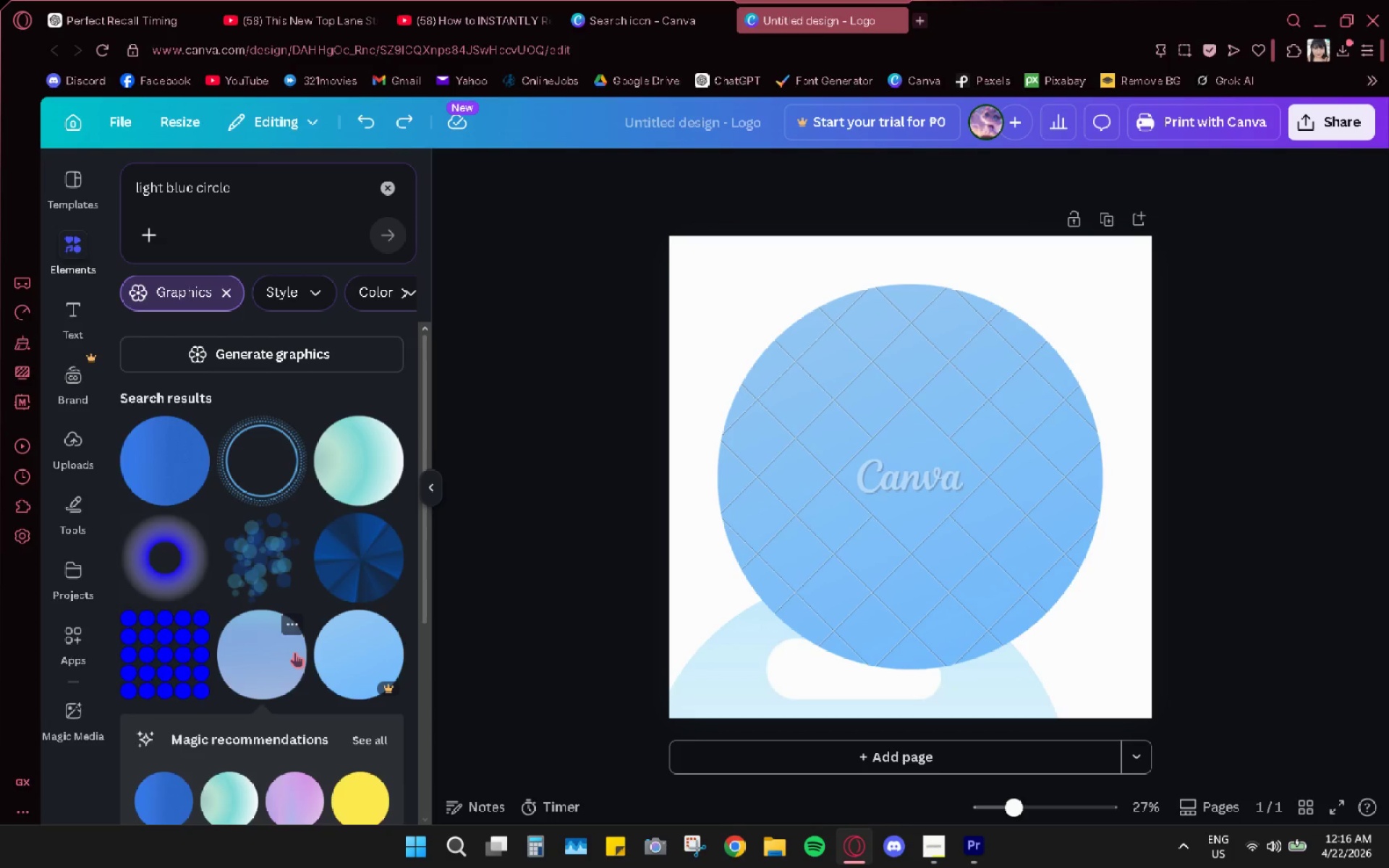 
scroll: coordinate [296, 648], scroll_direction: down, amount: 5.0
 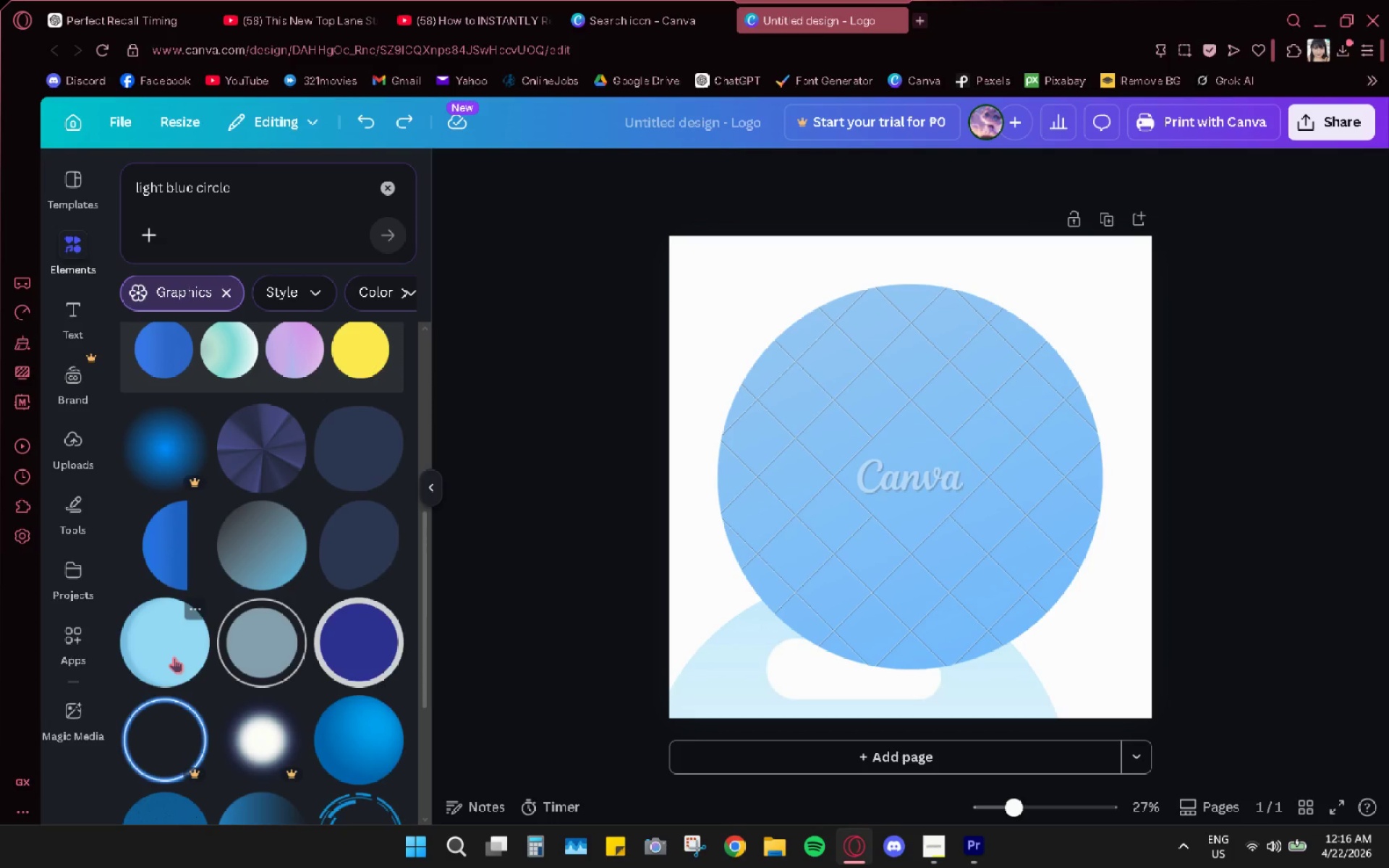 
left_click([174, 656])
 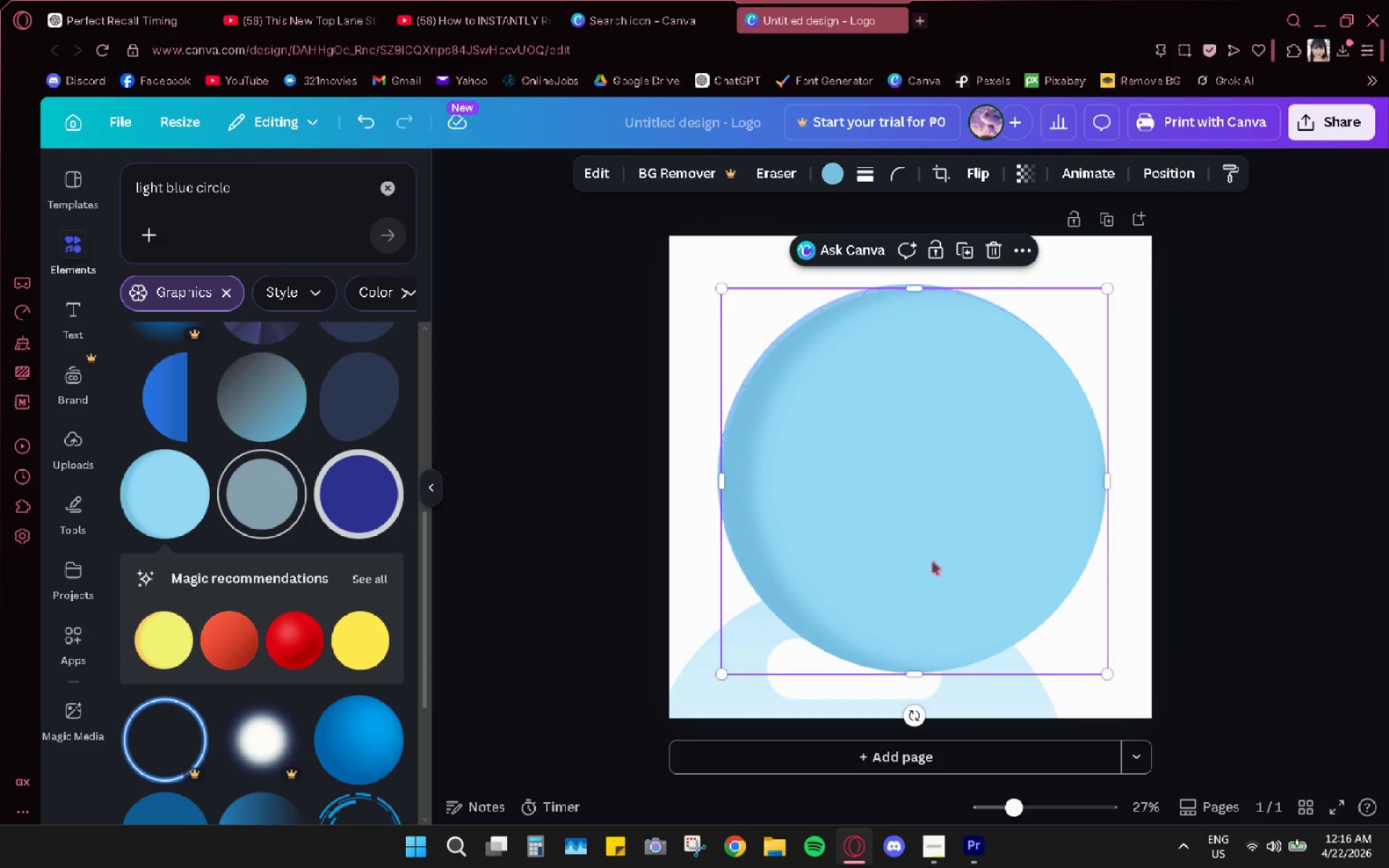 
left_click_drag(start_coordinate=[940, 539], to_coordinate=[915, 661])
 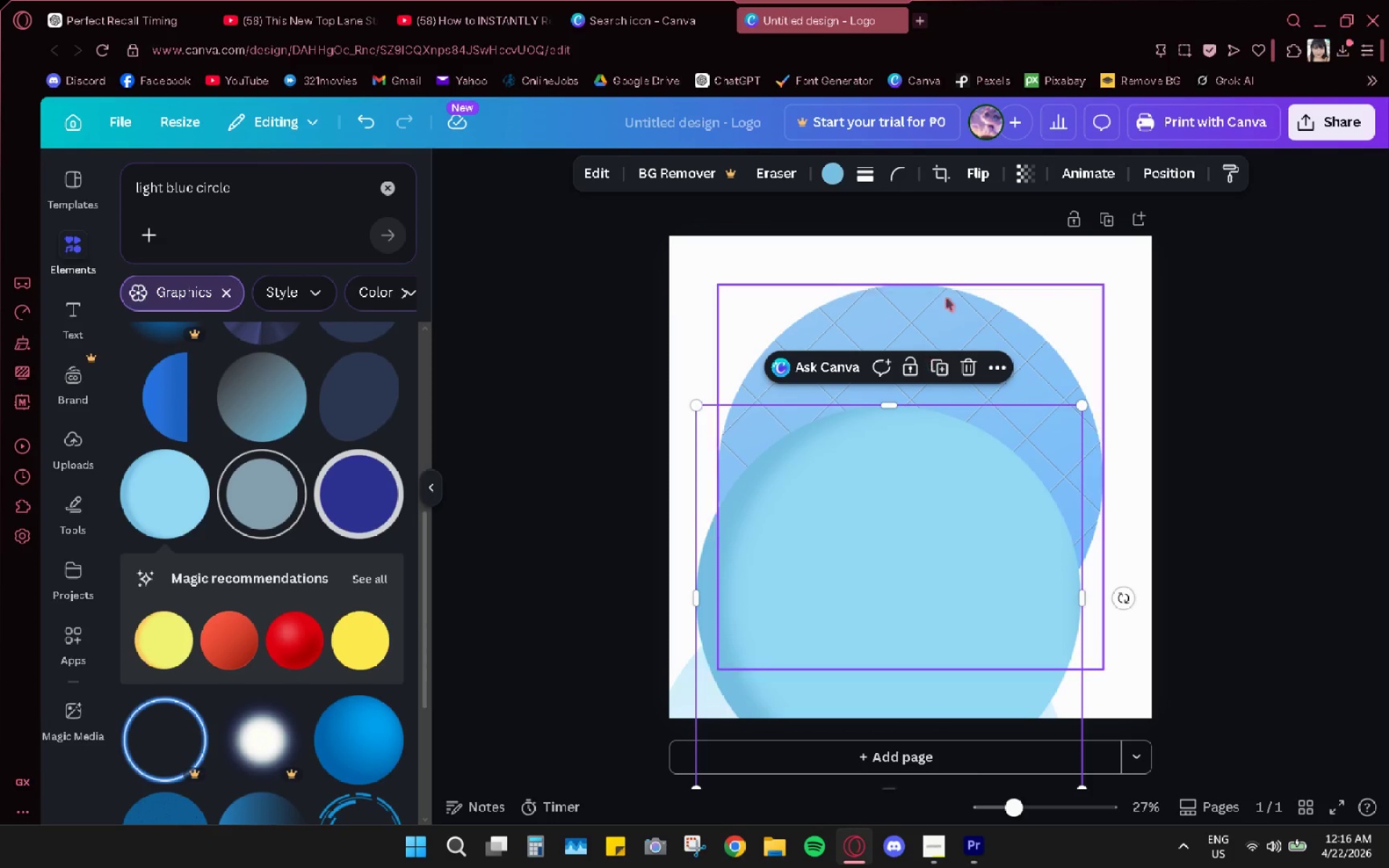 
left_click([946, 297])
 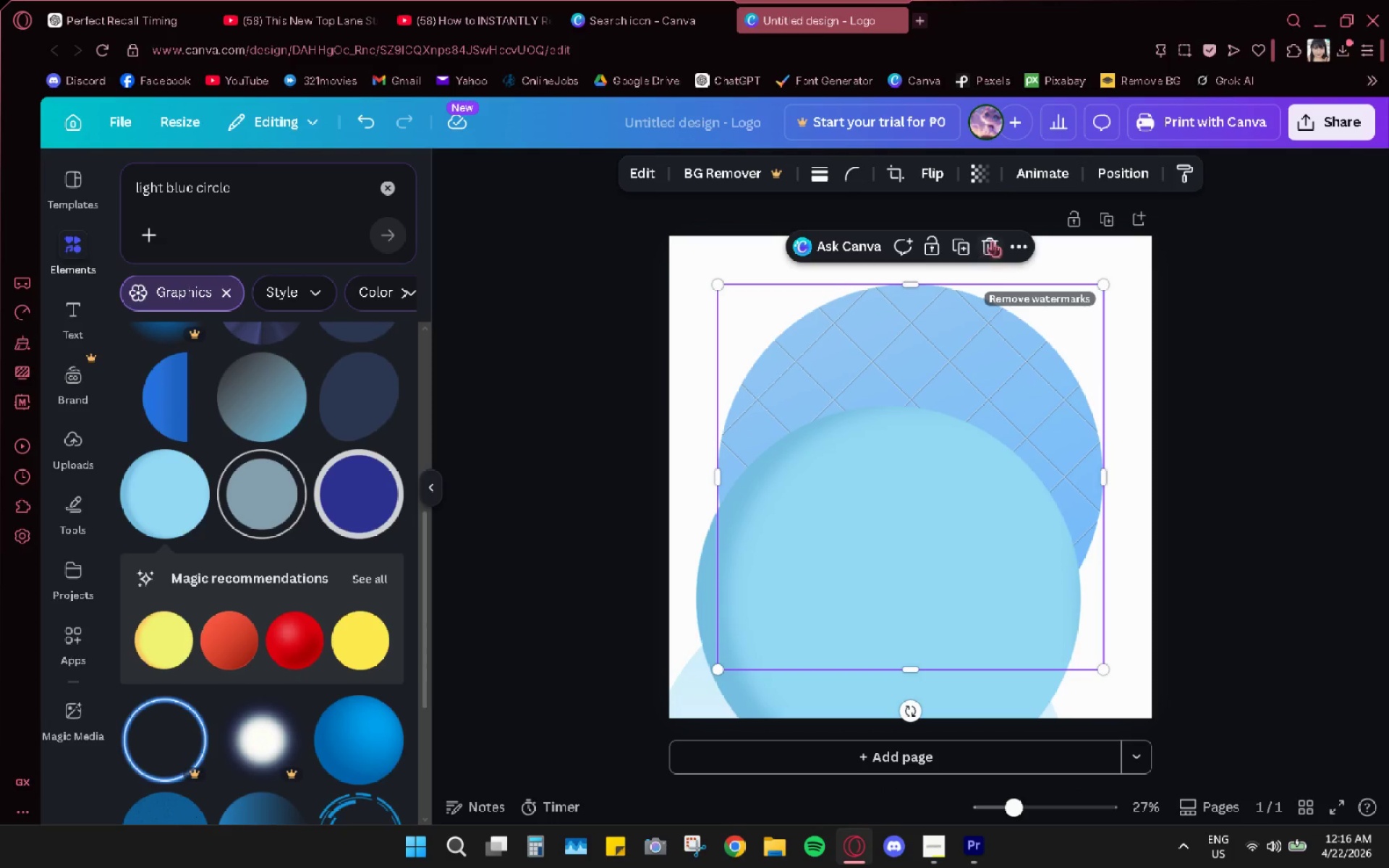 
left_click([995, 238])
 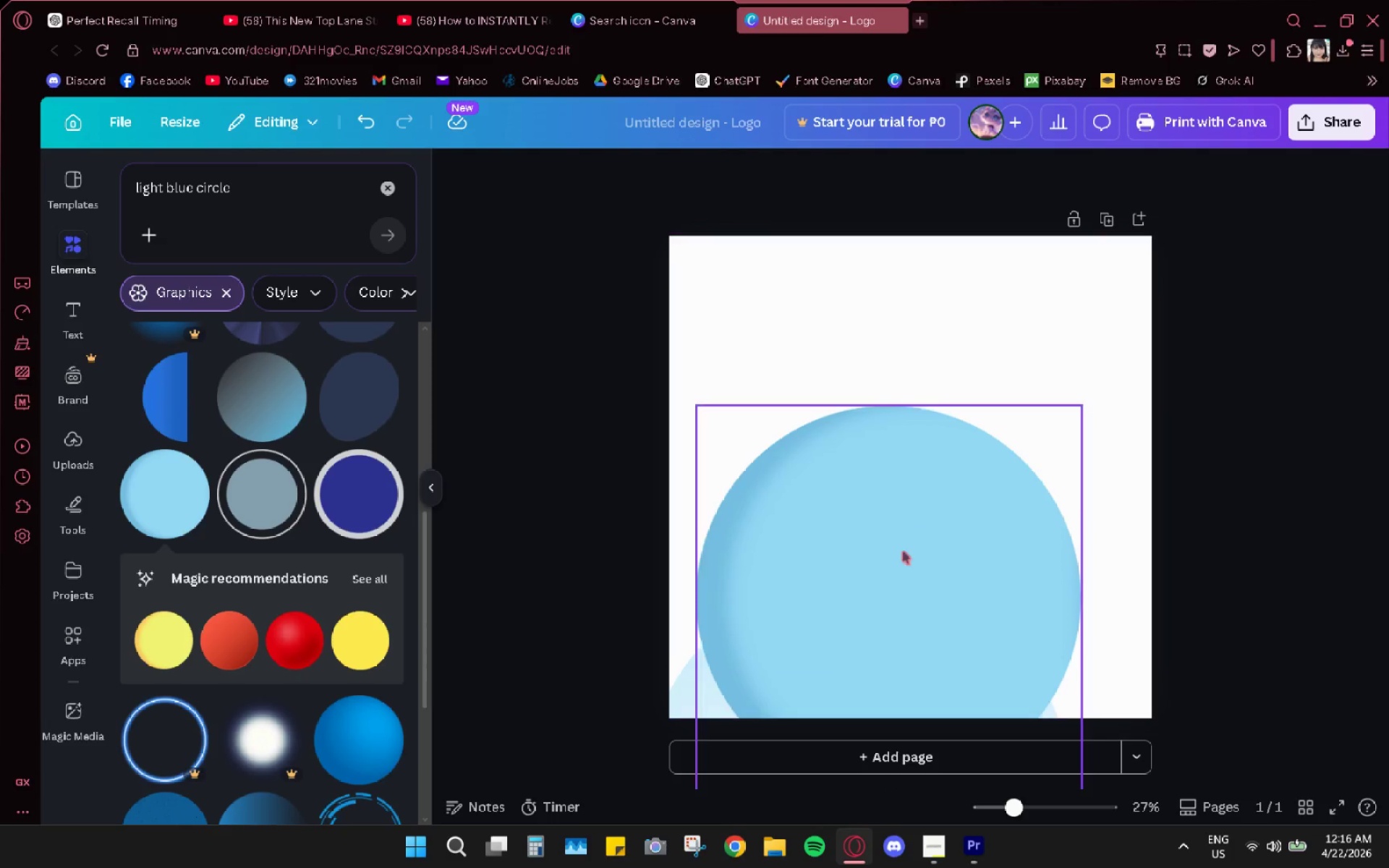 
left_click_drag(start_coordinate=[902, 553], to_coordinate=[905, 406])
 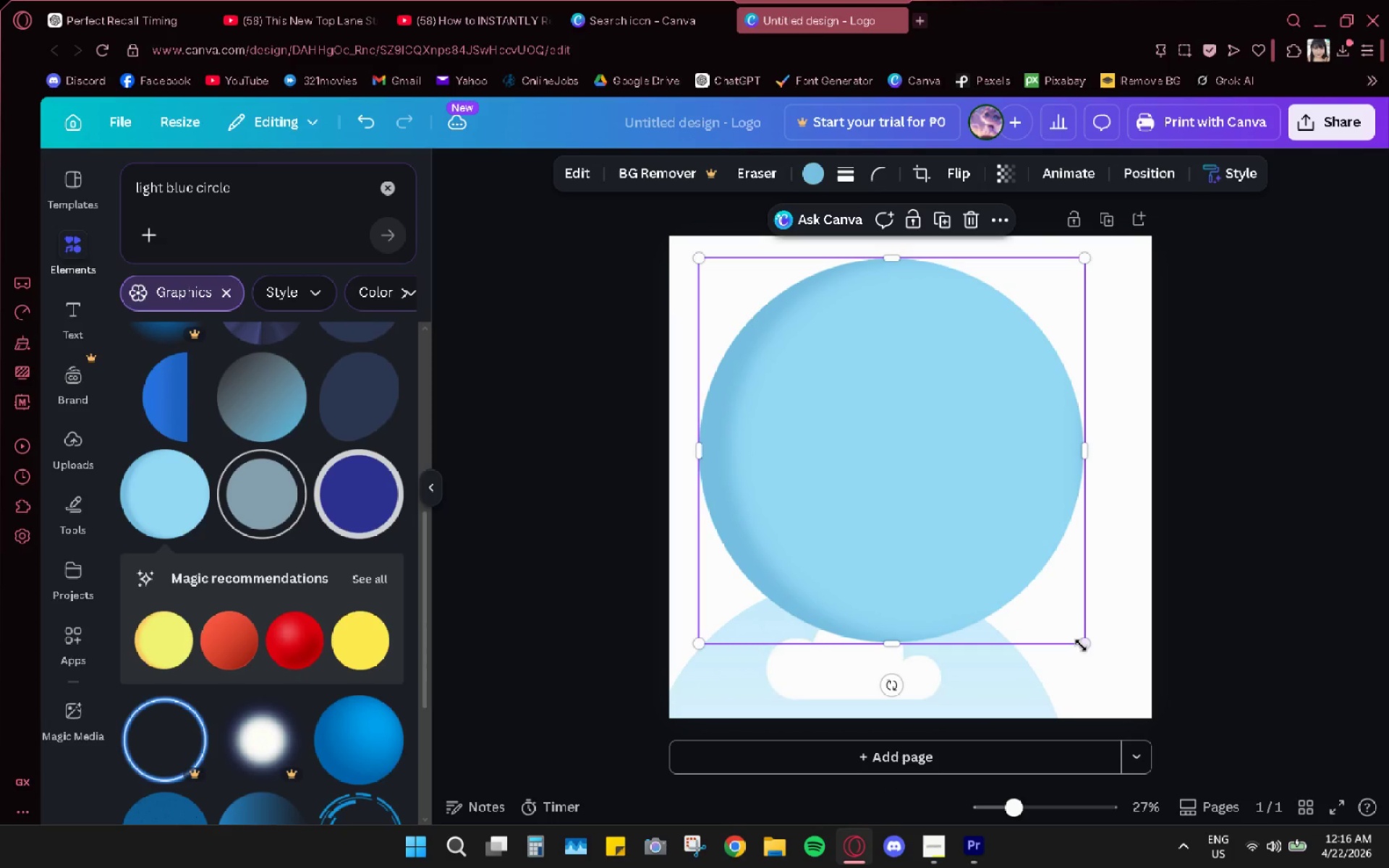 
left_click_drag(start_coordinate=[1081, 645], to_coordinate=[1114, 733])
 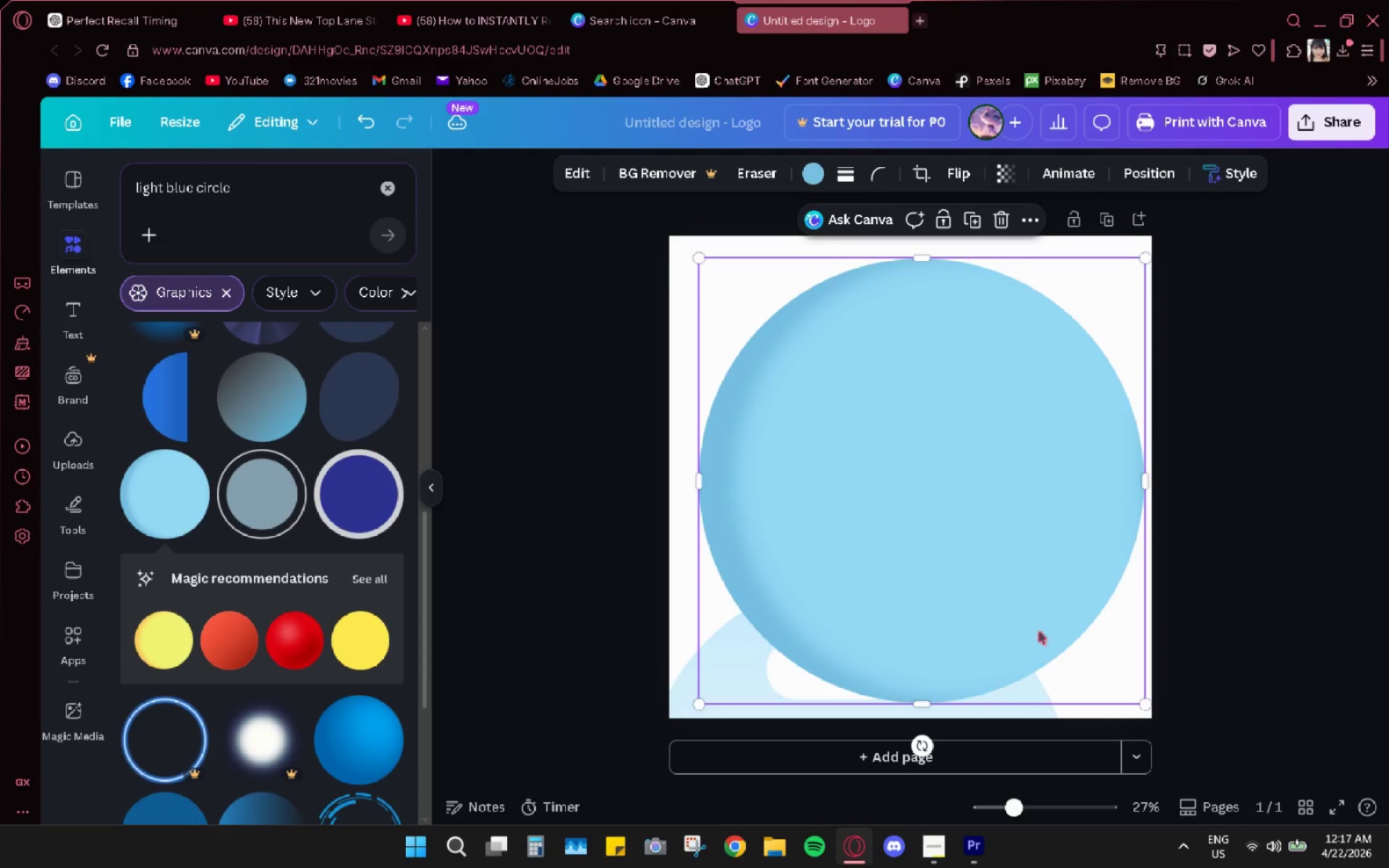 
left_click_drag(start_coordinate=[1038, 630], to_coordinate=[1029, 624])
 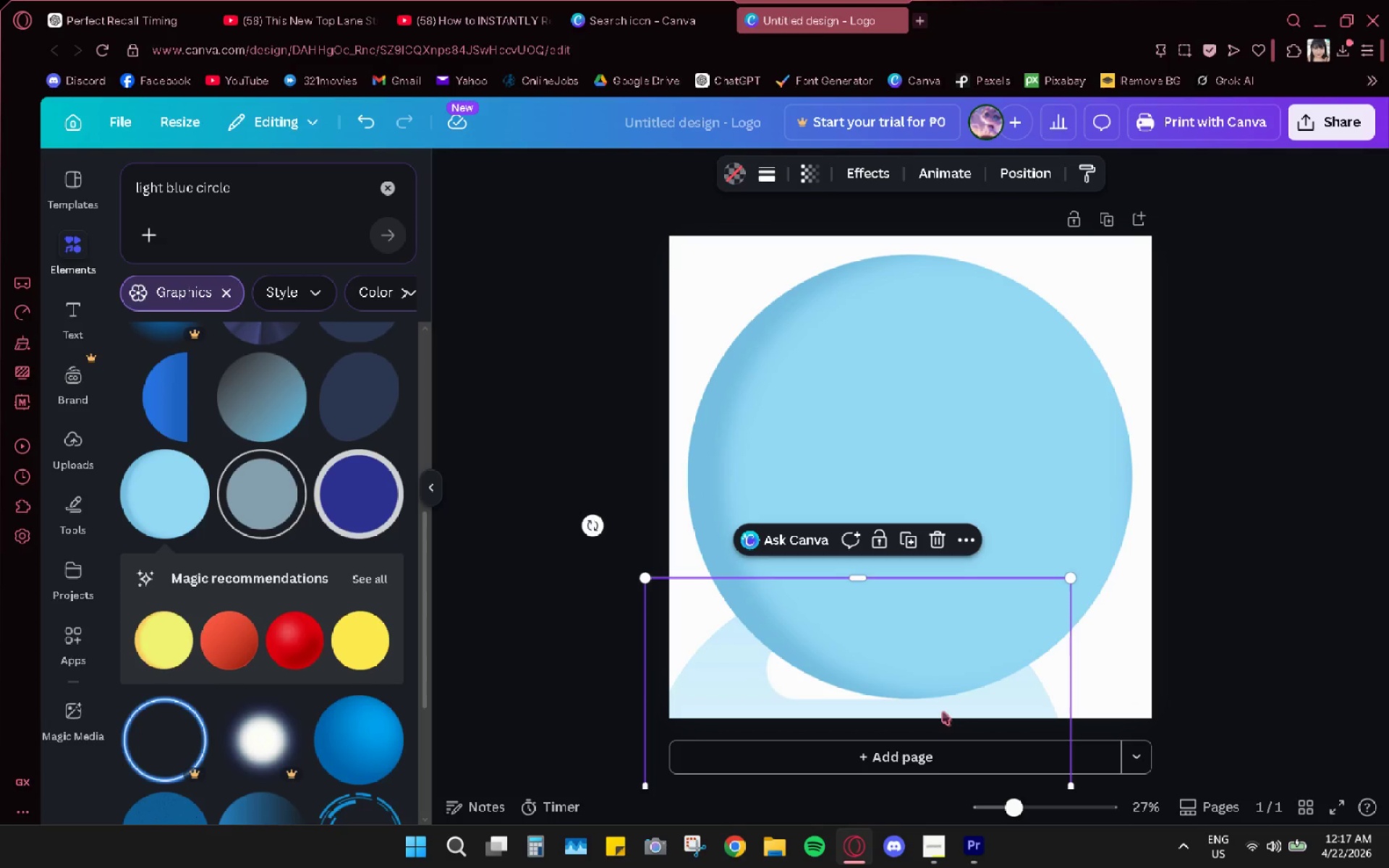 
left_click_drag(start_coordinate=[943, 712], to_coordinate=[908, 542])
 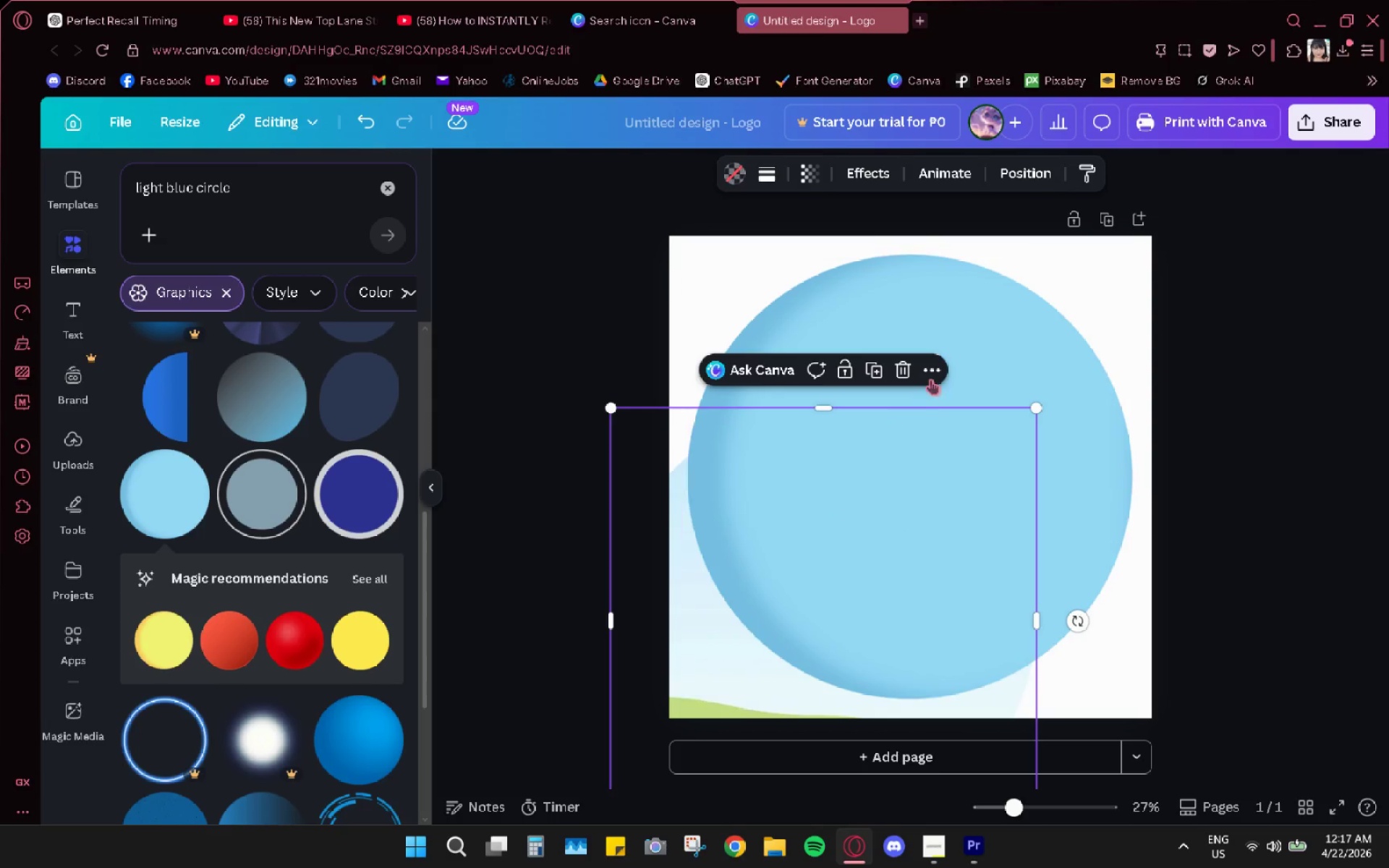 
left_click([933, 373])
 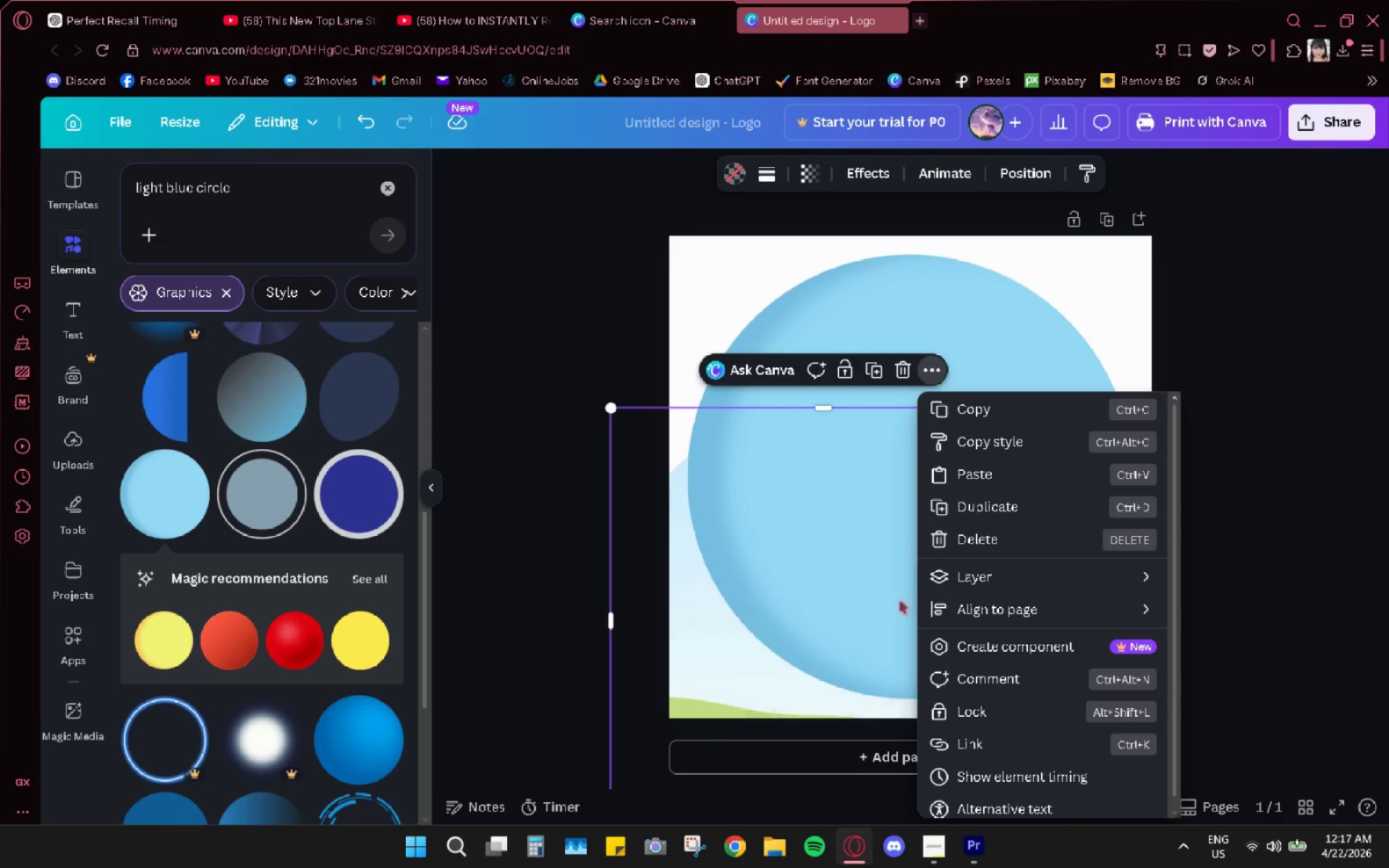 
left_click([954, 587])
 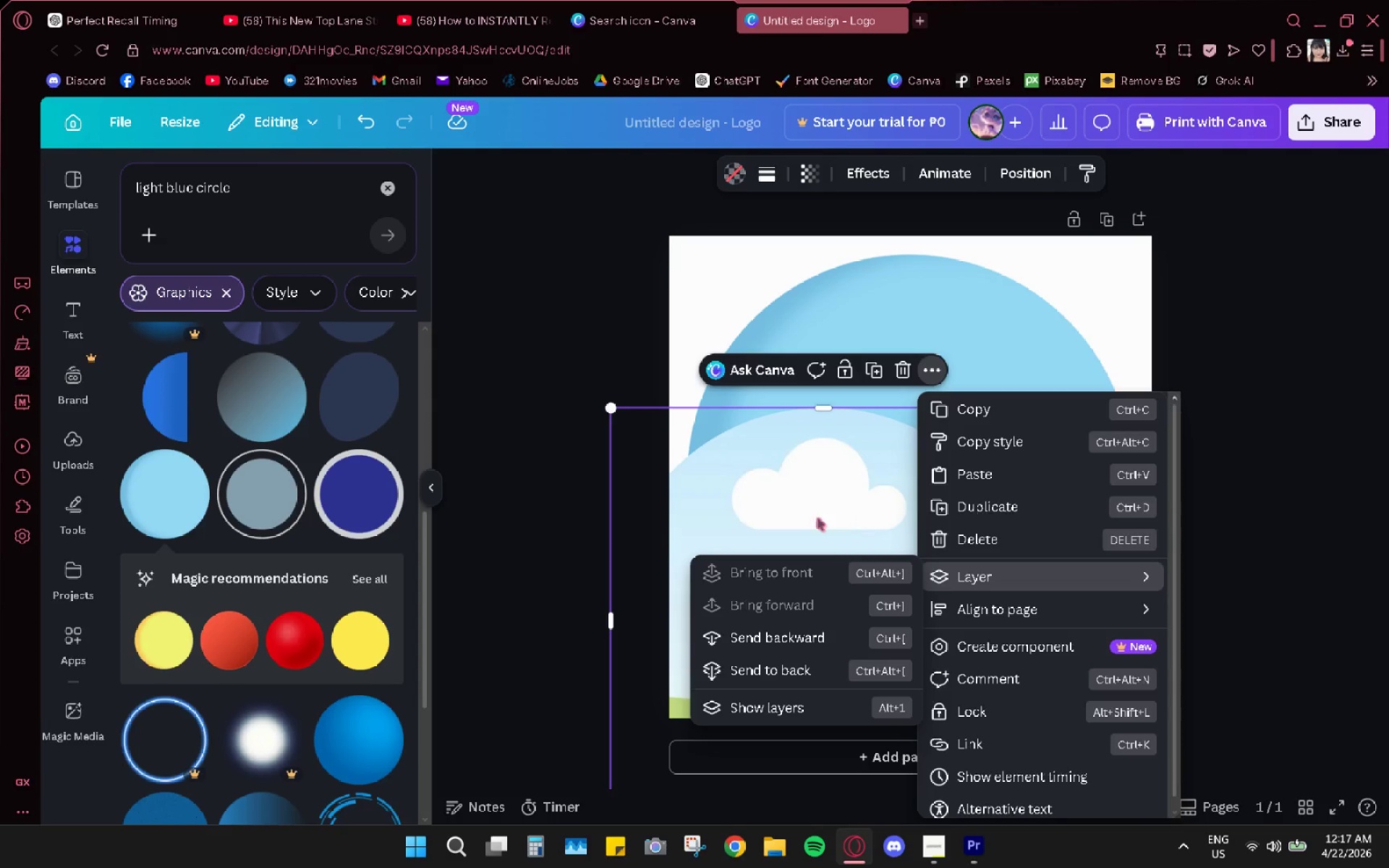 
left_click_drag(start_coordinate=[812, 505], to_coordinate=[899, 370])
 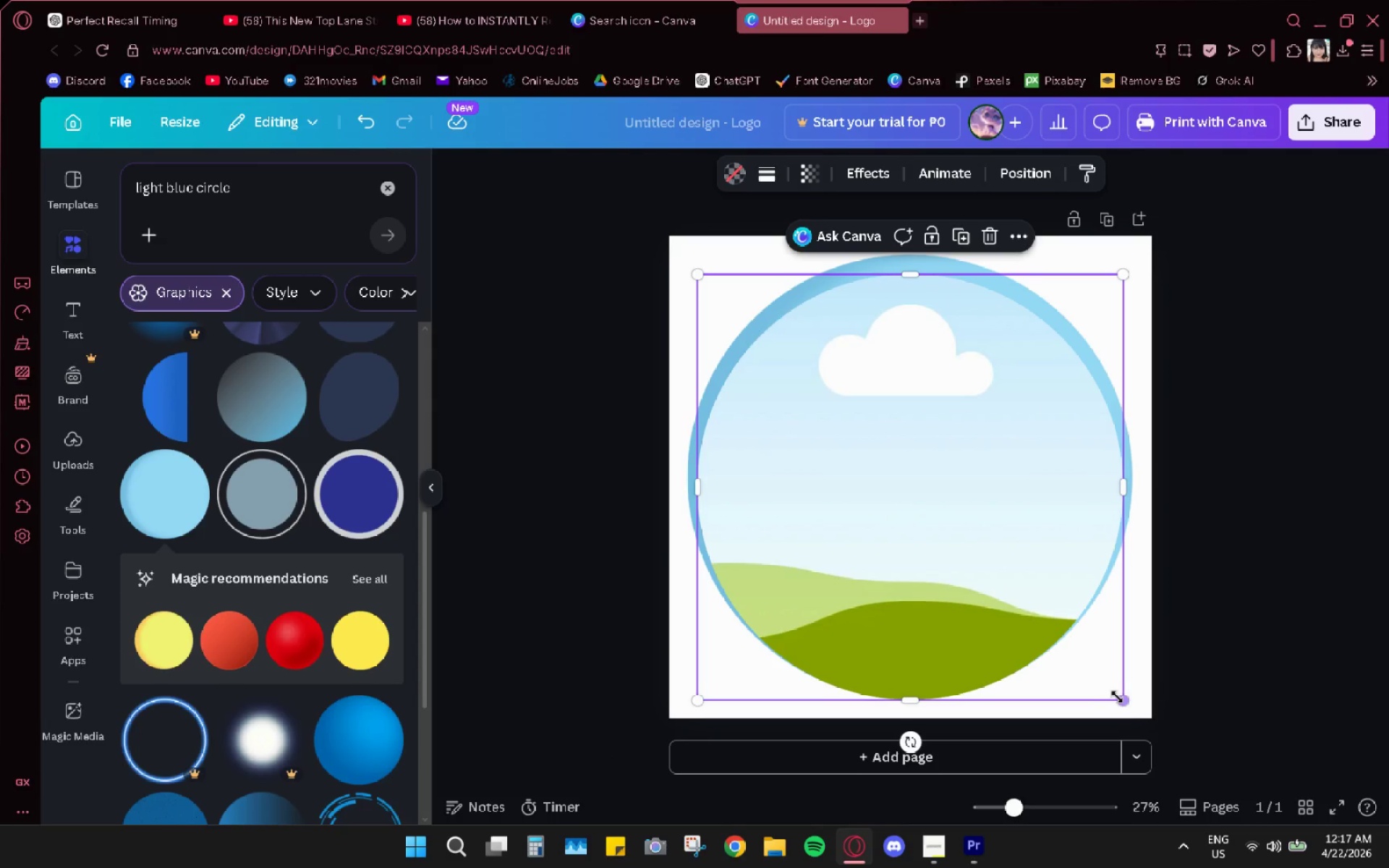 
left_click_drag(start_coordinate=[1121, 703], to_coordinate=[1105, 692])
 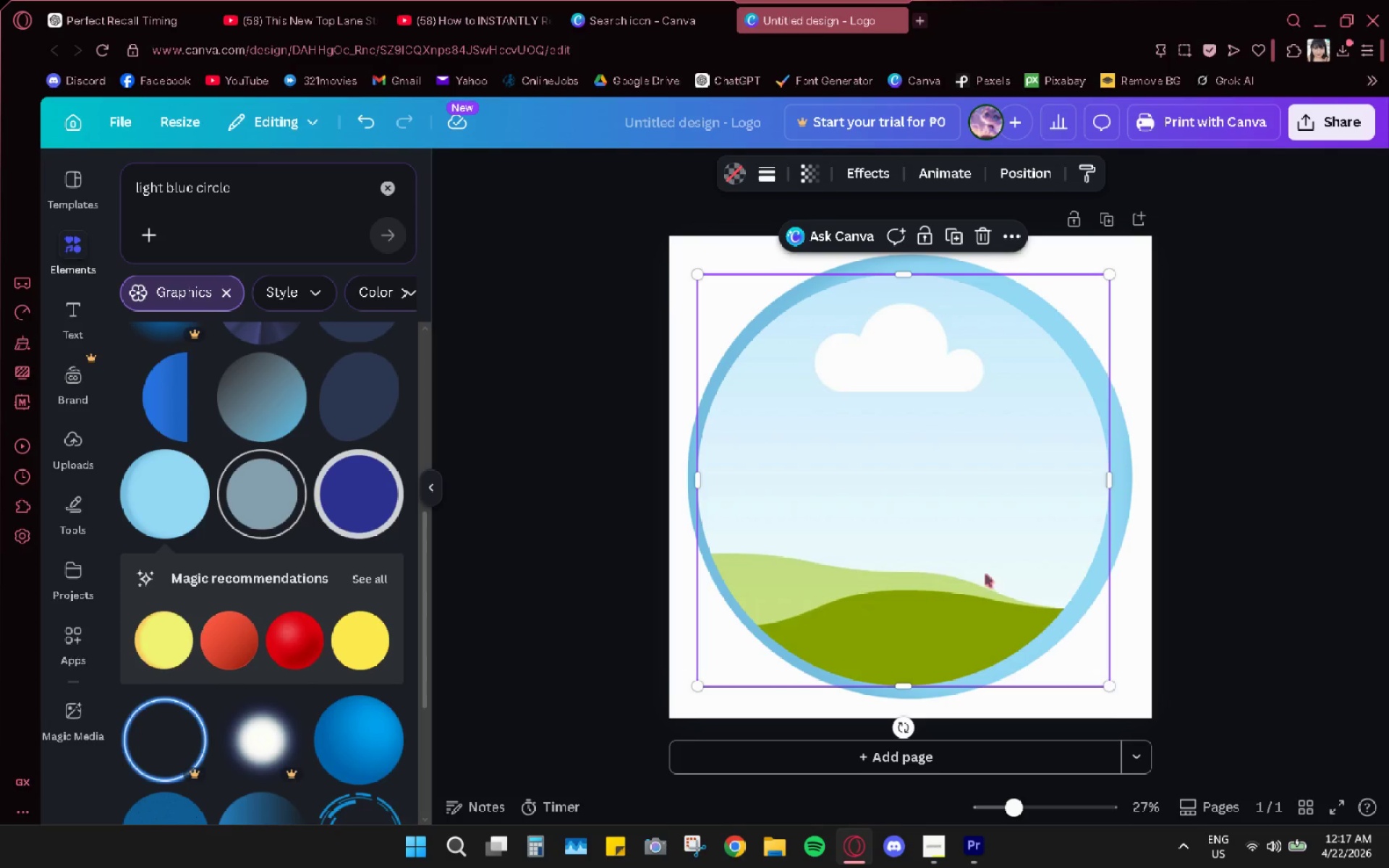 
left_click_drag(start_coordinate=[985, 574], to_coordinate=[994, 572])
 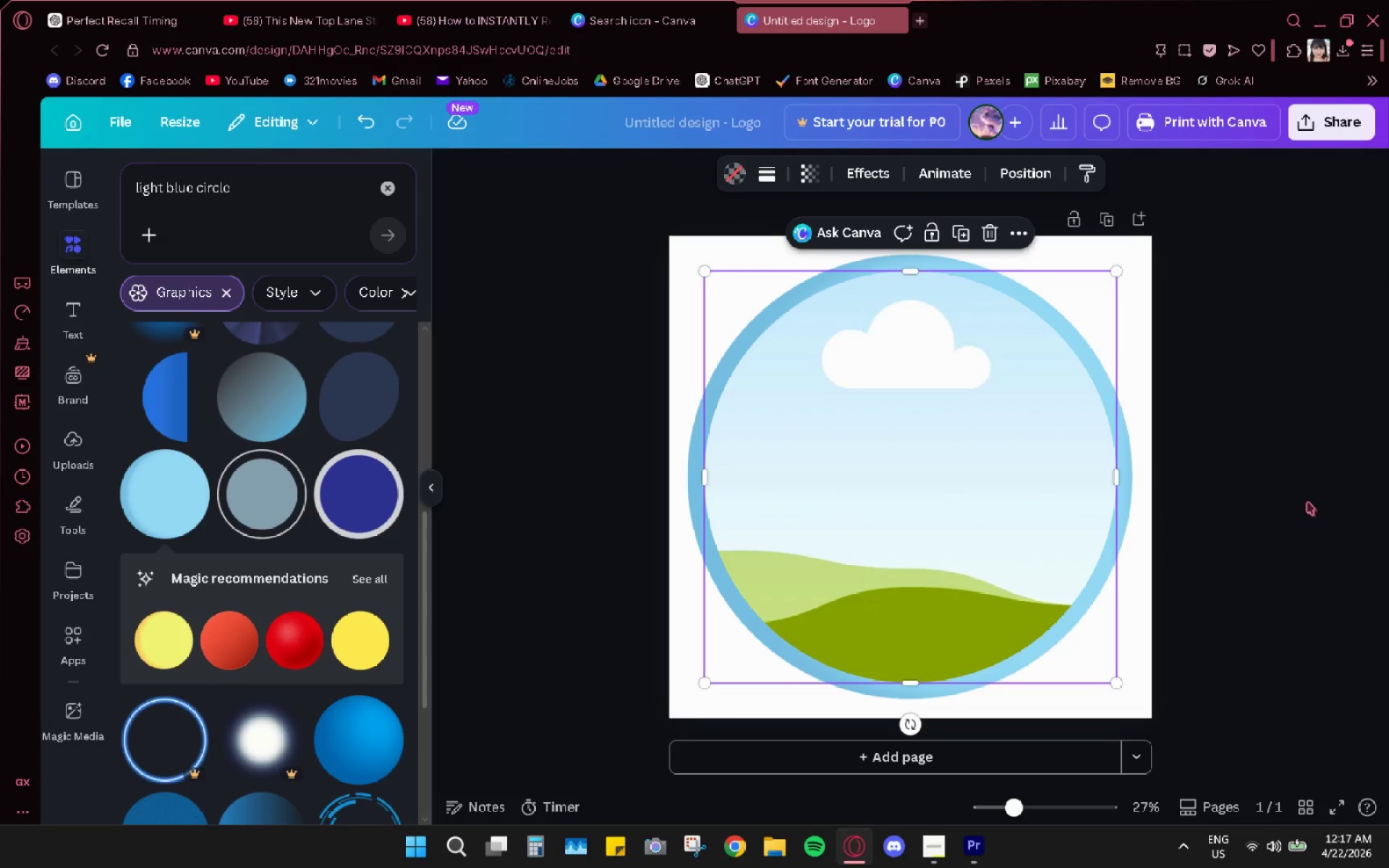 
left_click([1307, 501])
 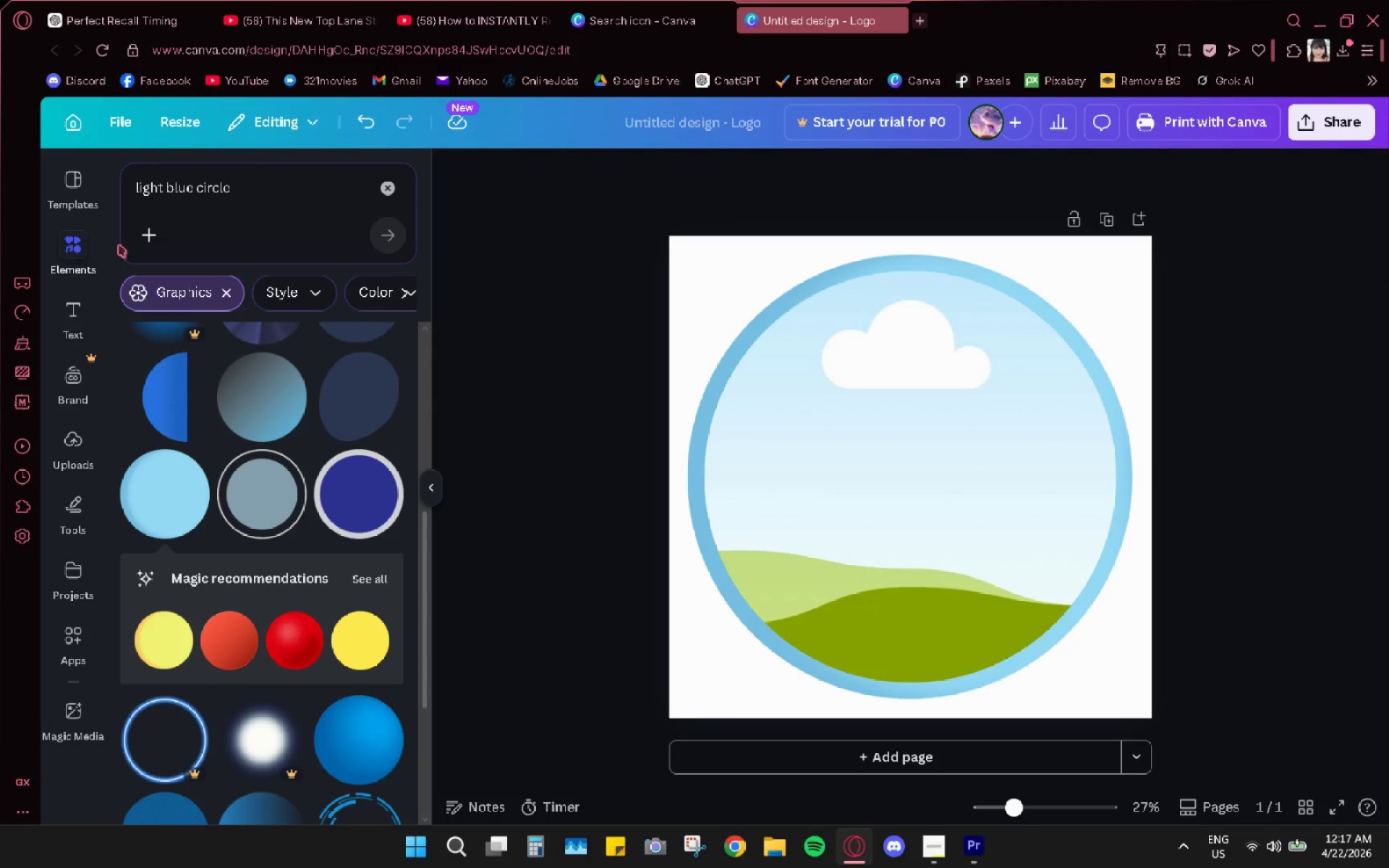 
wait(9.16)
 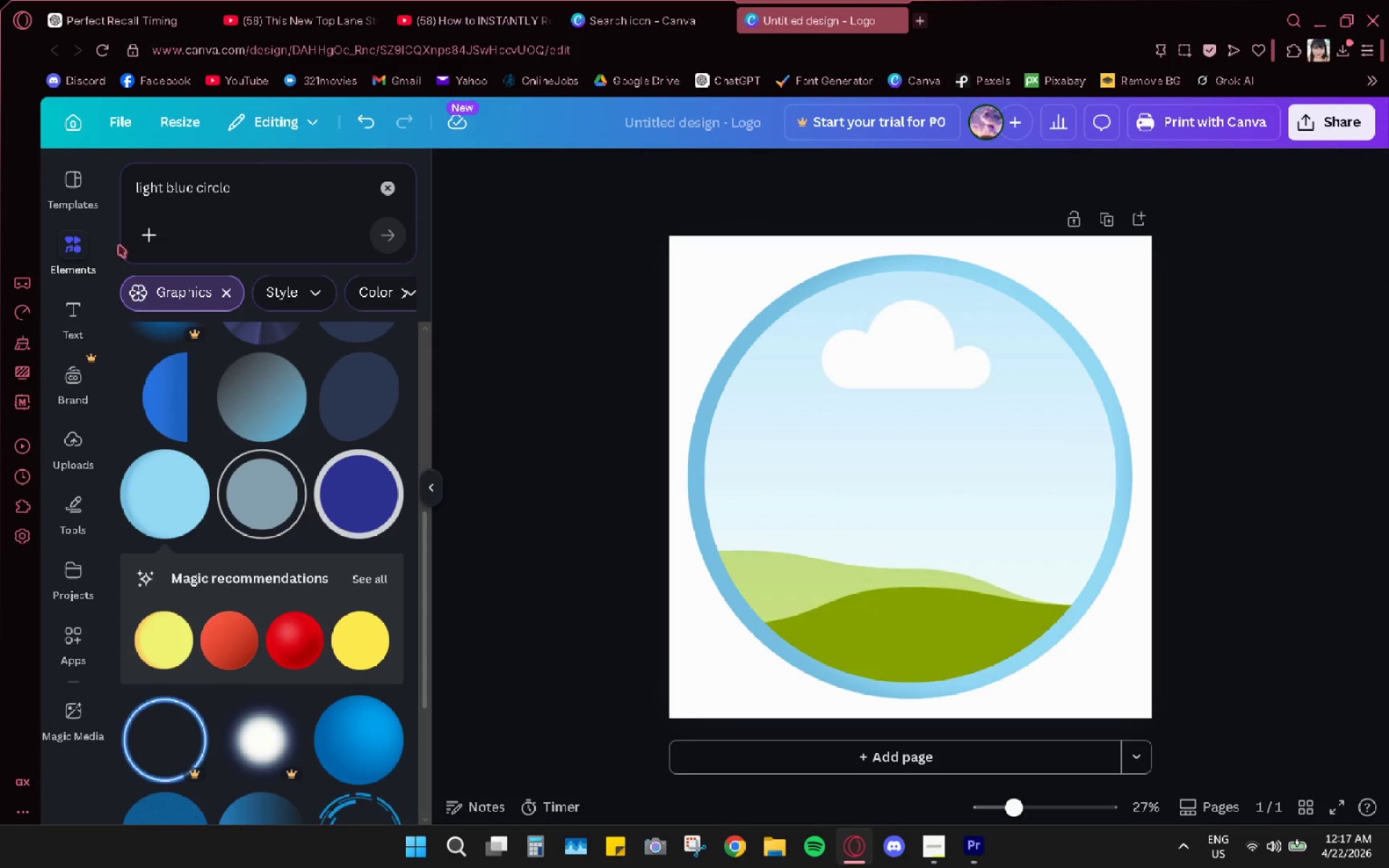 
left_click([81, 457])
 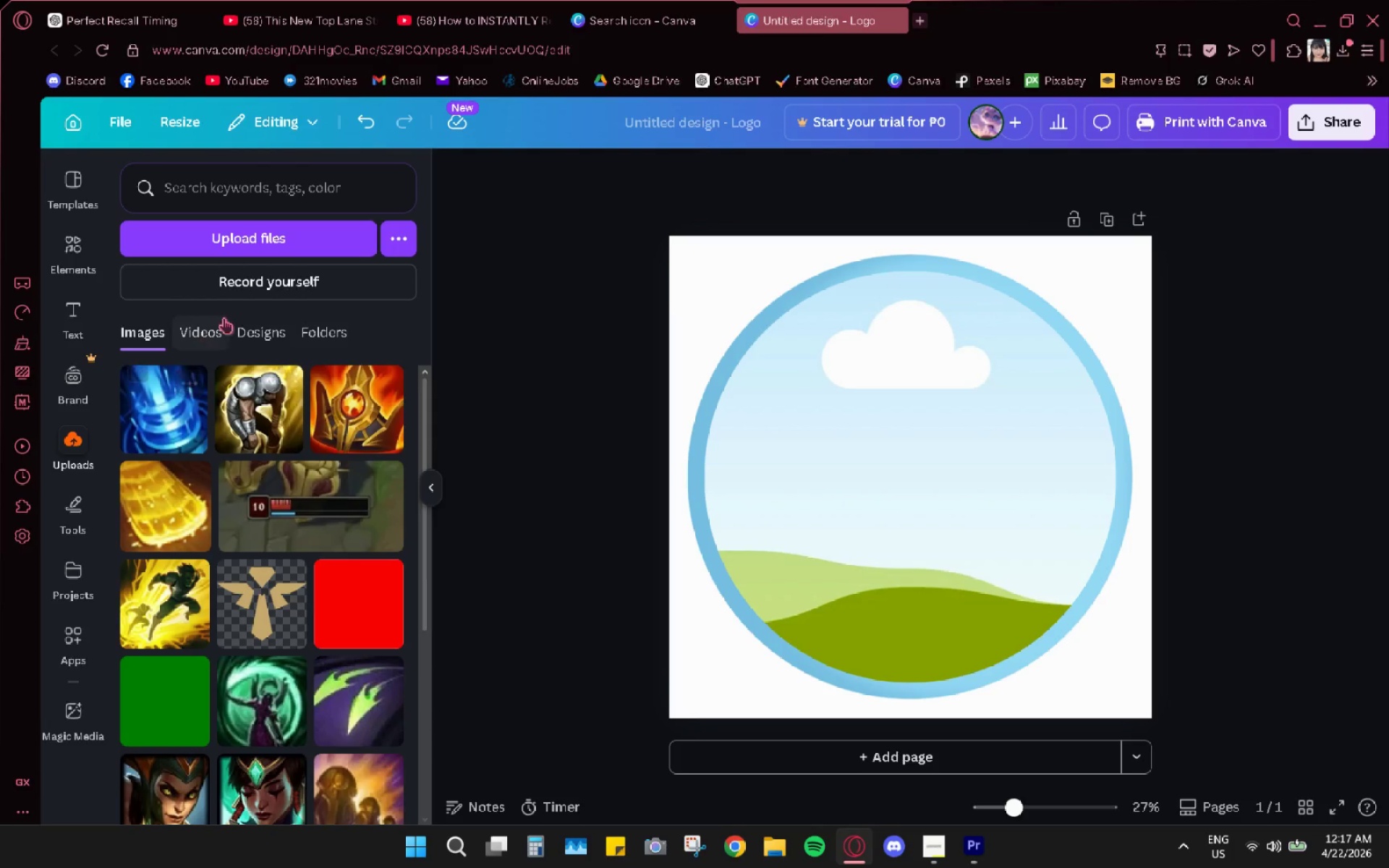 
left_click([257, 239])
 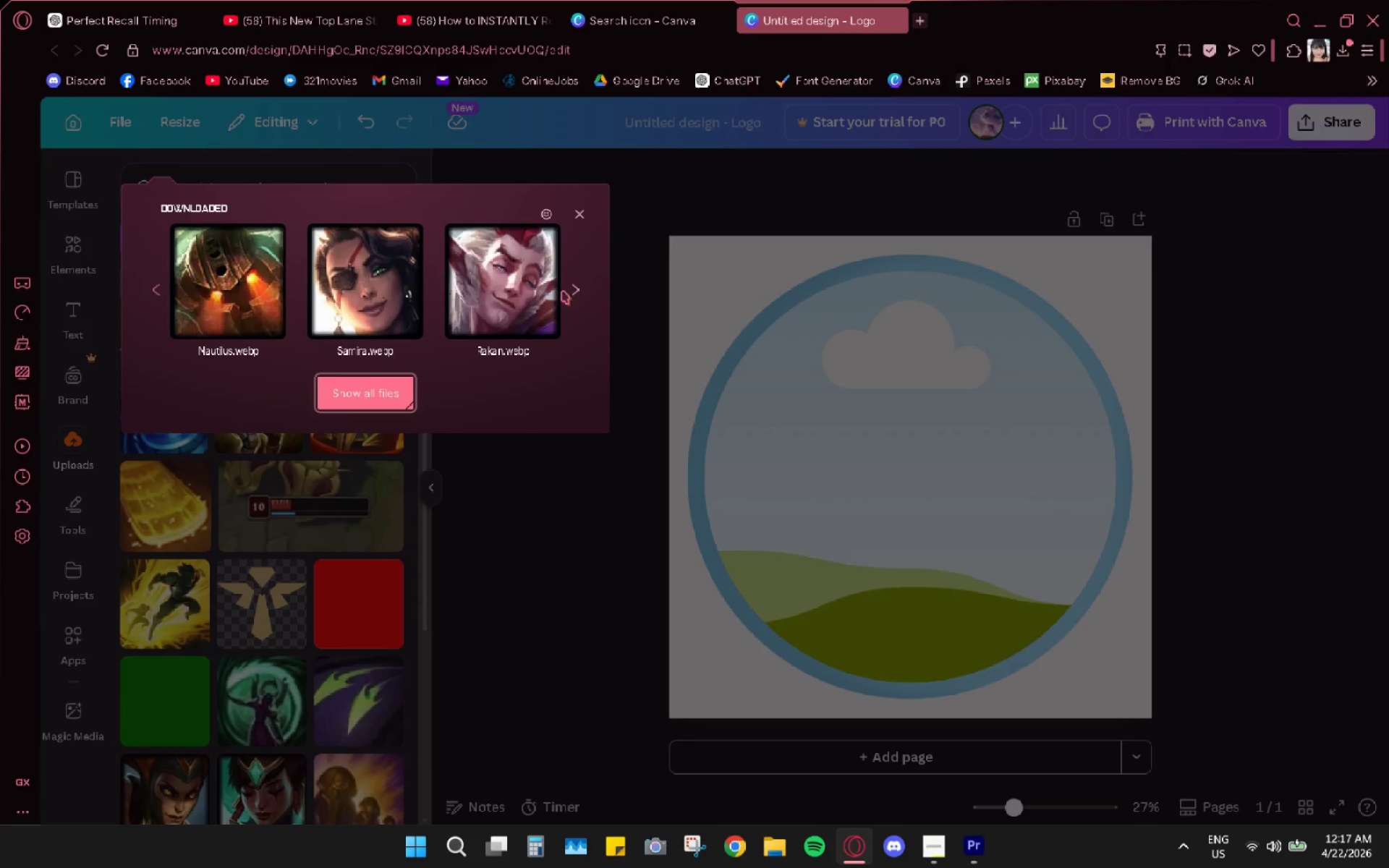 
left_click([573, 291])
 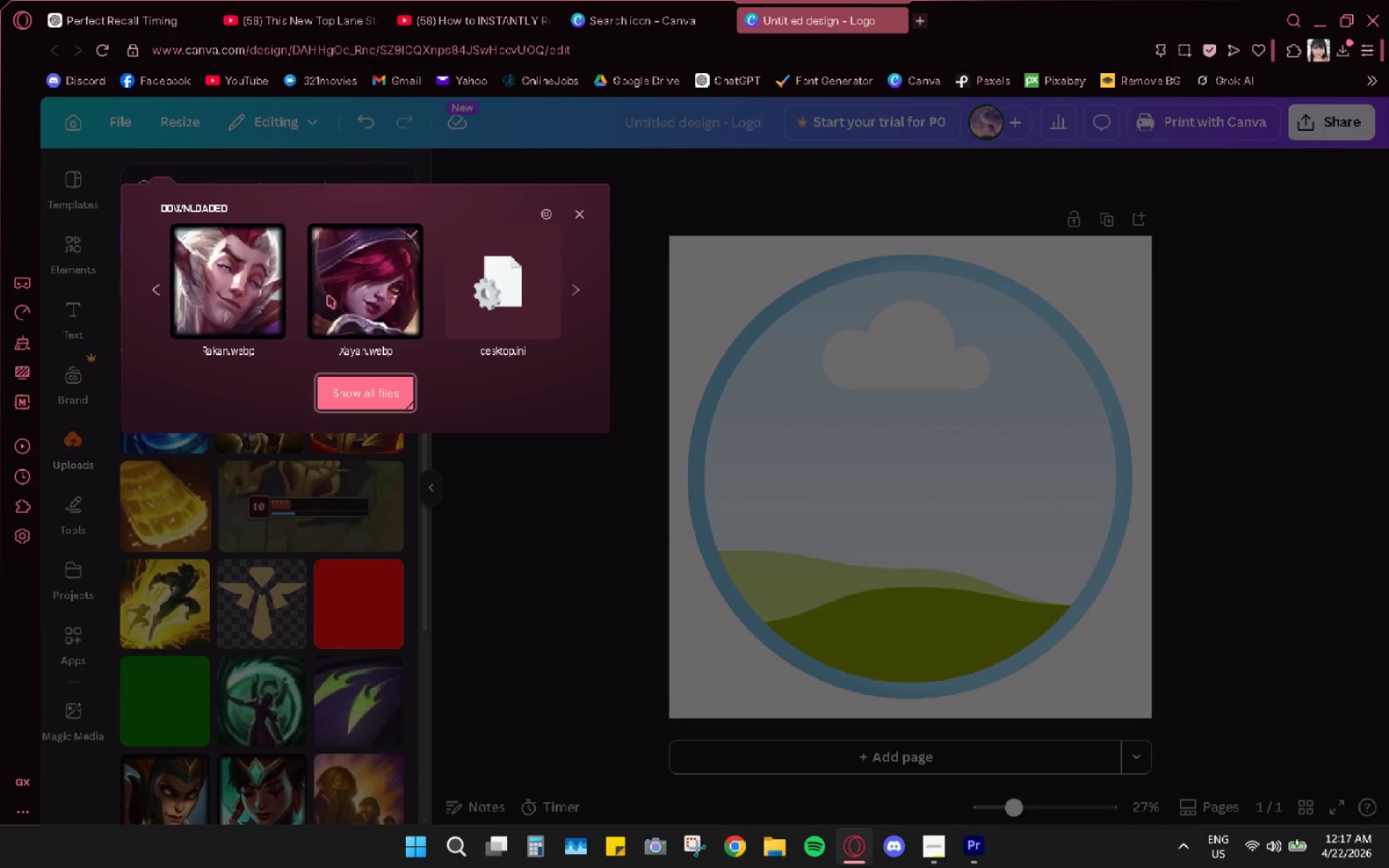 
left_click([328, 295])
 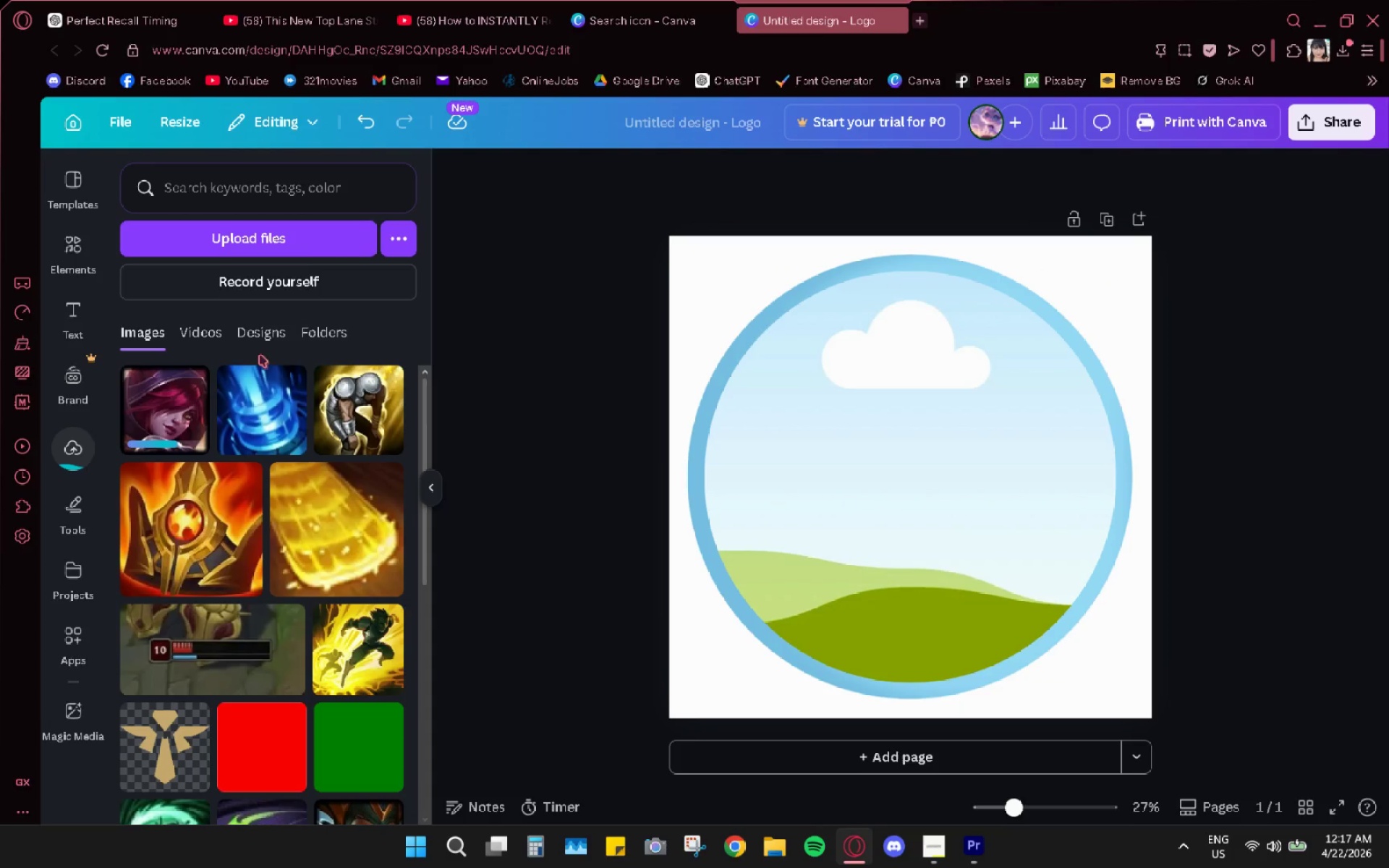 
left_click_drag(start_coordinate=[174, 401], to_coordinate=[901, 456])
 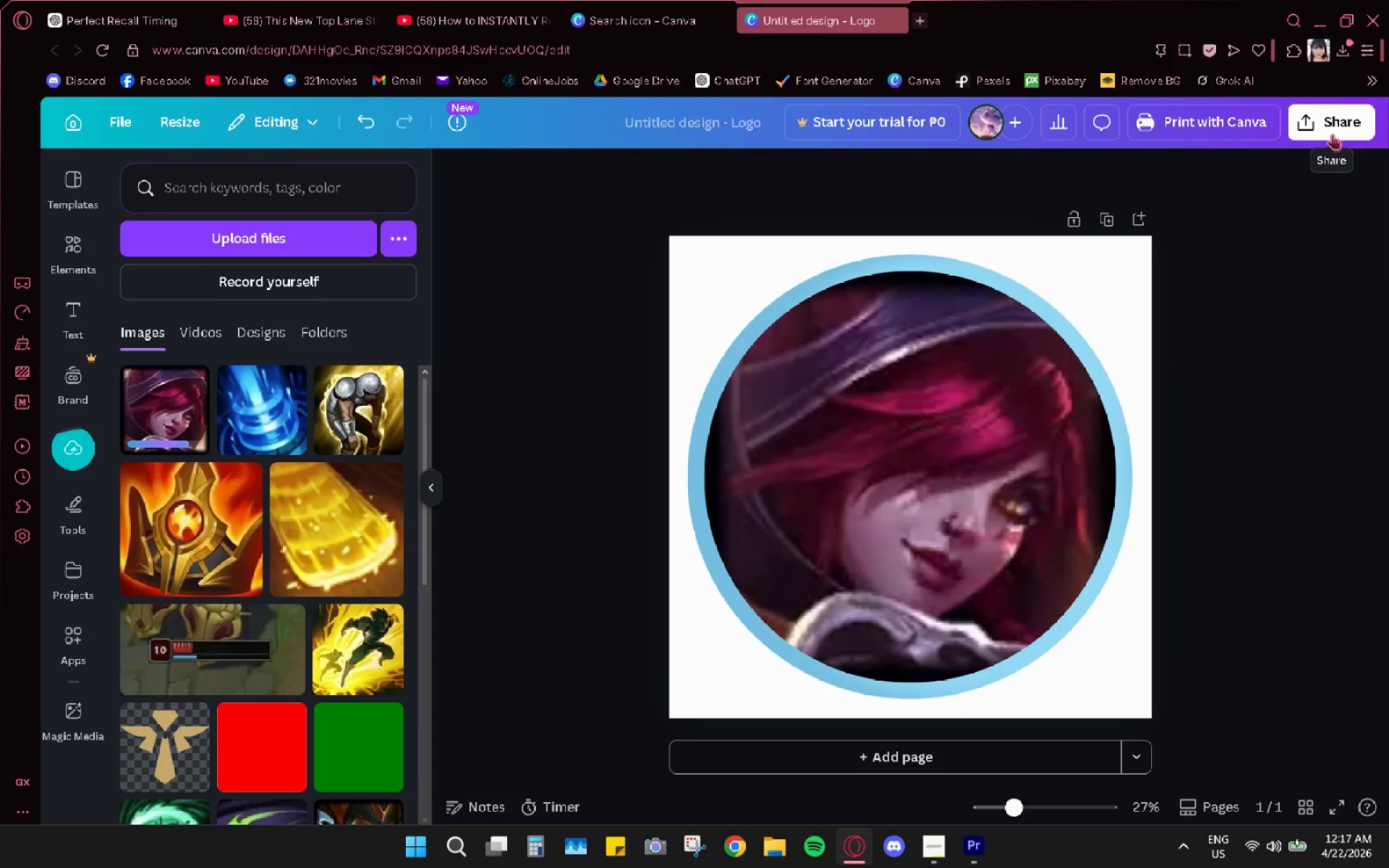 
left_click([1332, 134])
 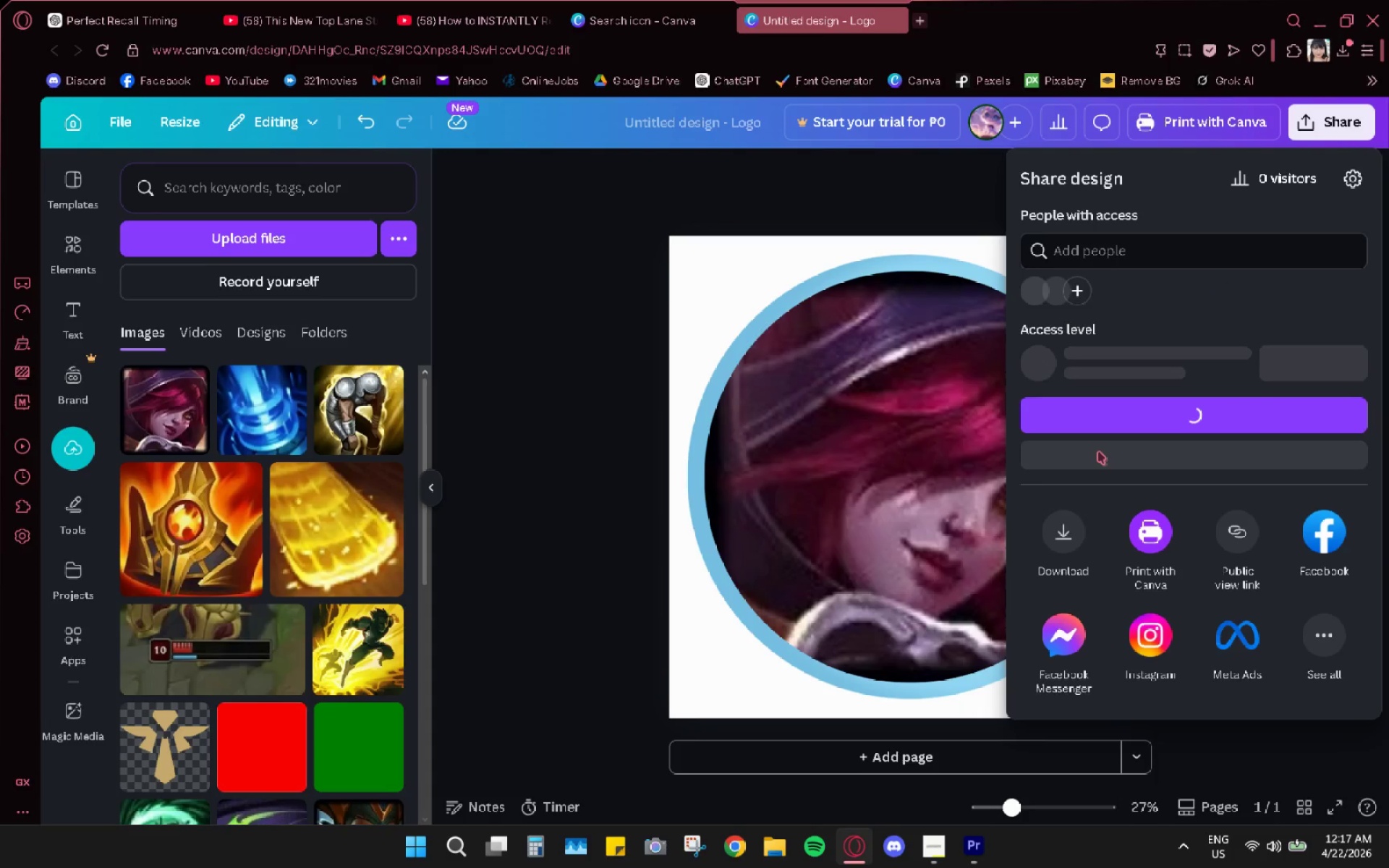 
left_click([1066, 545])
 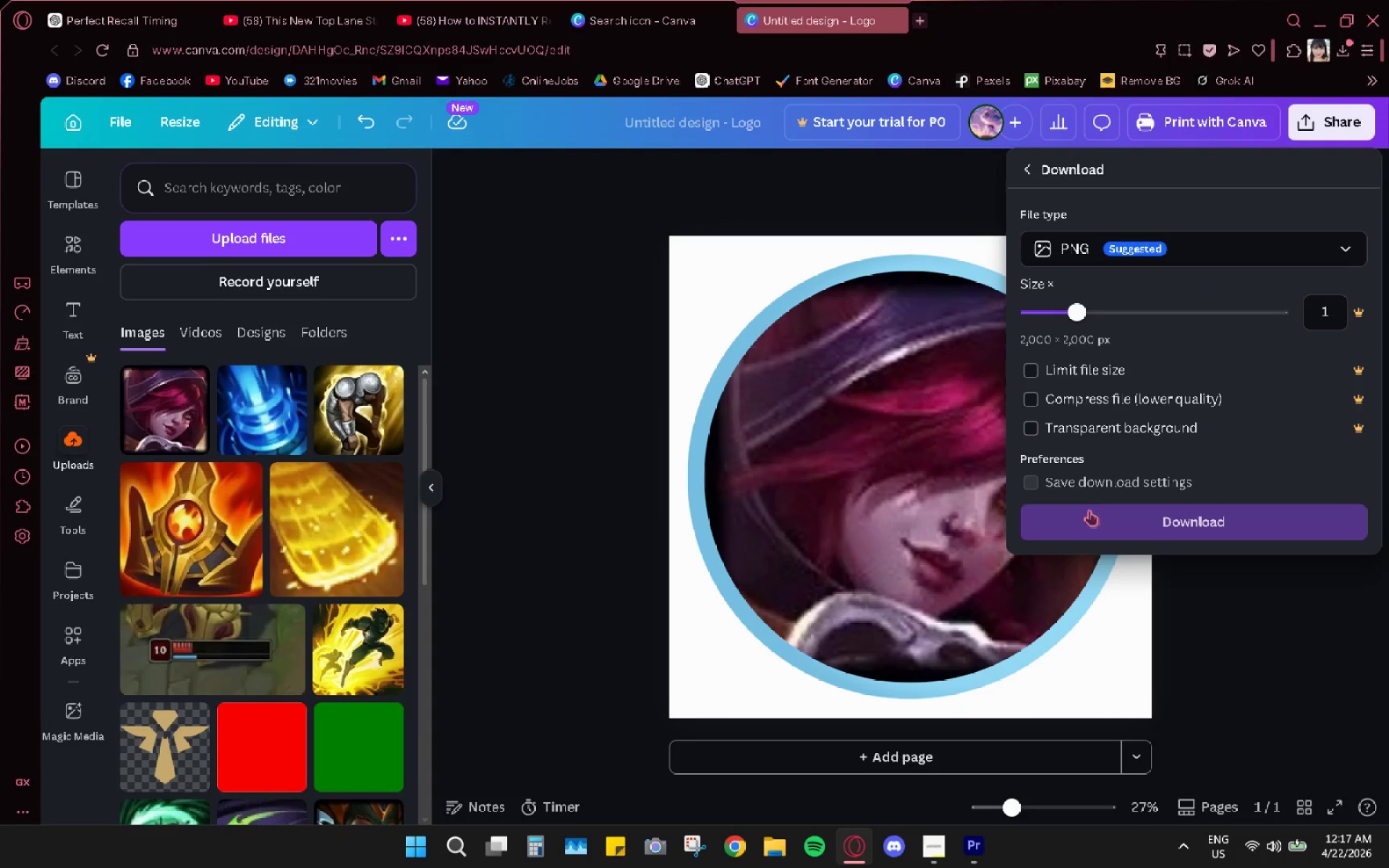 
left_click([1135, 522])
 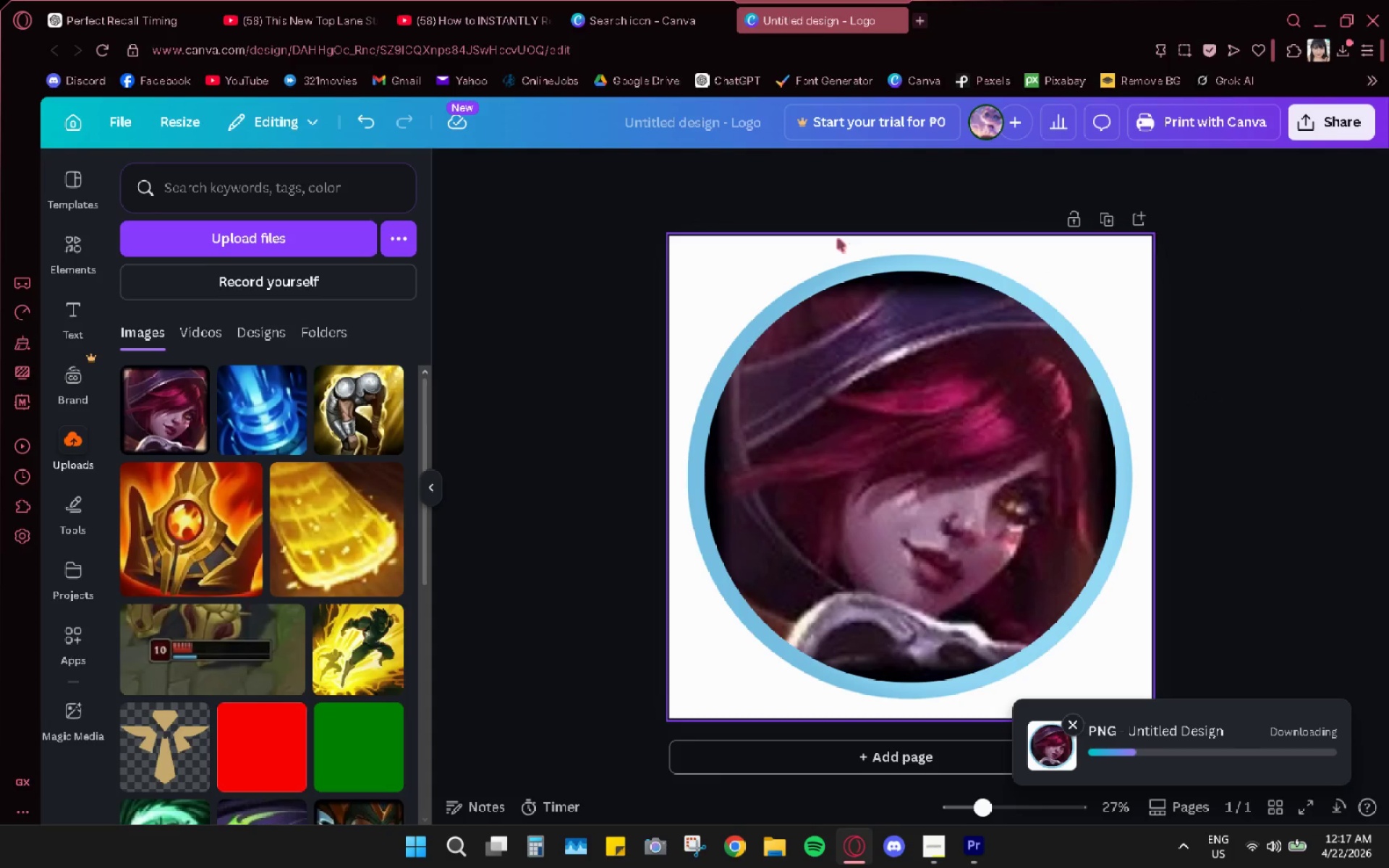 
double_click([710, 134])
 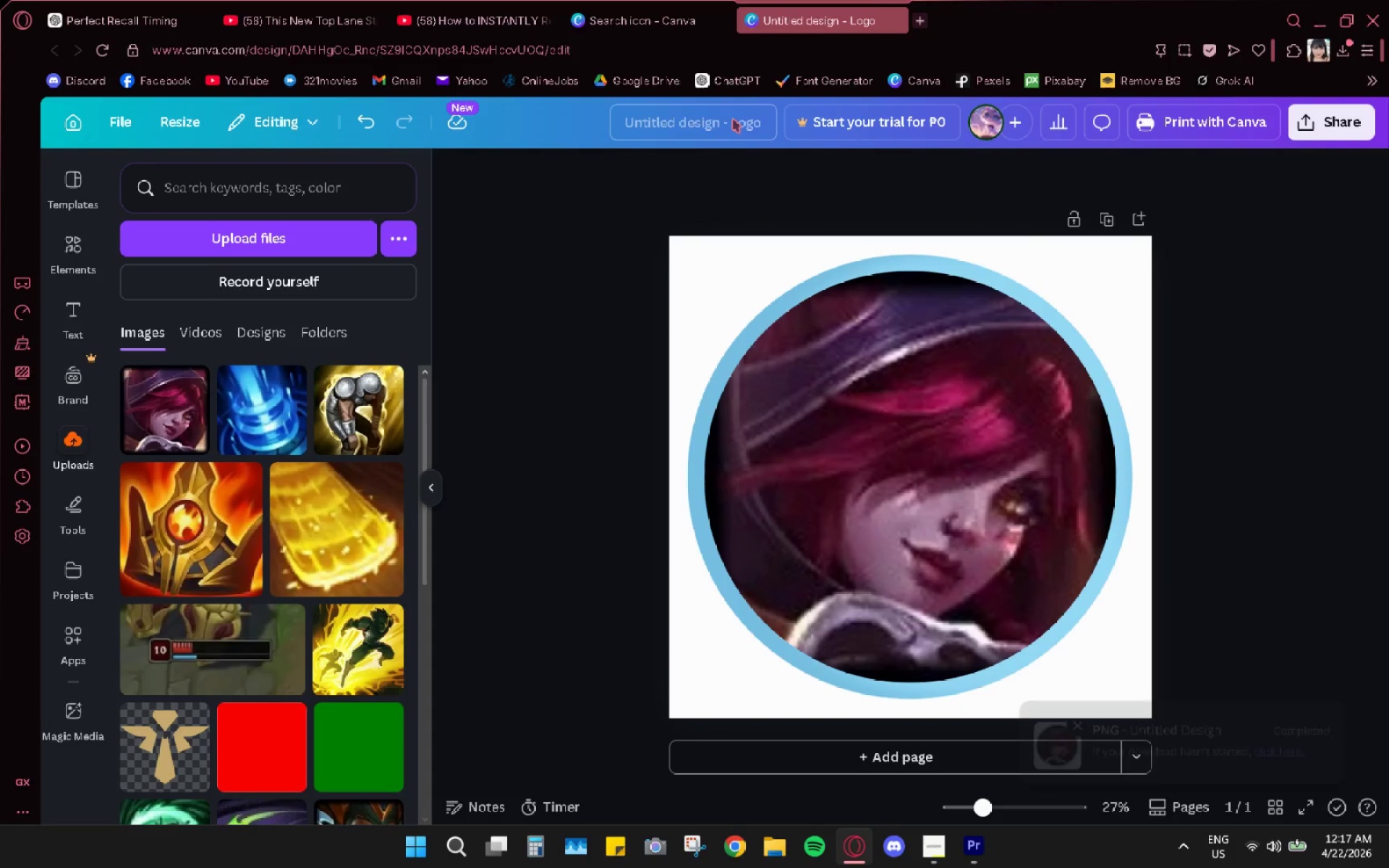 
type(CChampion Circle)
 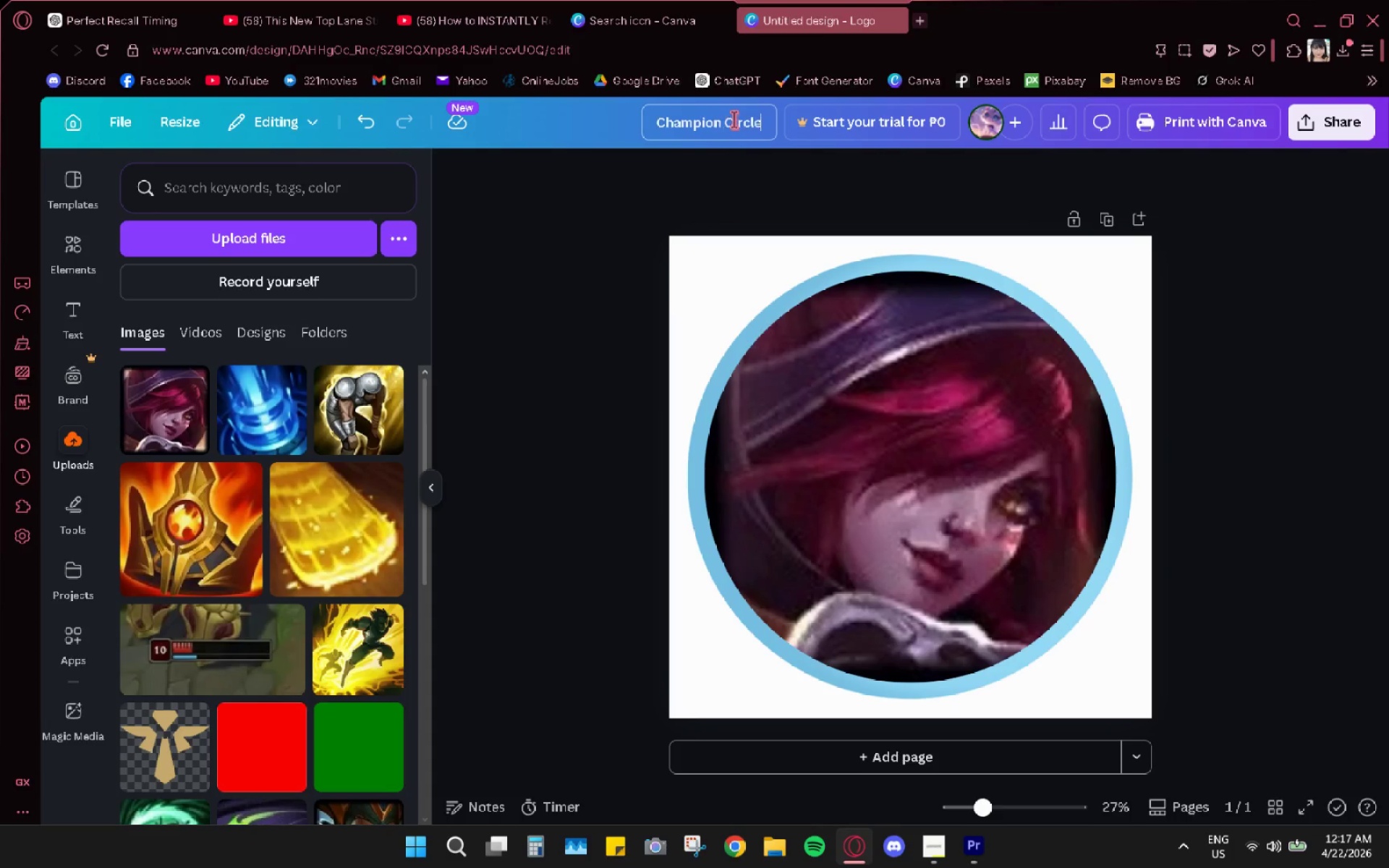 
key(Enter)
 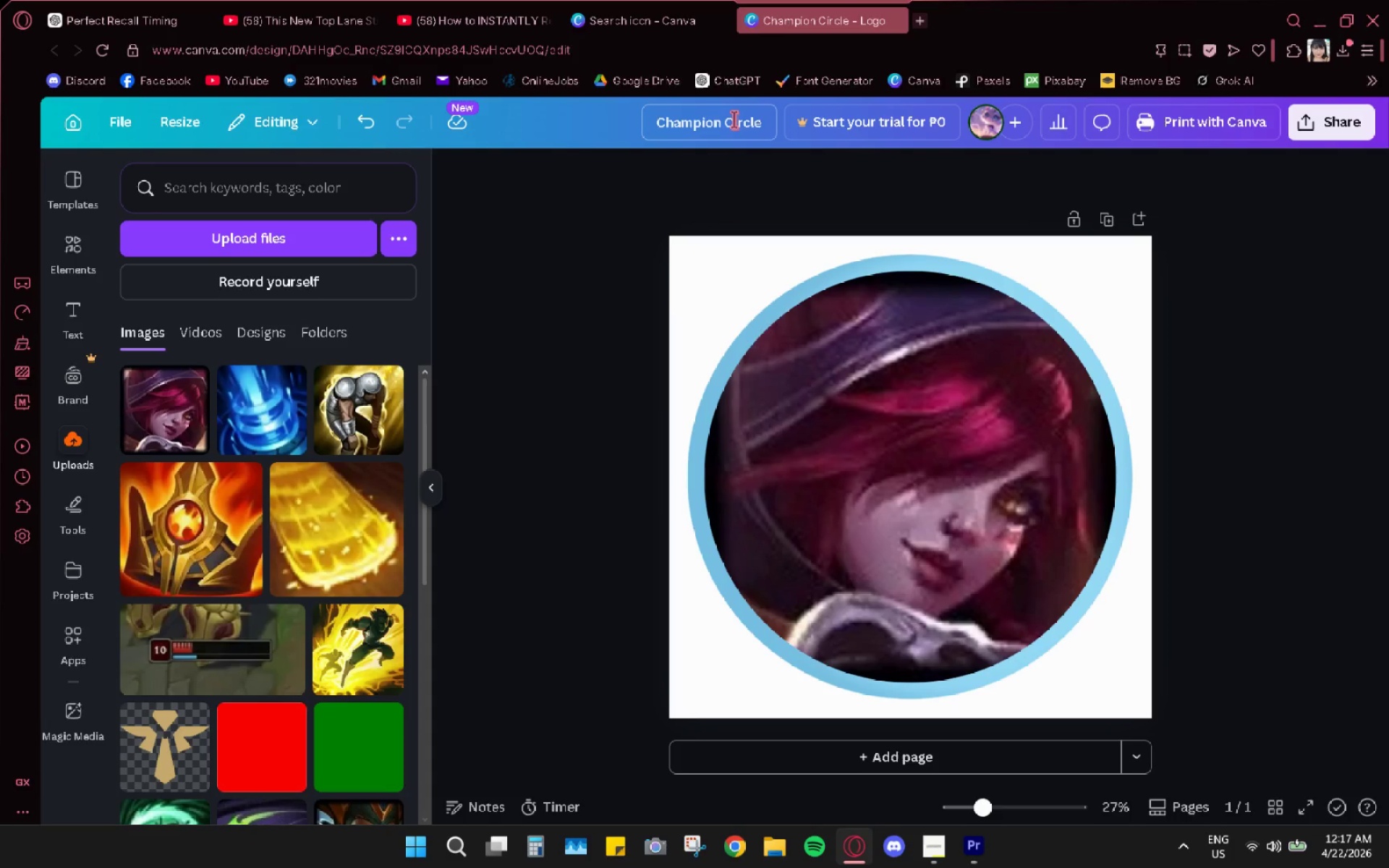 
left_click([734, 119])
 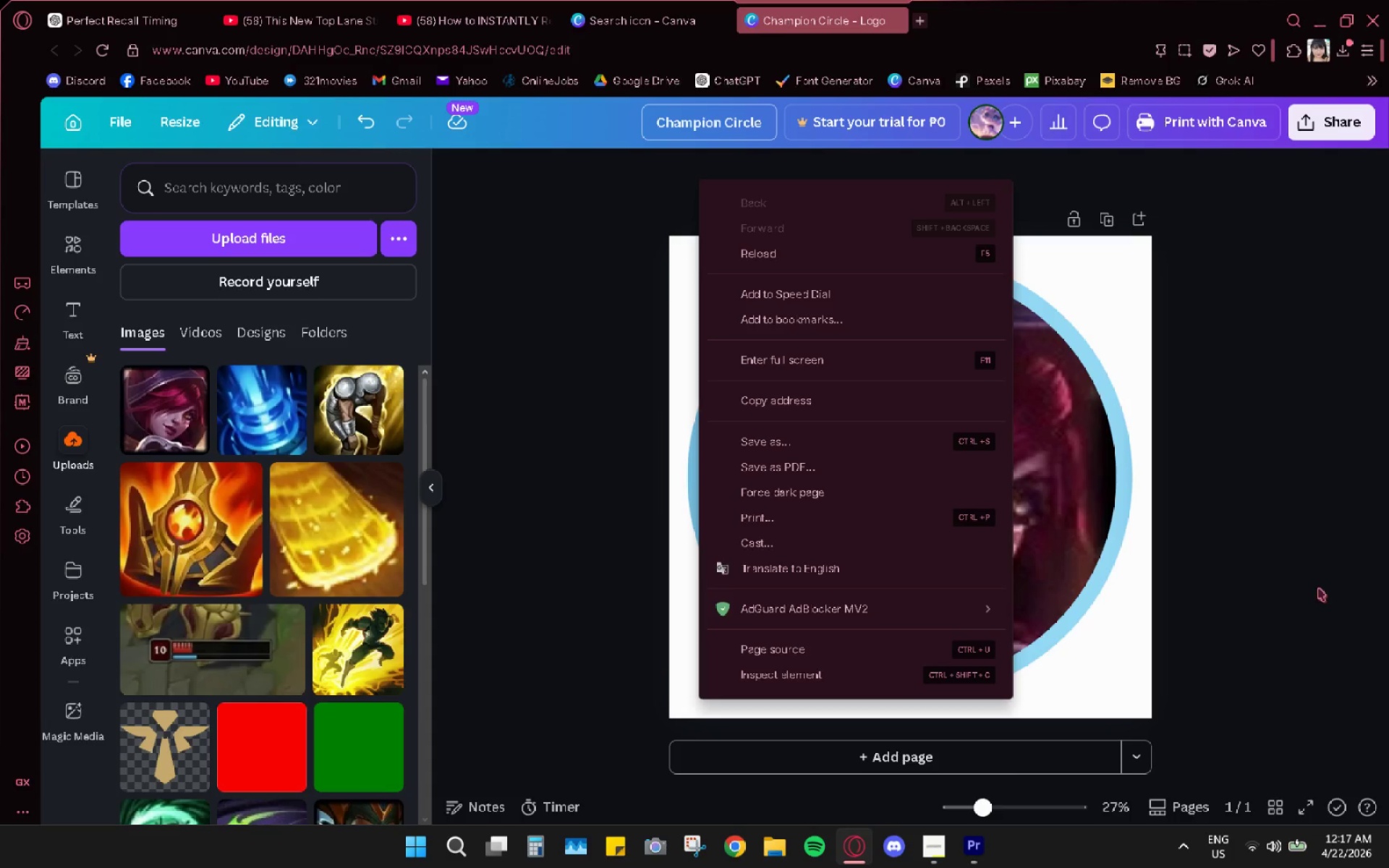 
left_click([1269, 558])
 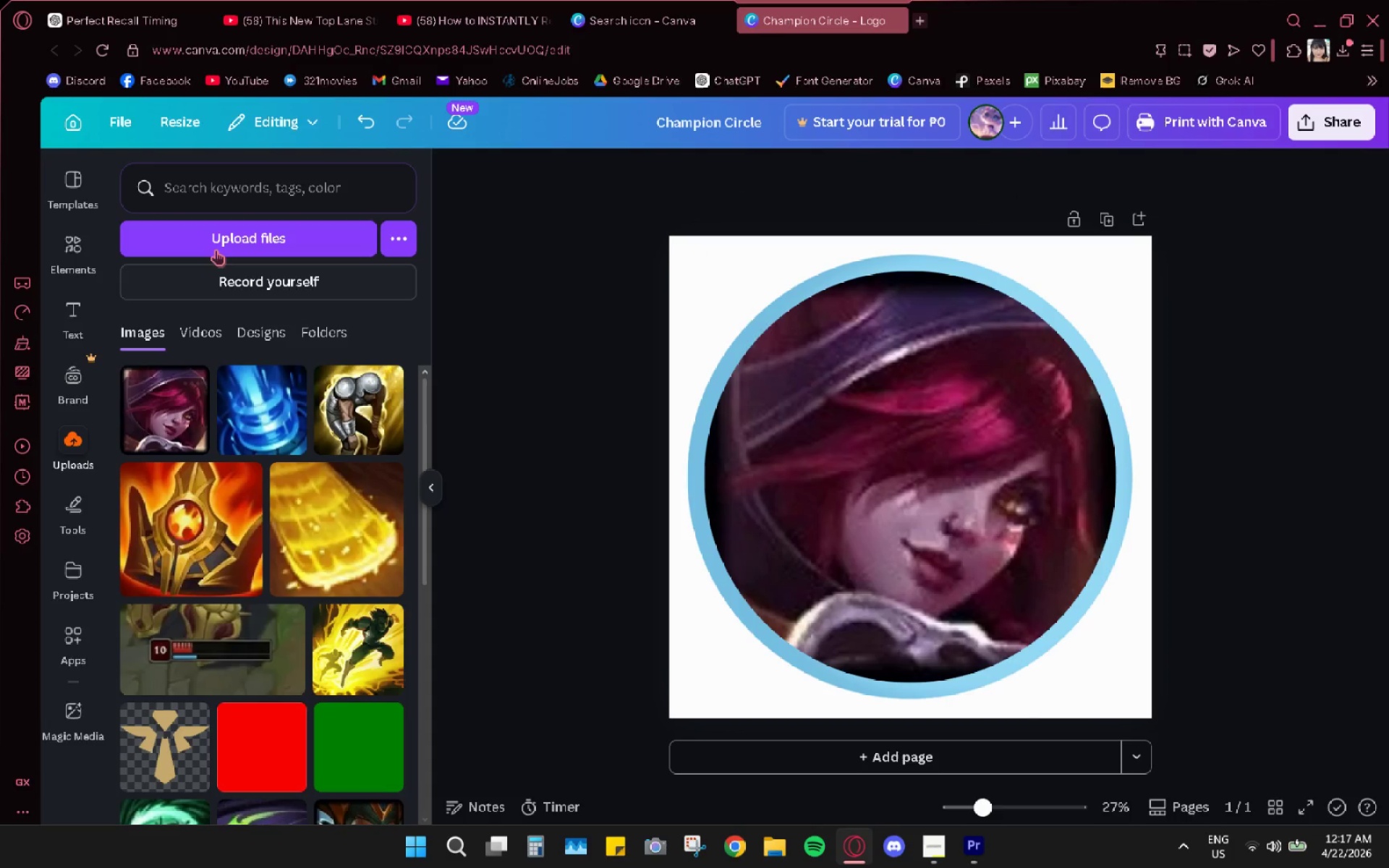 
key(Control+Z)
 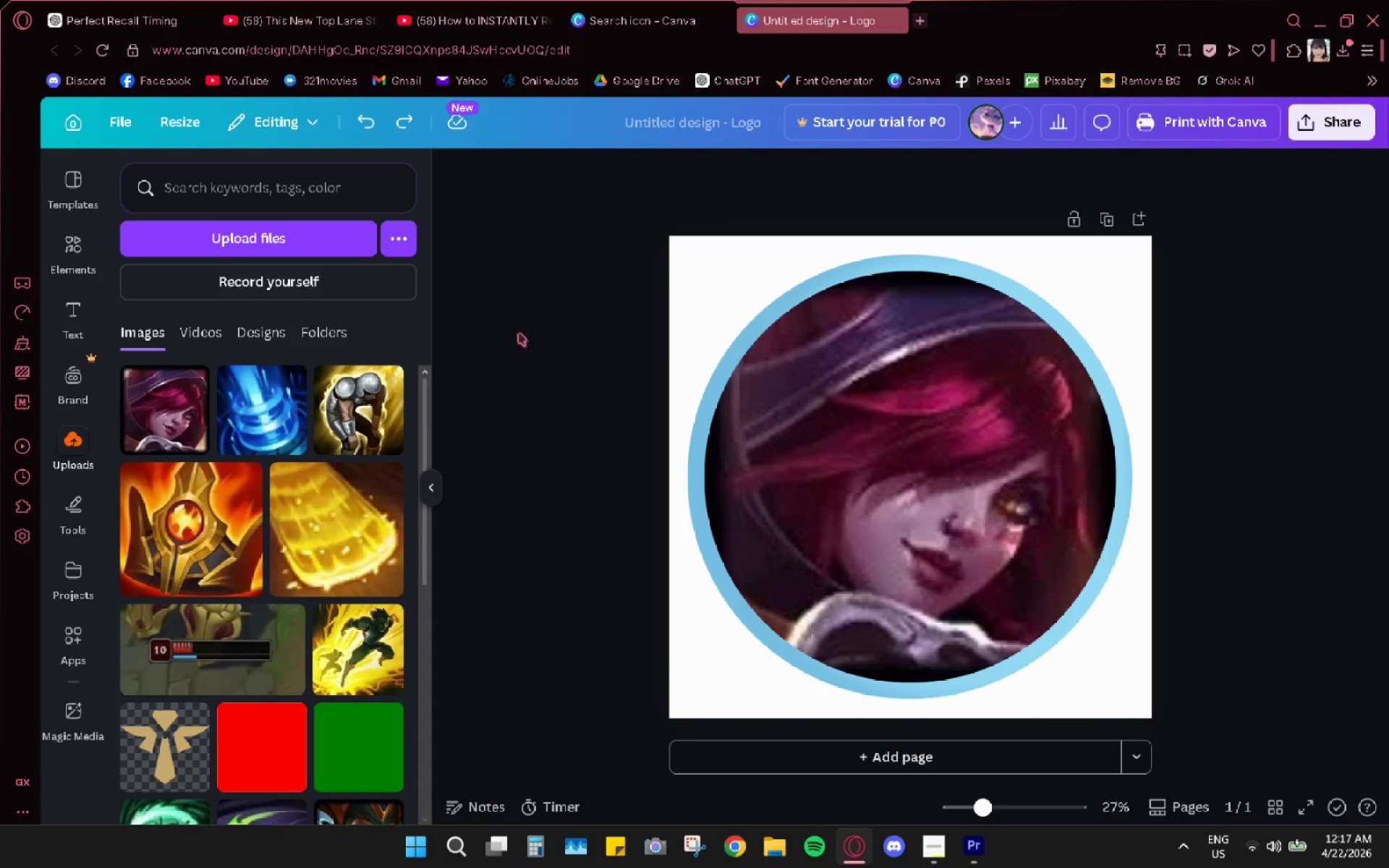 
left_click([541, 302])
 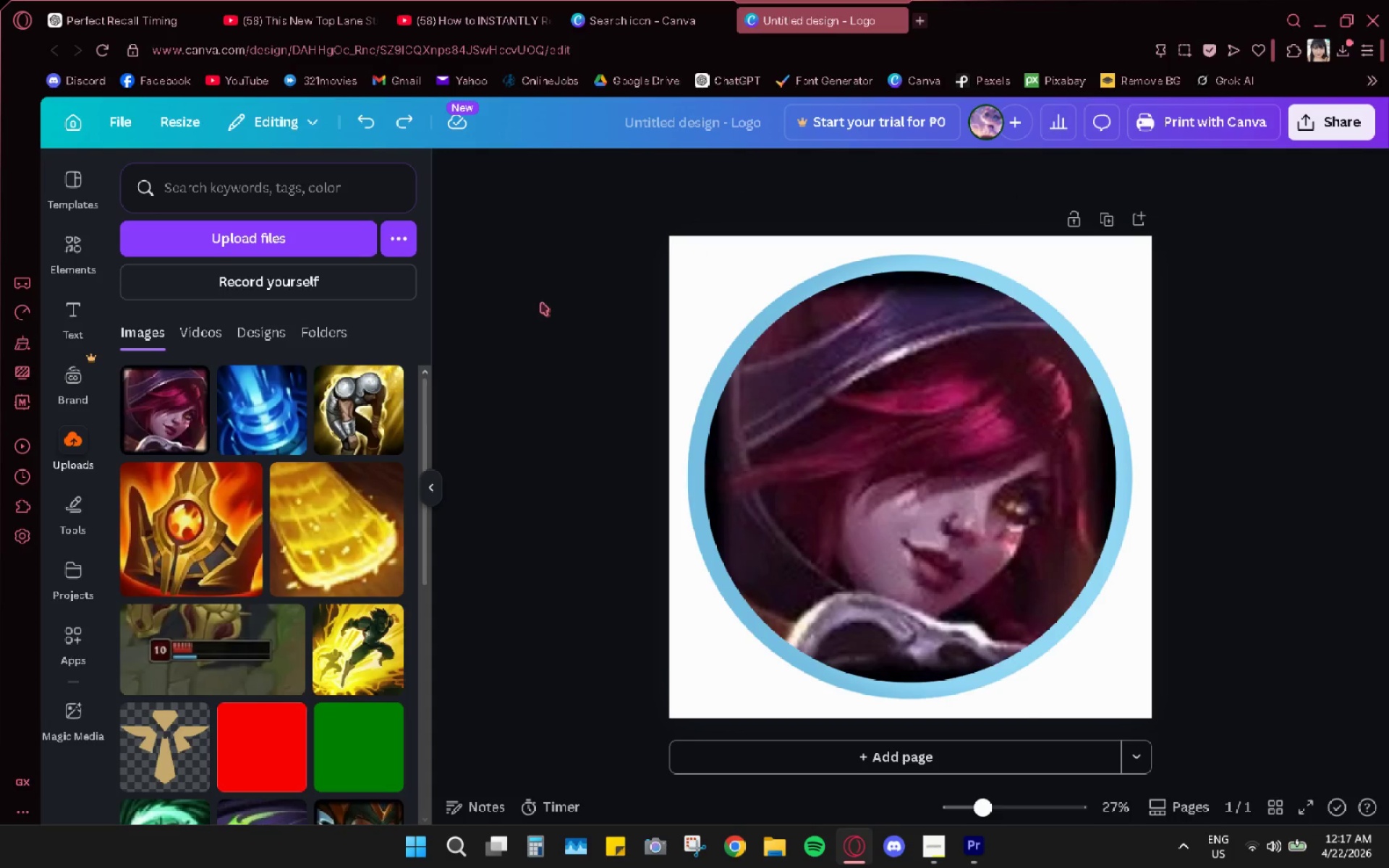 
key(Control+Z)
 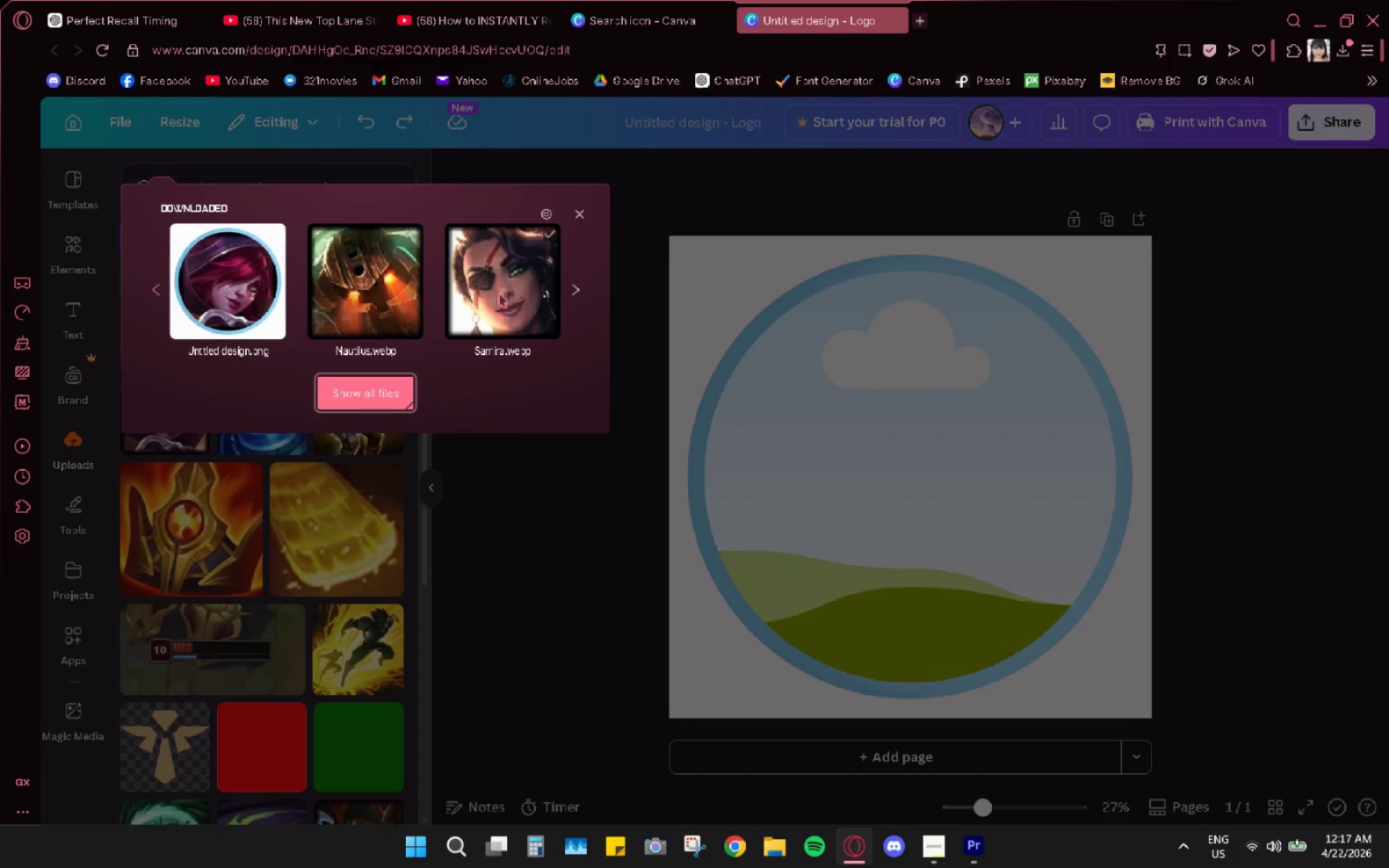 
left_click([349, 388])
 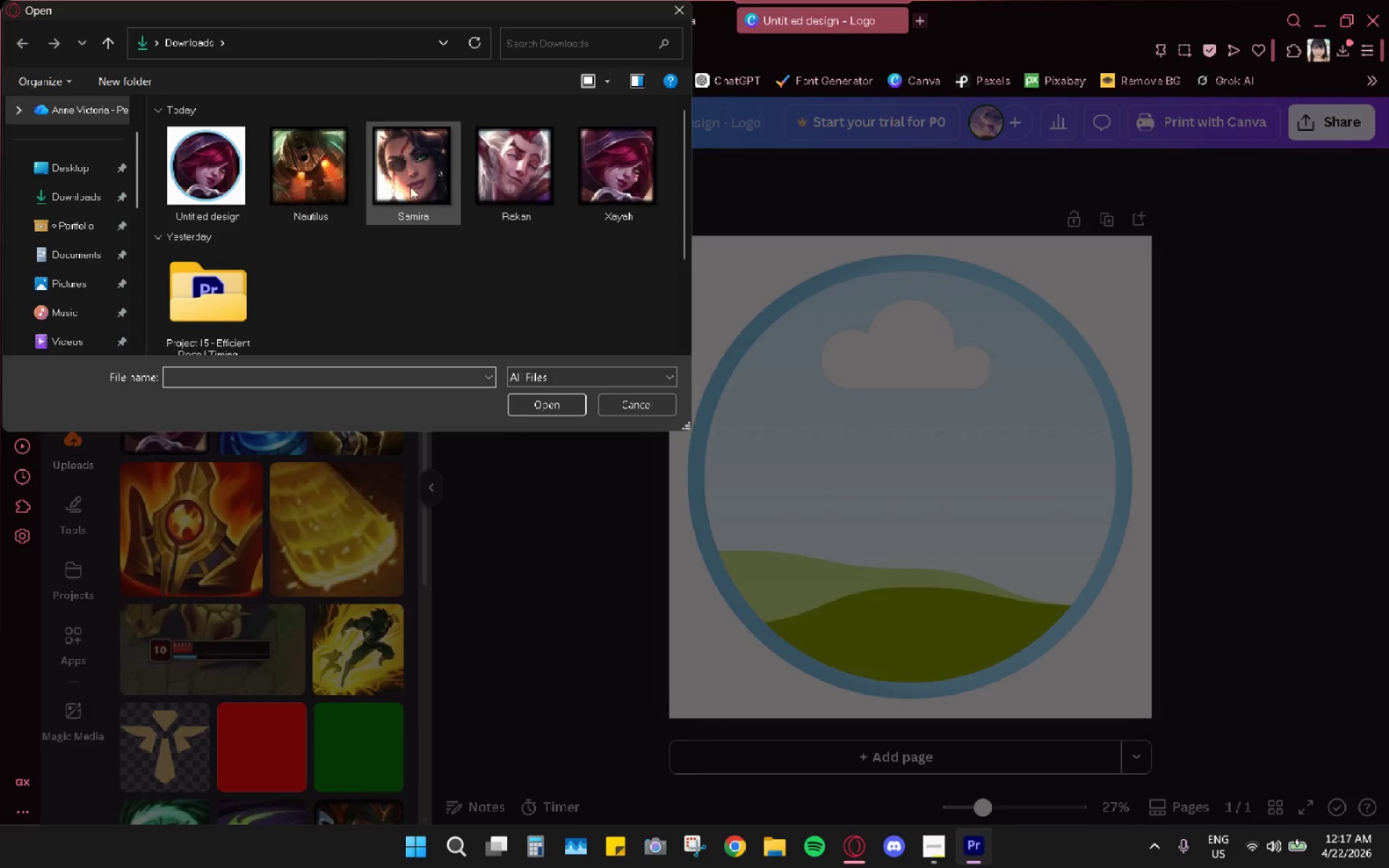 
left_click([520, 164])
 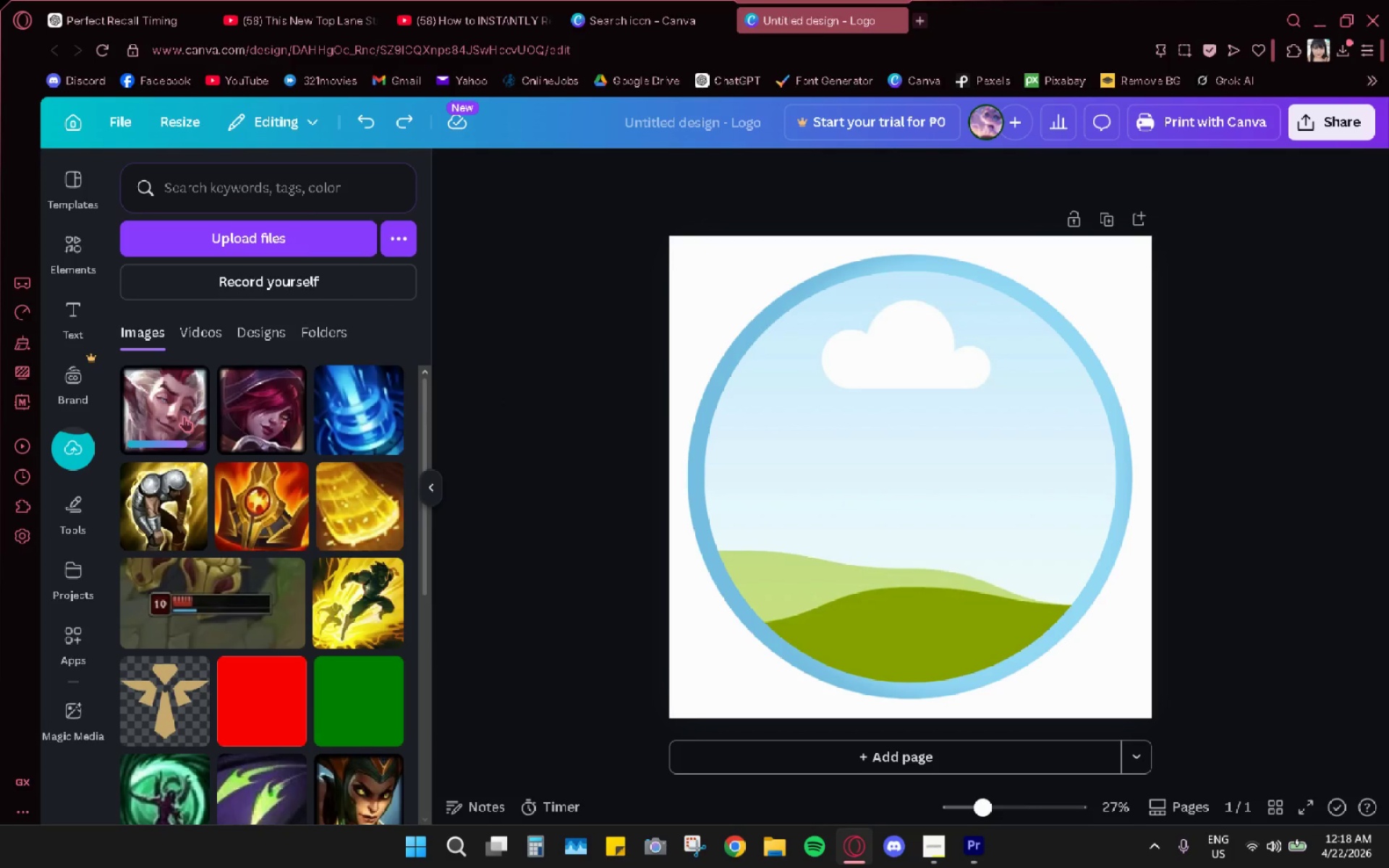 
left_click_drag(start_coordinate=[184, 416], to_coordinate=[882, 485])
 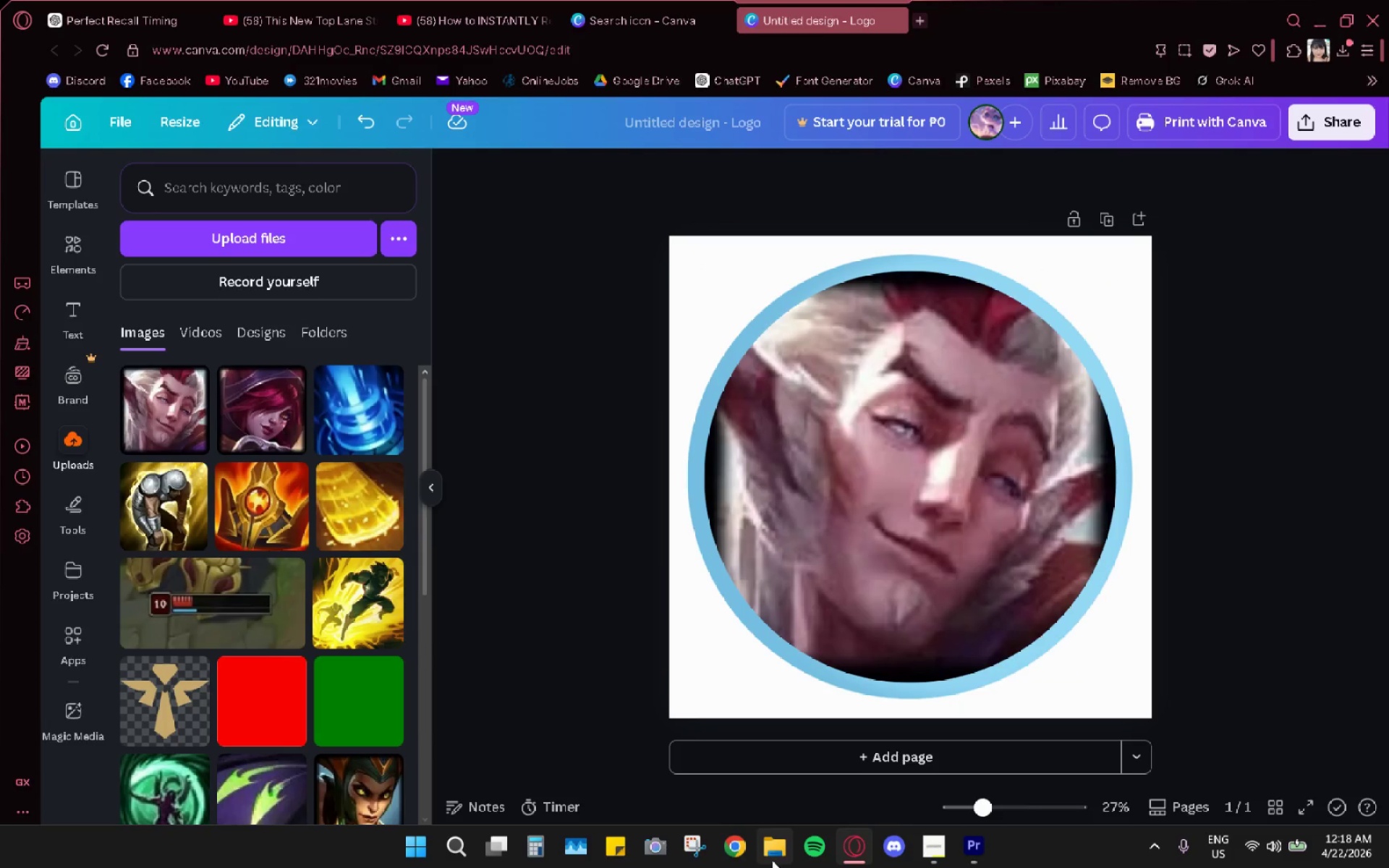 
wait(6.25)
 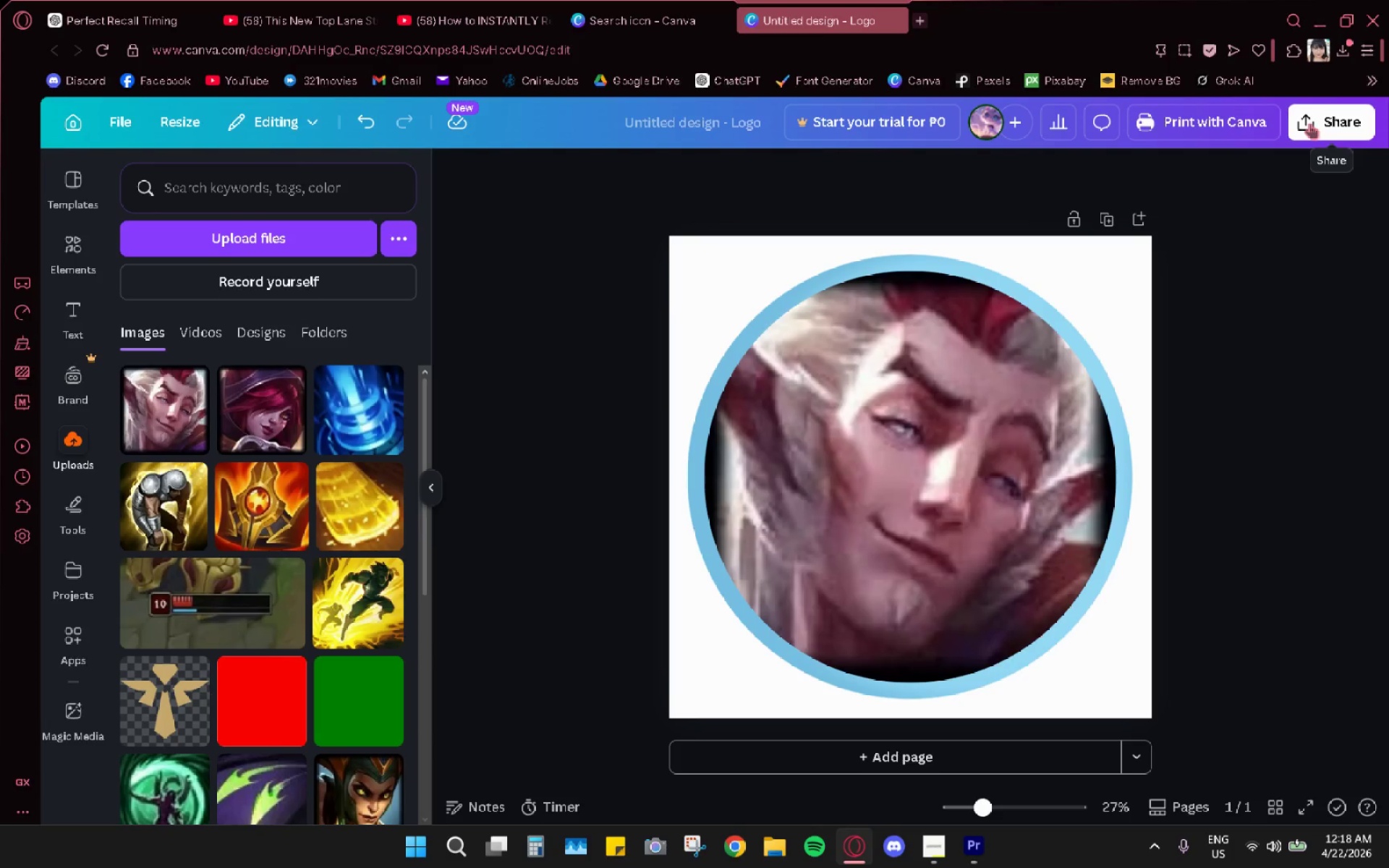 
left_click([66, 318])
 